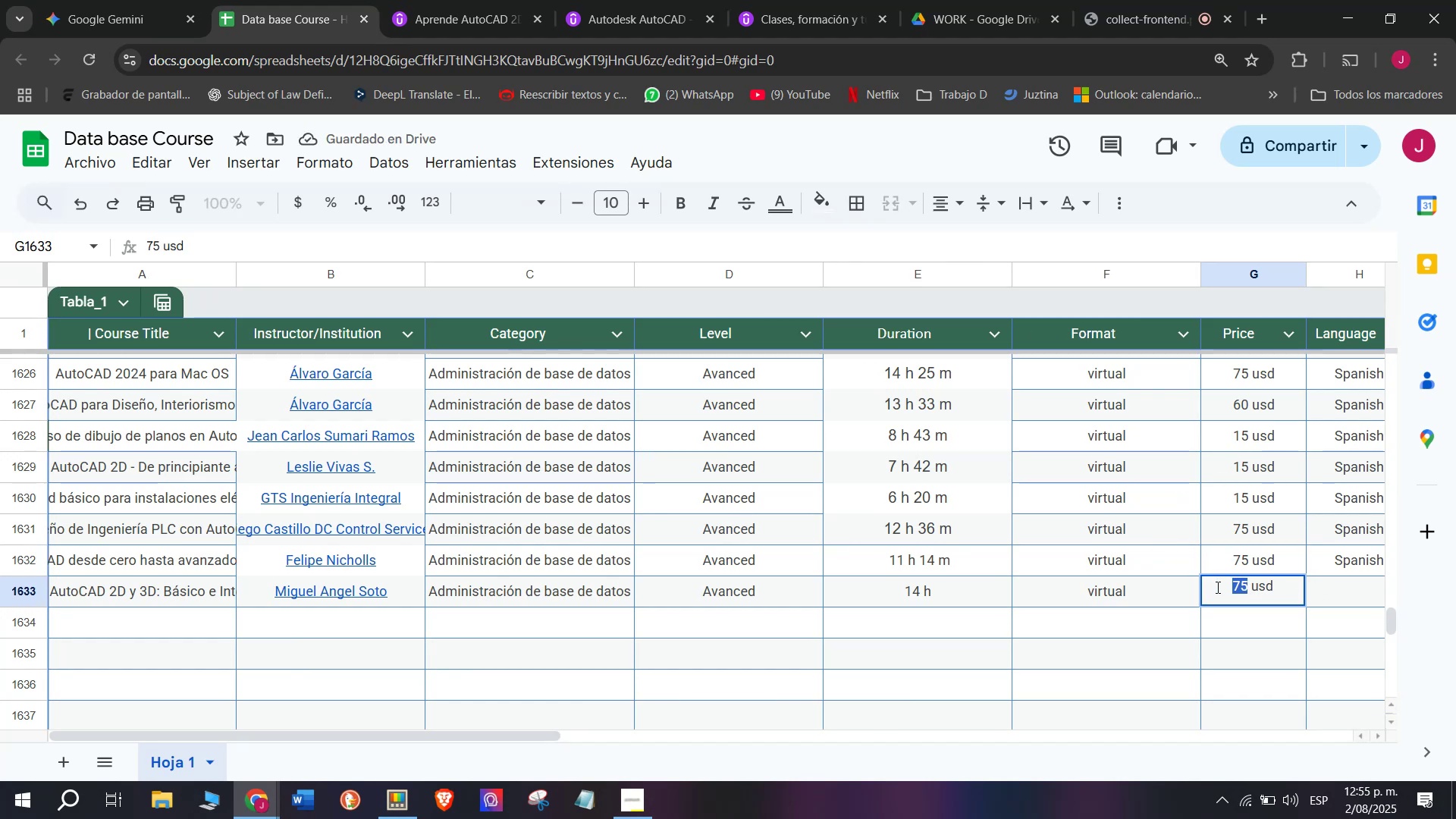 
type(100)
 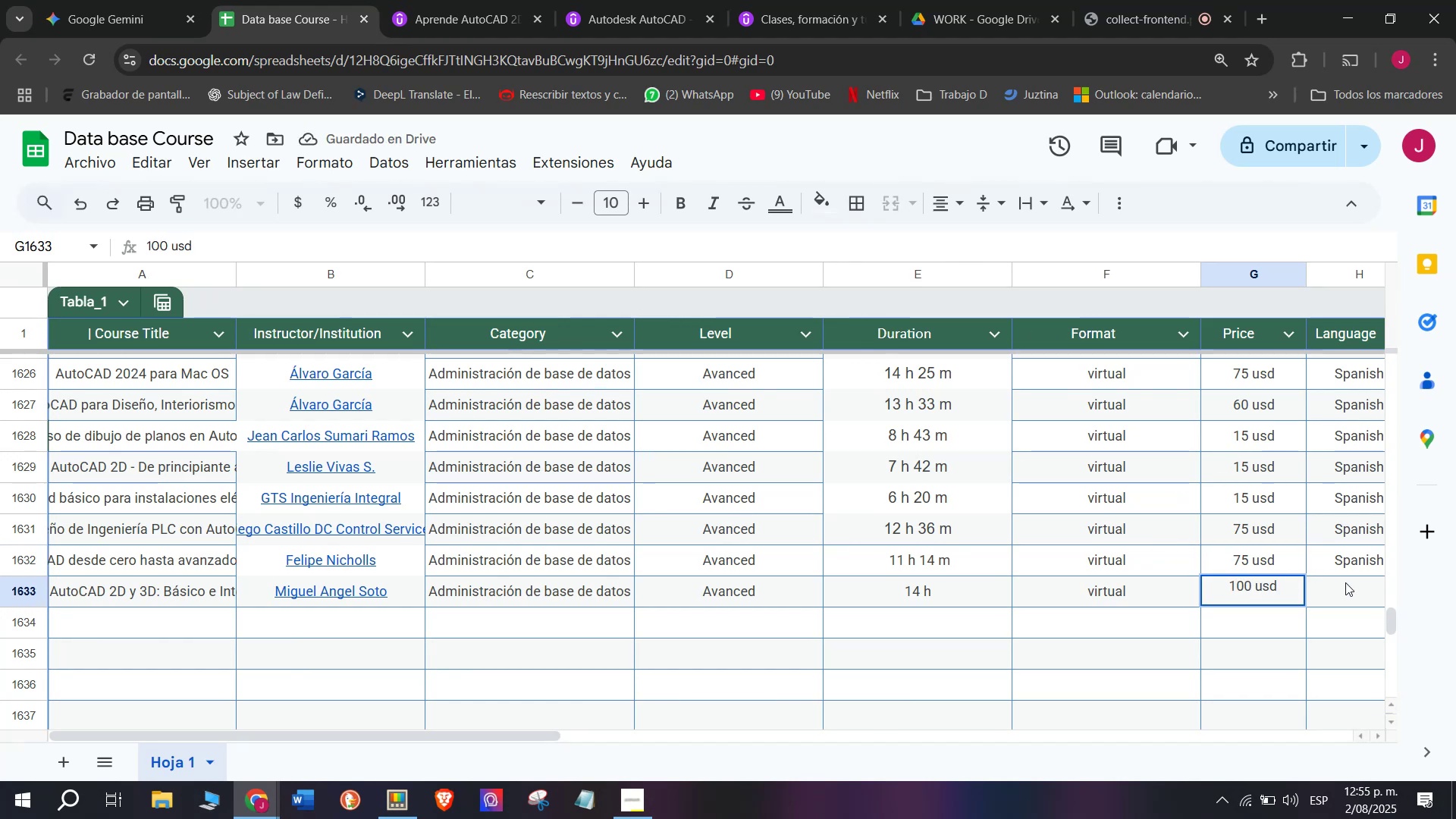 
left_click([1345, 582])
 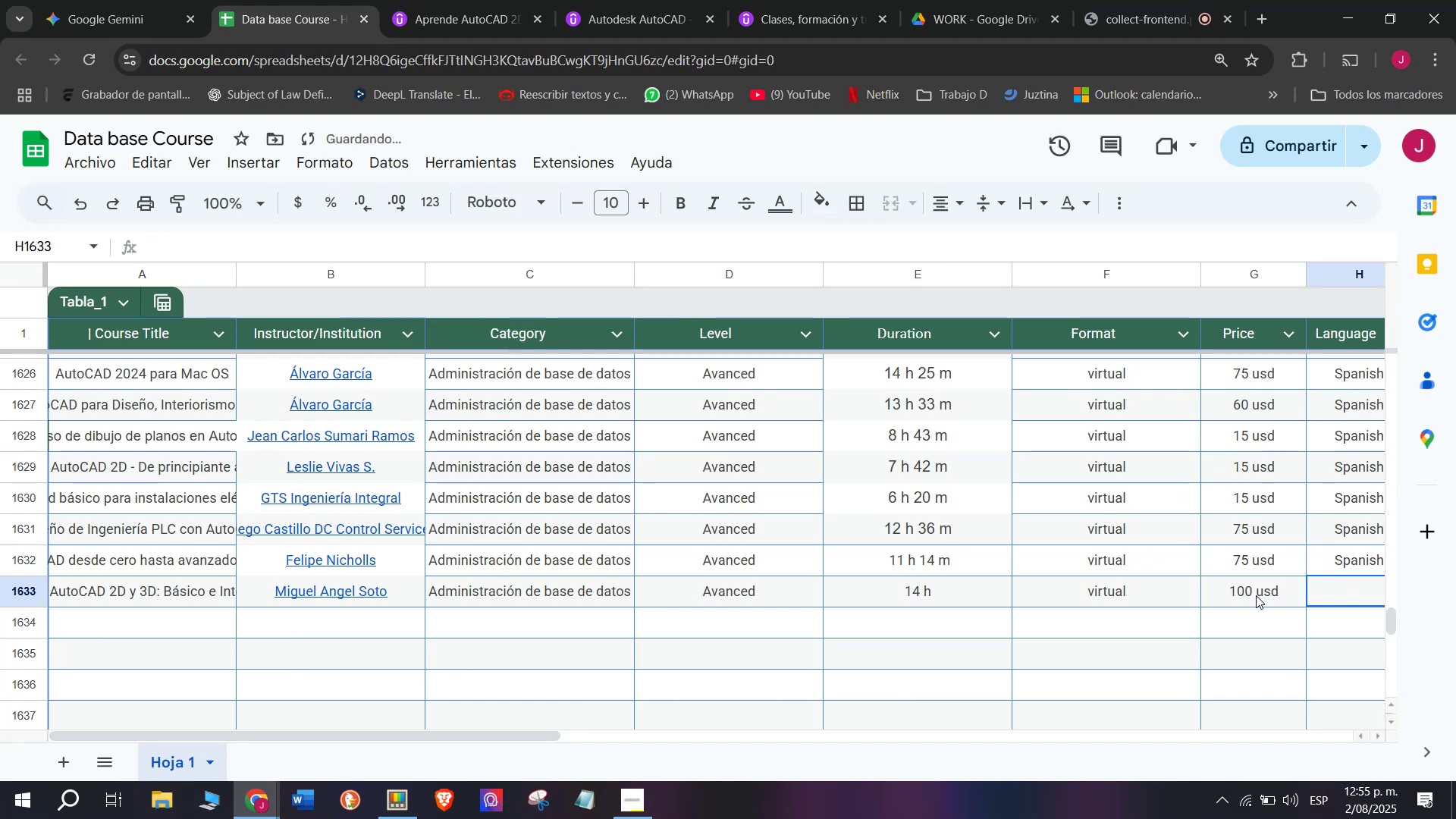 
left_click([1348, 558])
 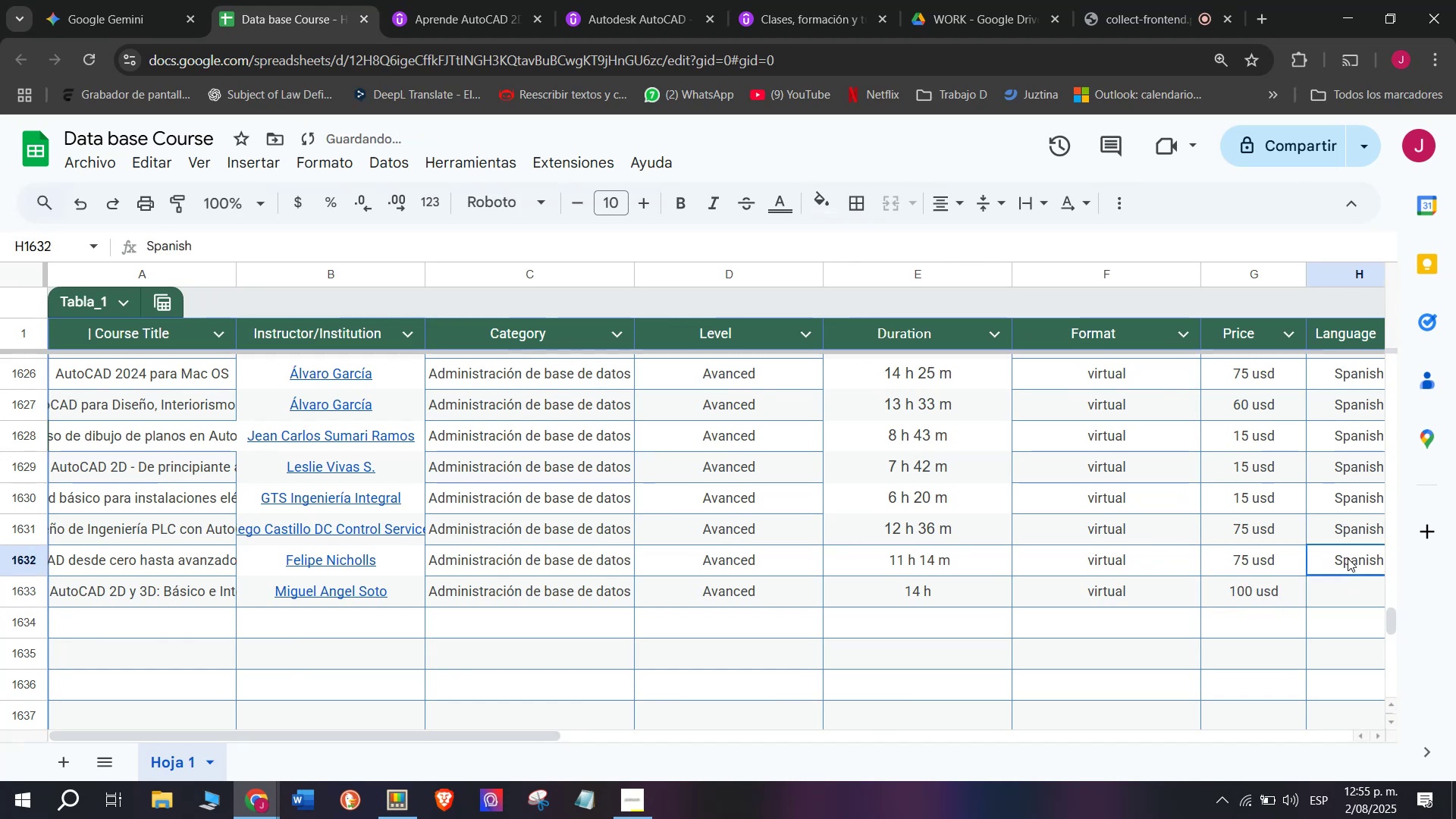 
key(Break)
 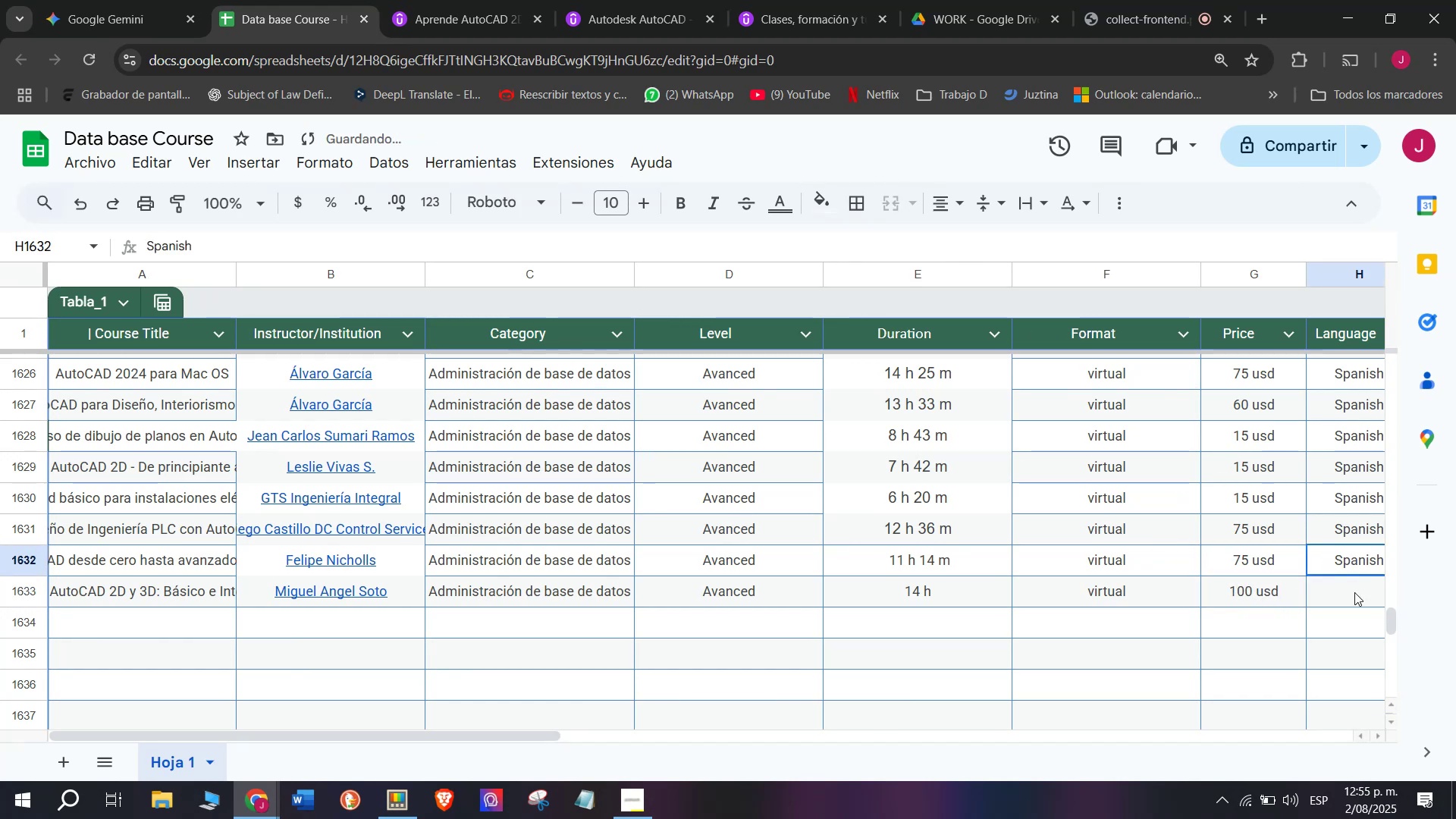 
key(Control+ControlLeft)
 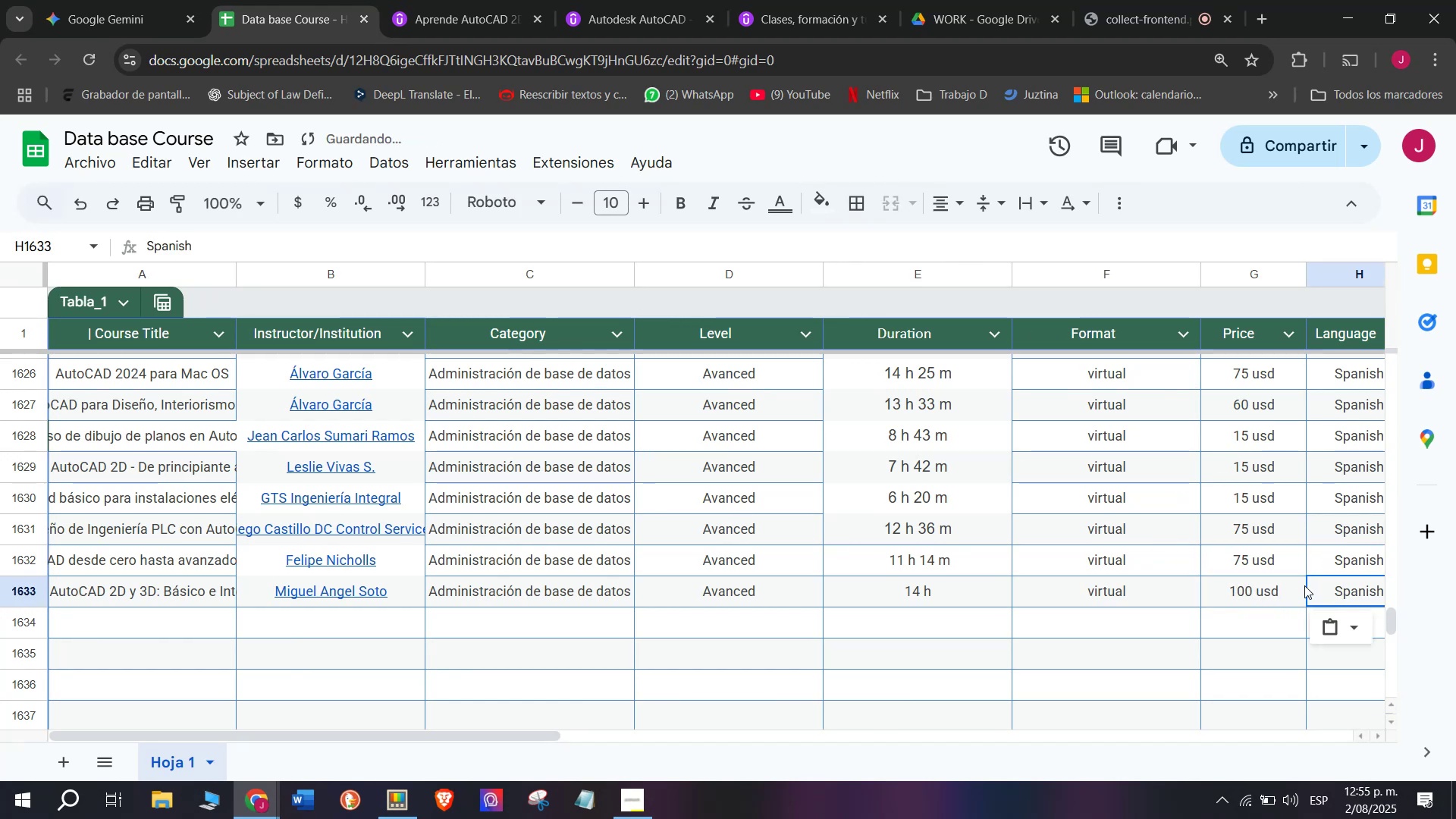 
key(Control+C)
 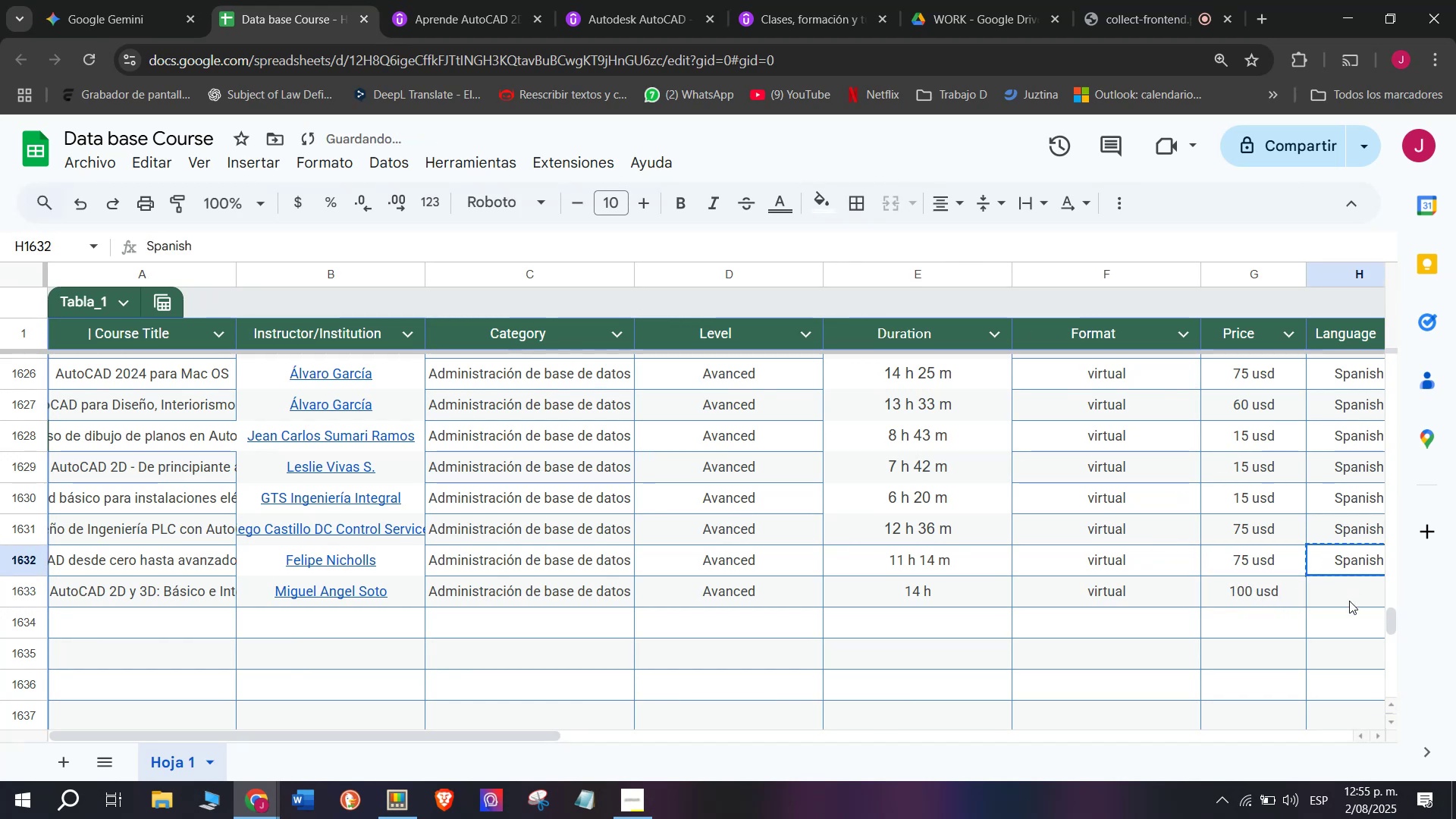 
double_click([1349, 601])
 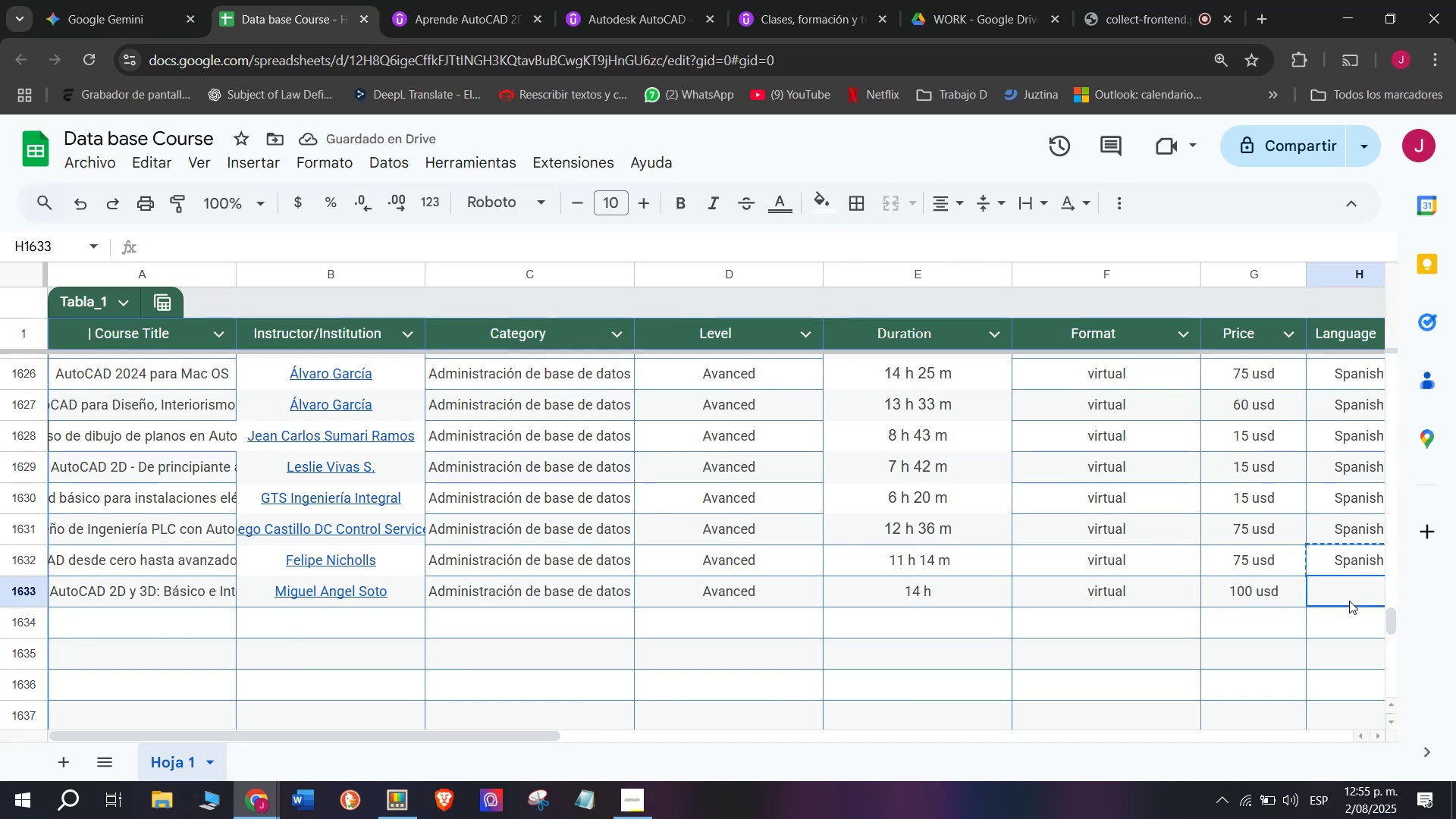 
key(Z)
 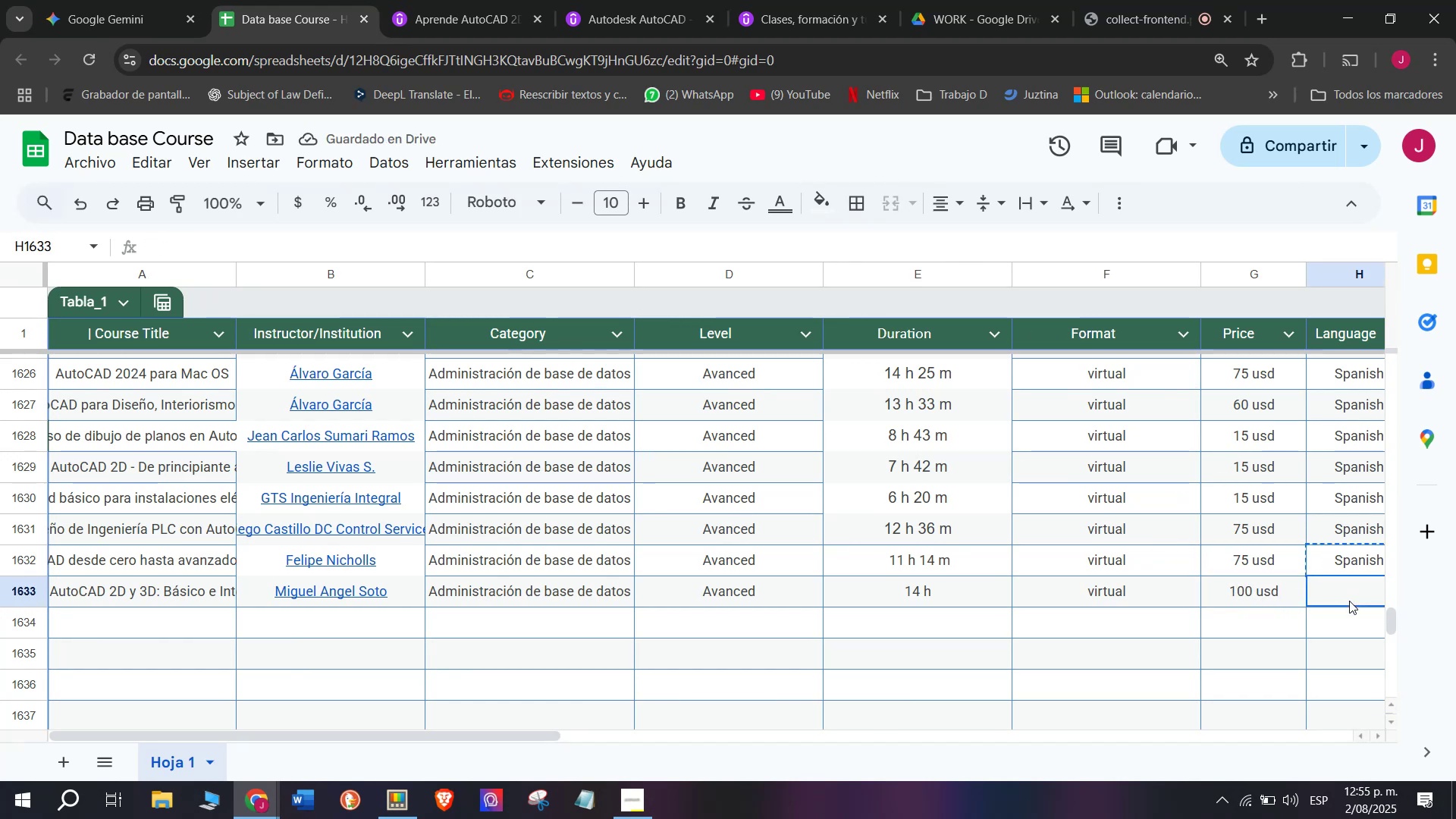 
key(Control+ControlLeft)
 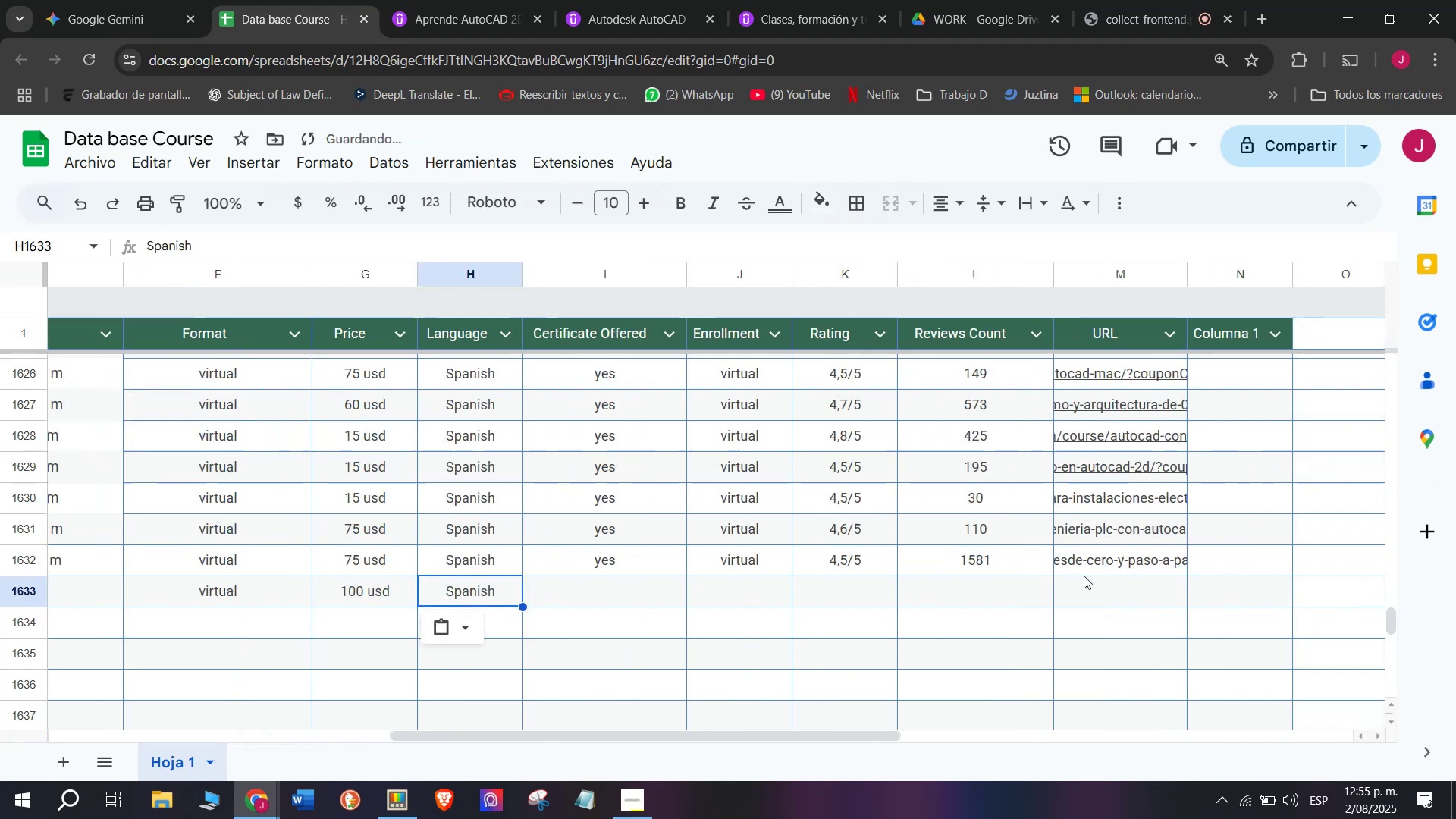 
key(Control+V)
 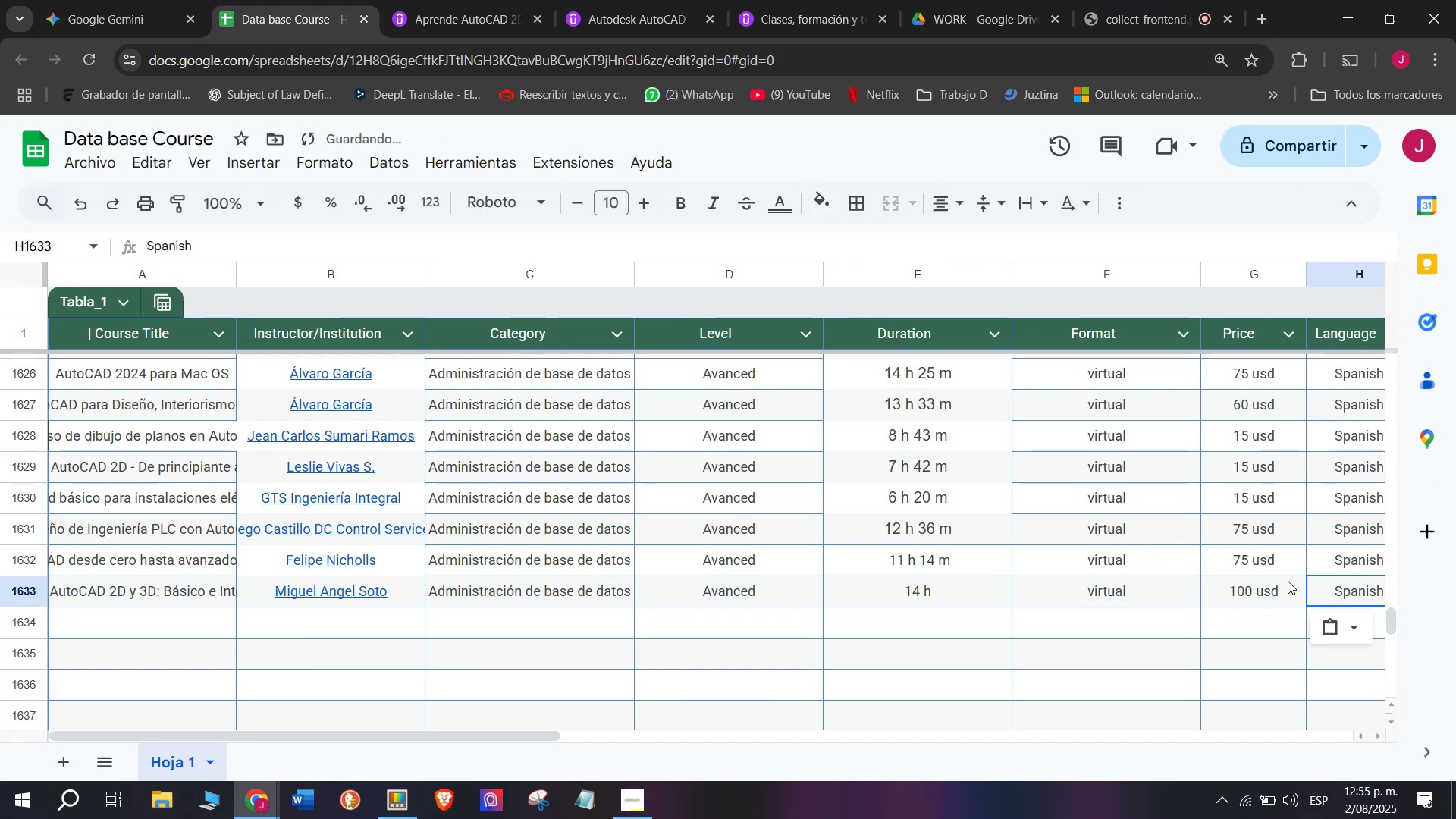 
scroll: coordinate [366, 631], scroll_direction: down, amount: 4.0
 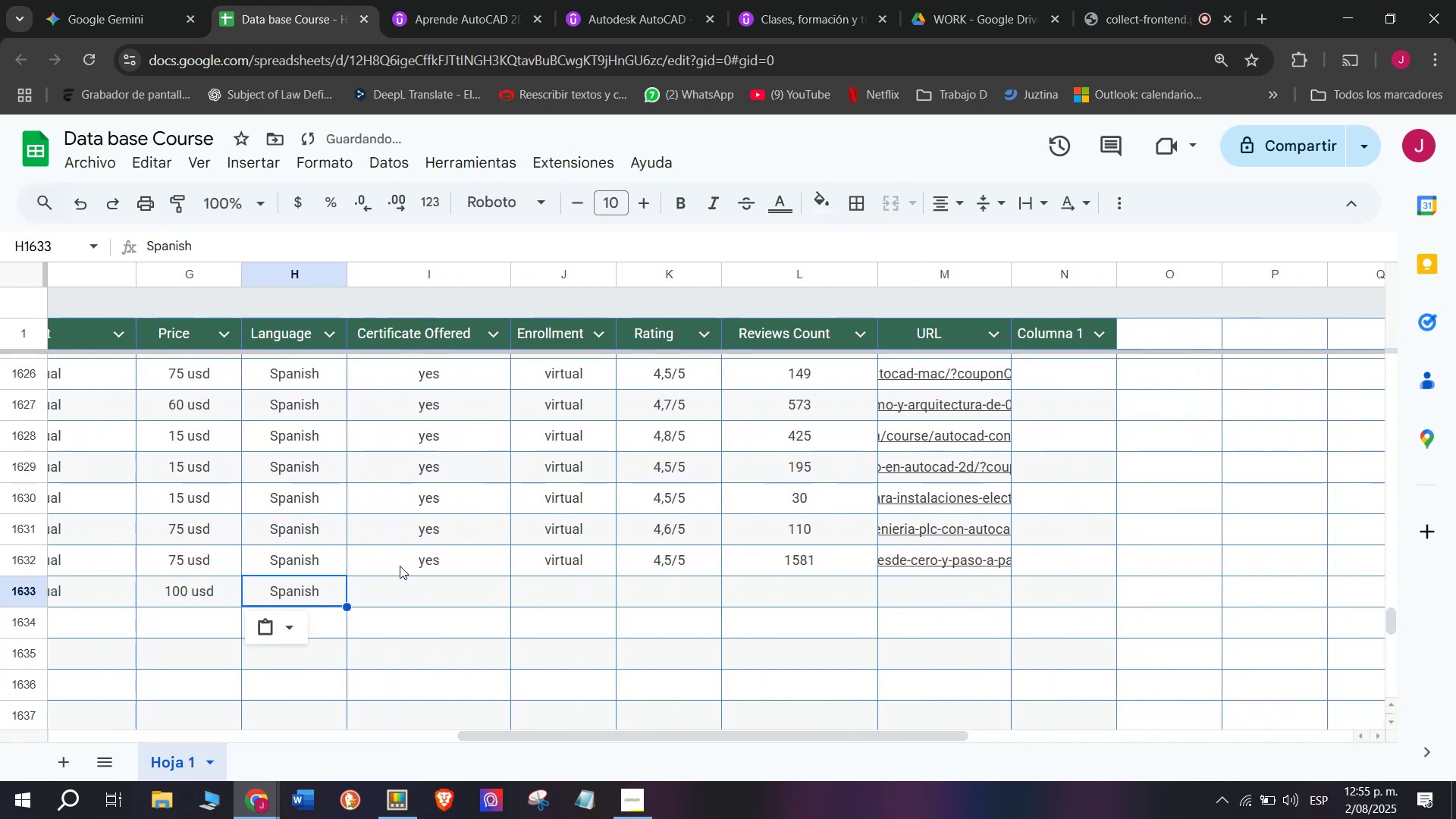 
left_click([403, 560])
 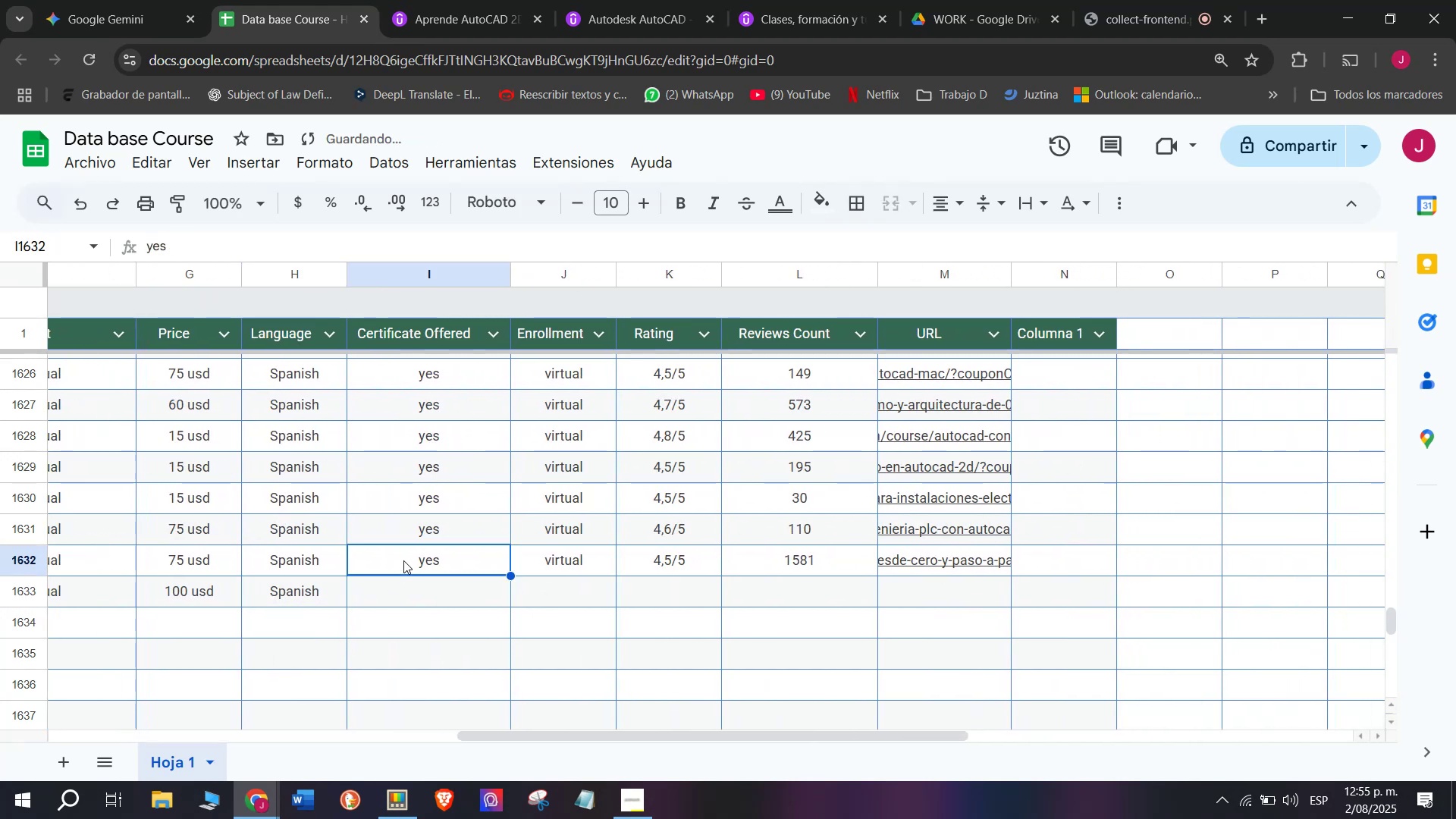 
key(Break)
 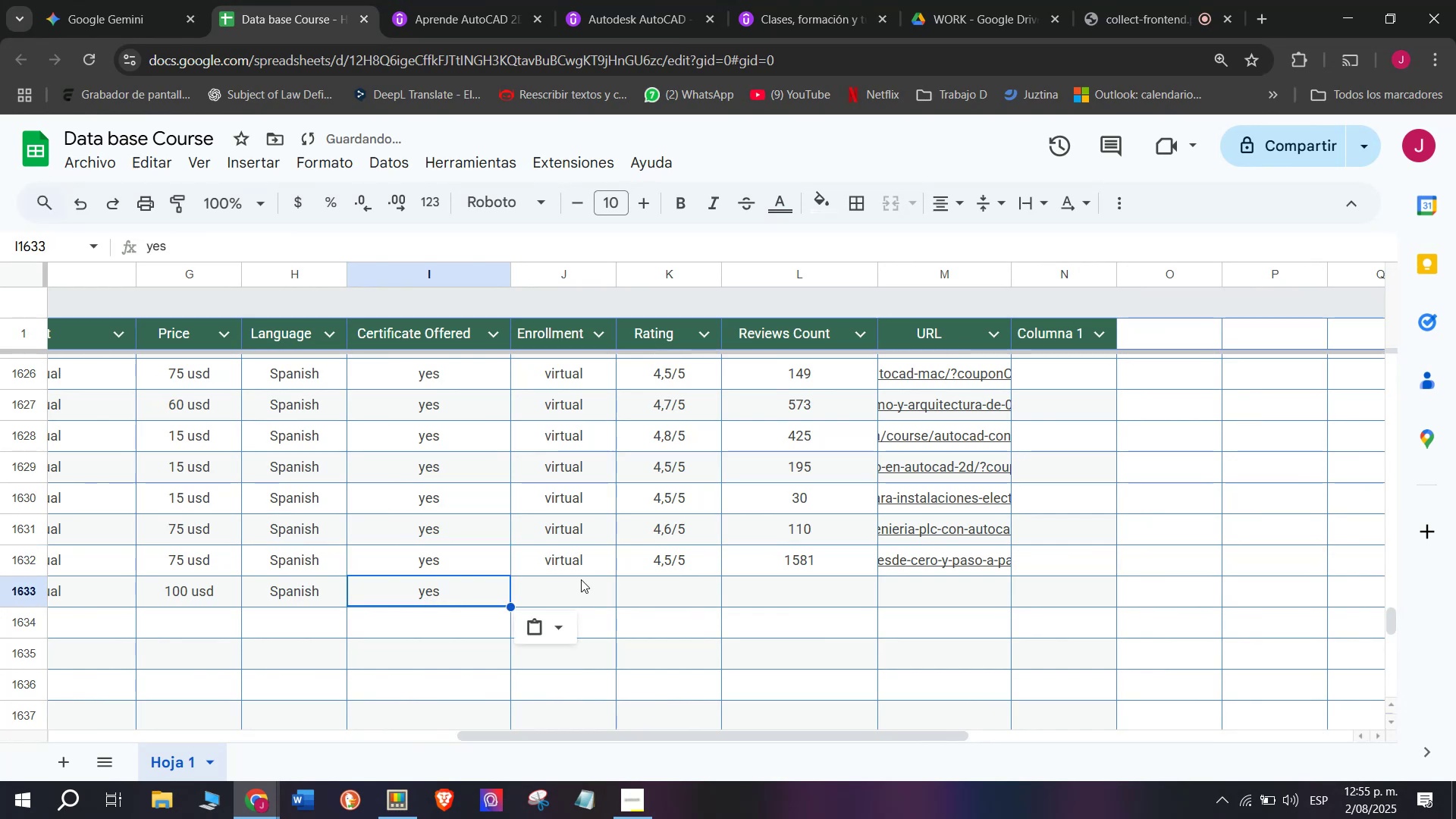 
key(Control+ControlLeft)
 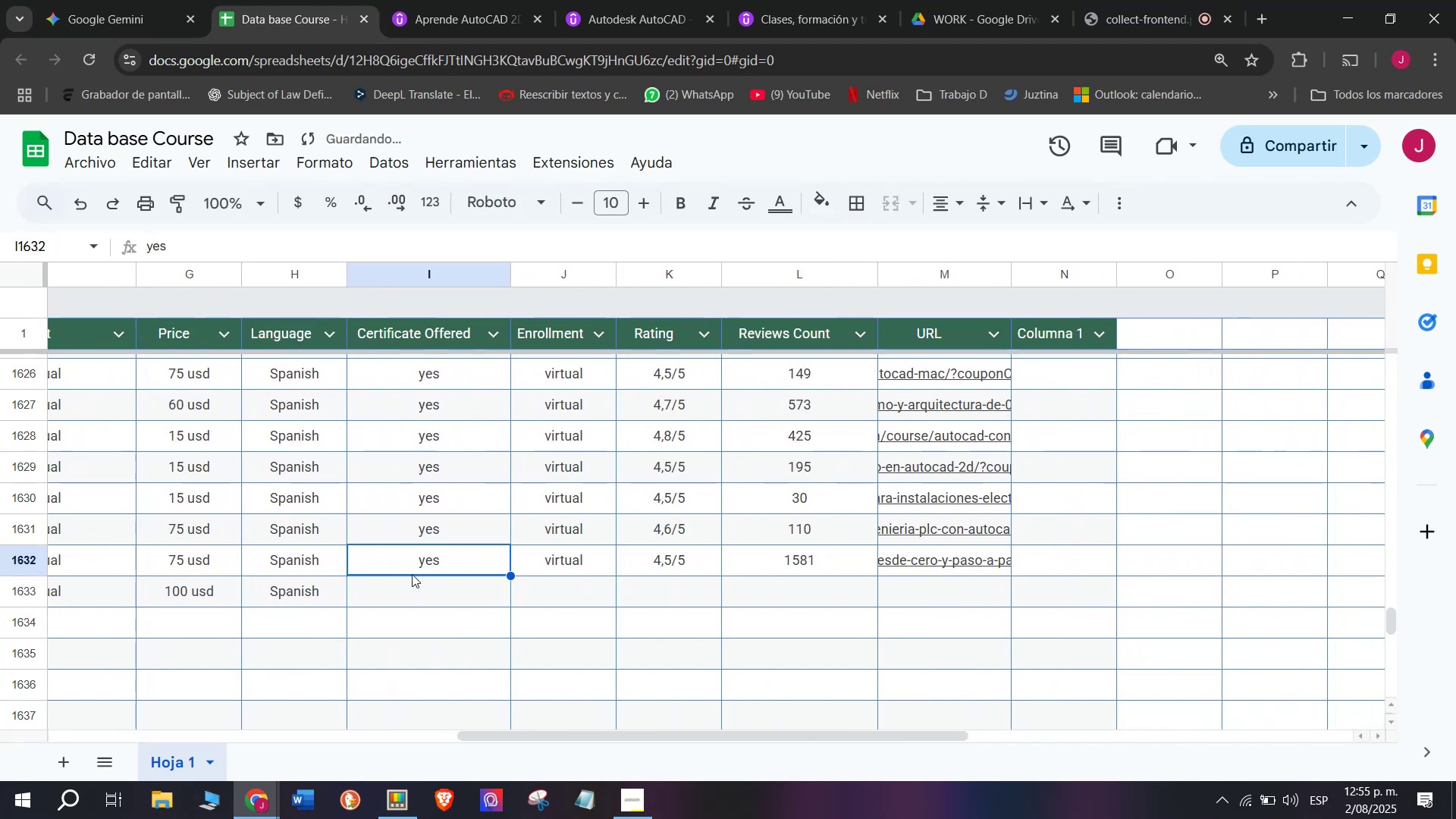 
key(Control+C)
 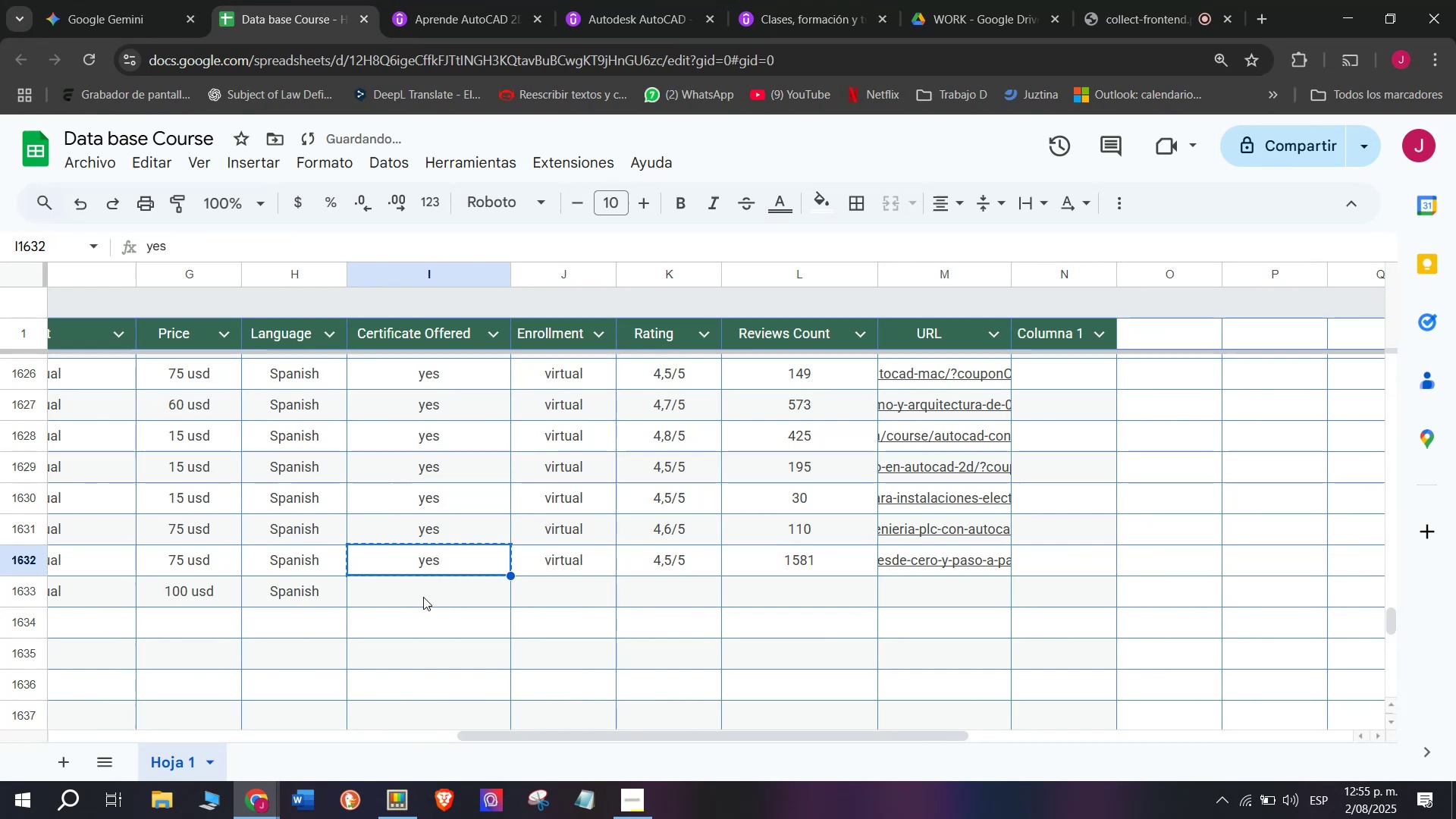 
double_click([423, 597])
 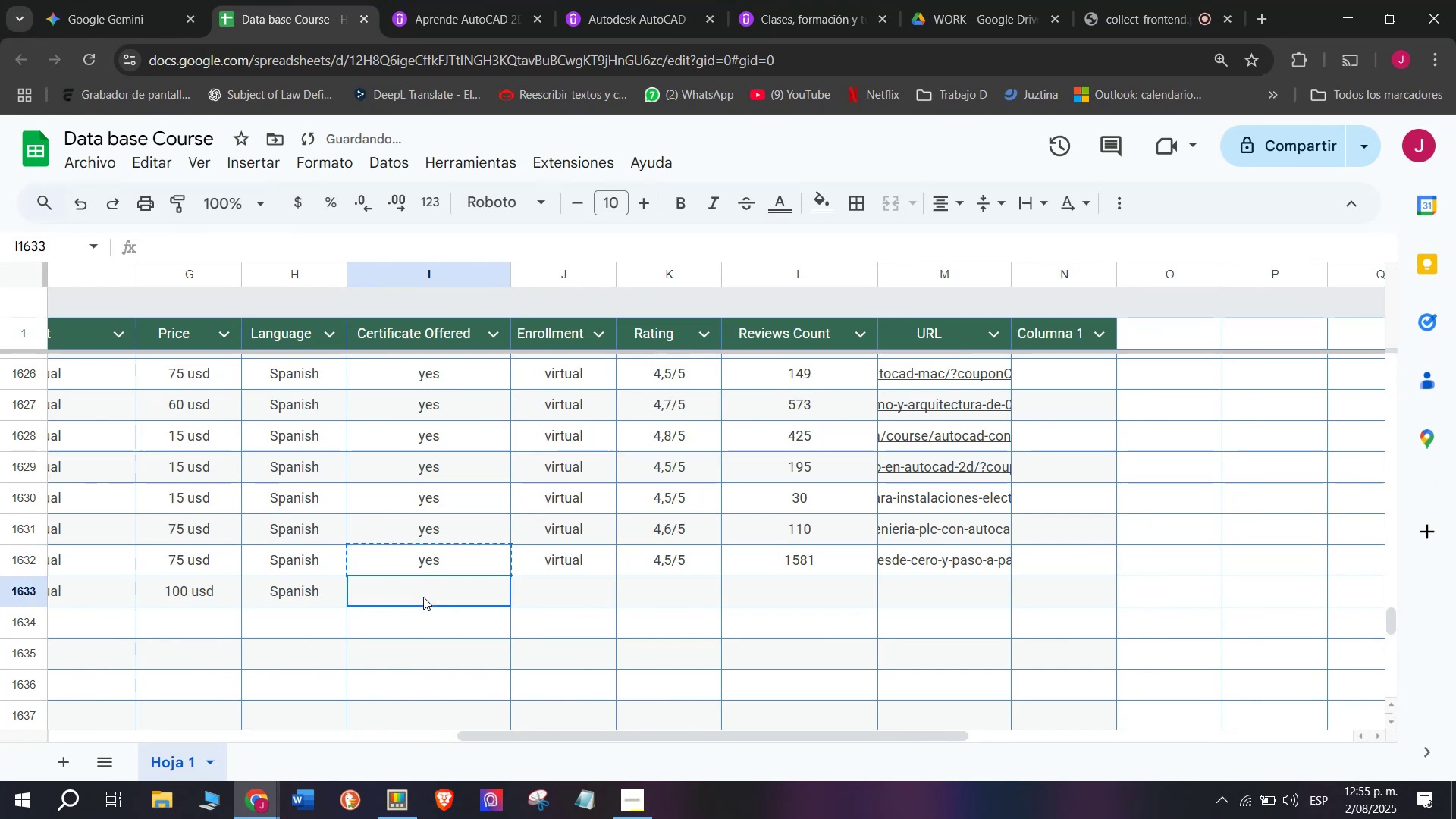 
key(Z)
 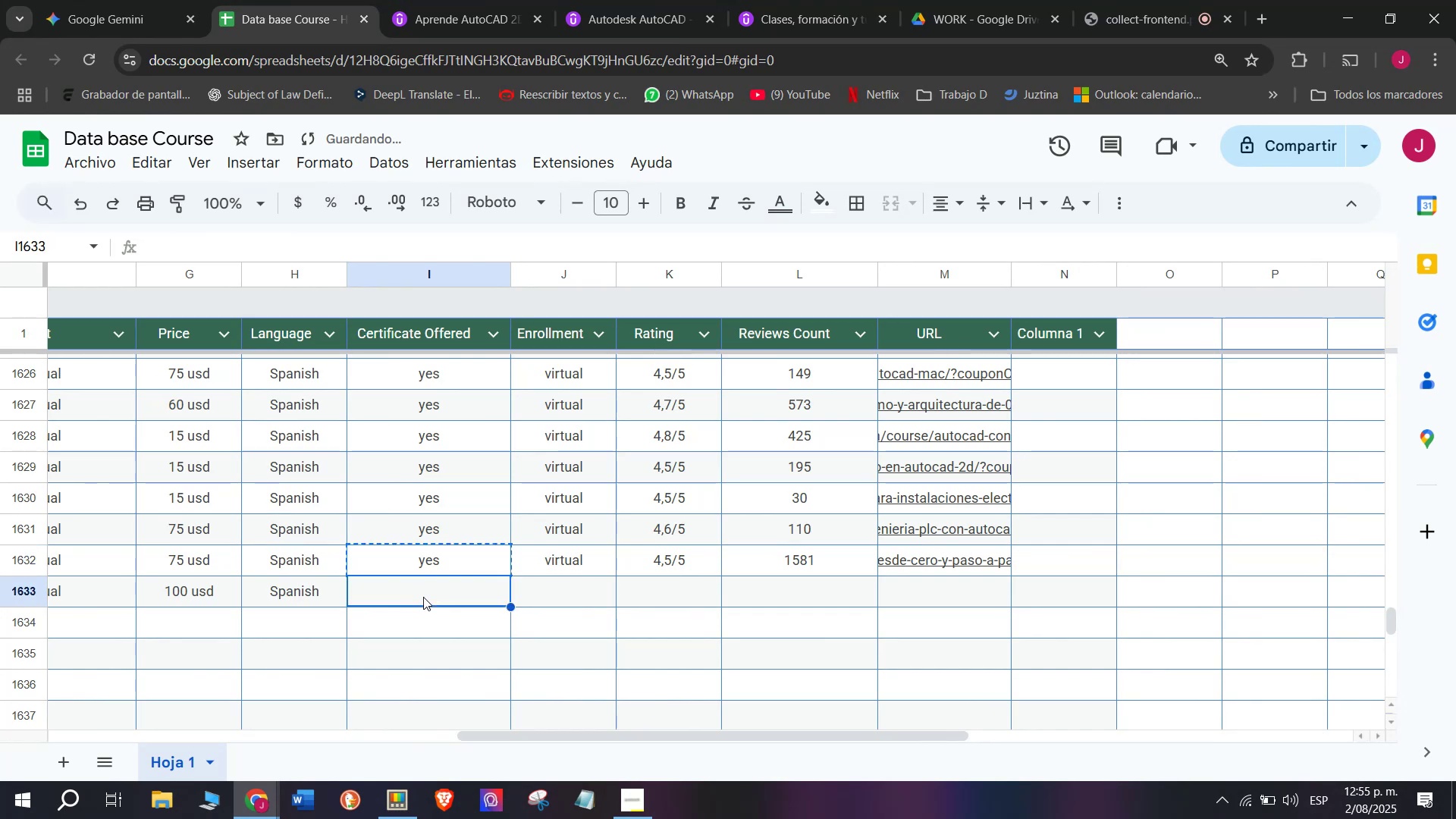 
key(Control+ControlLeft)
 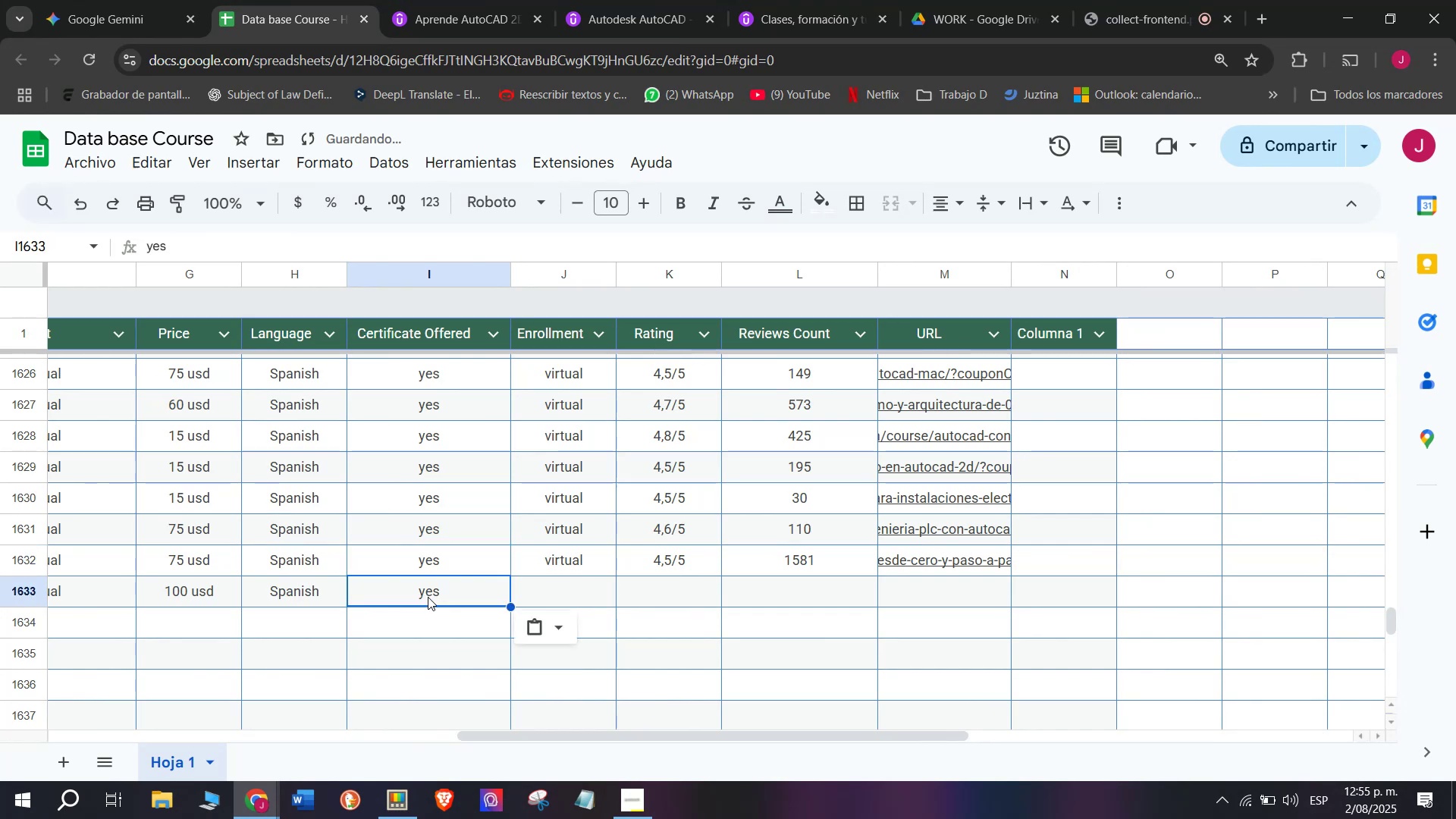 
key(Control+V)
 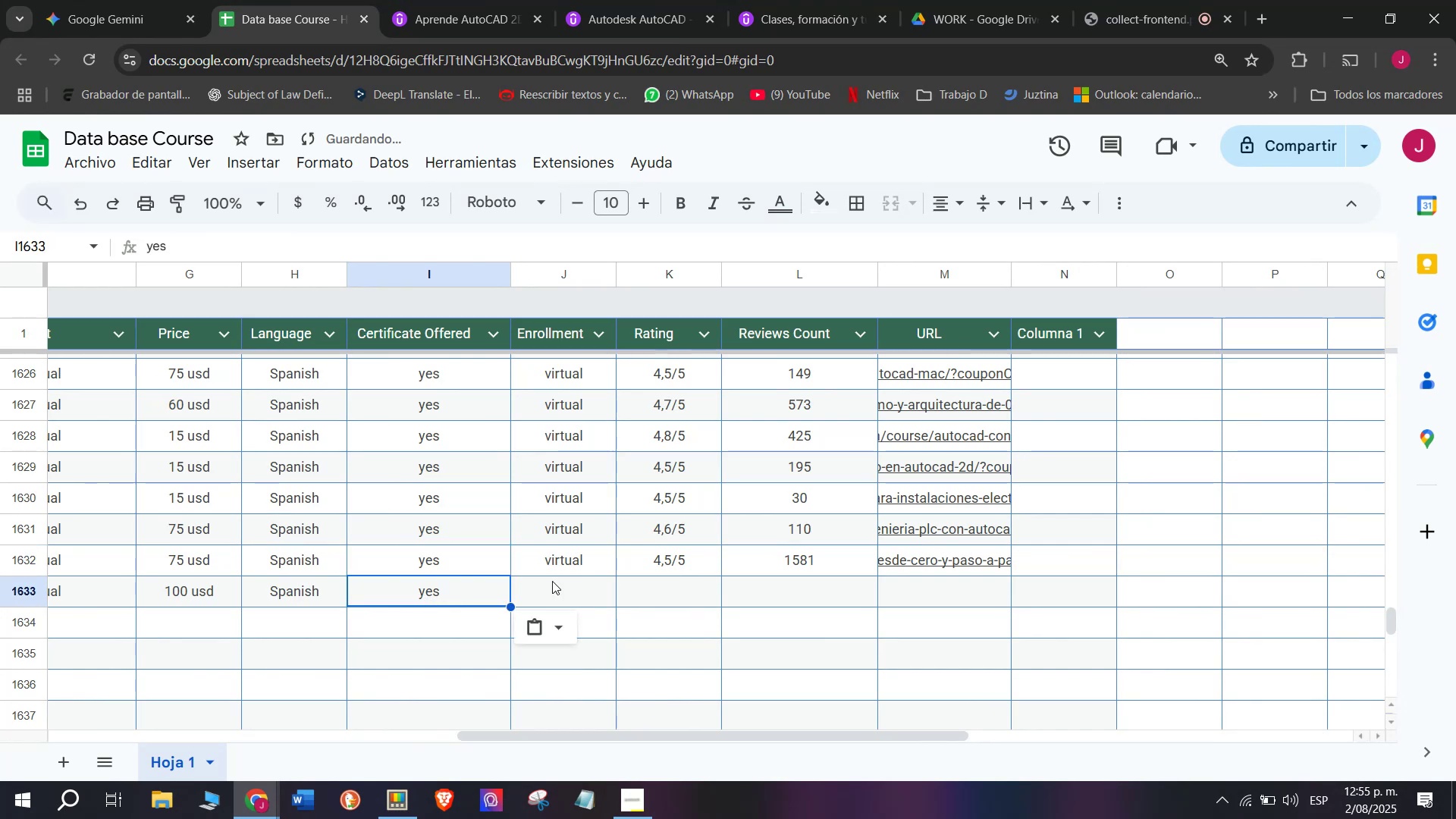 
left_click([555, 568])
 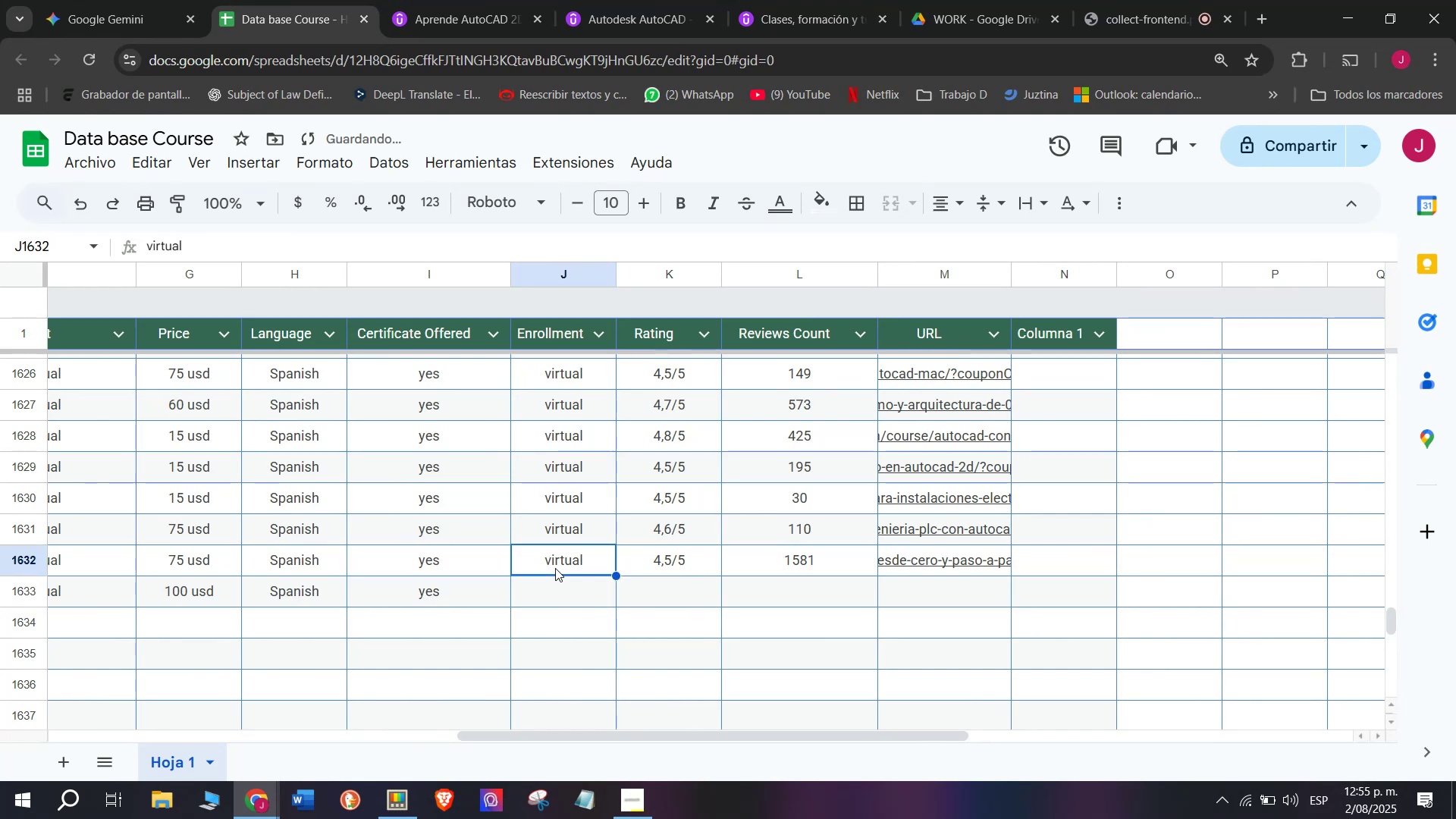 
key(Break)
 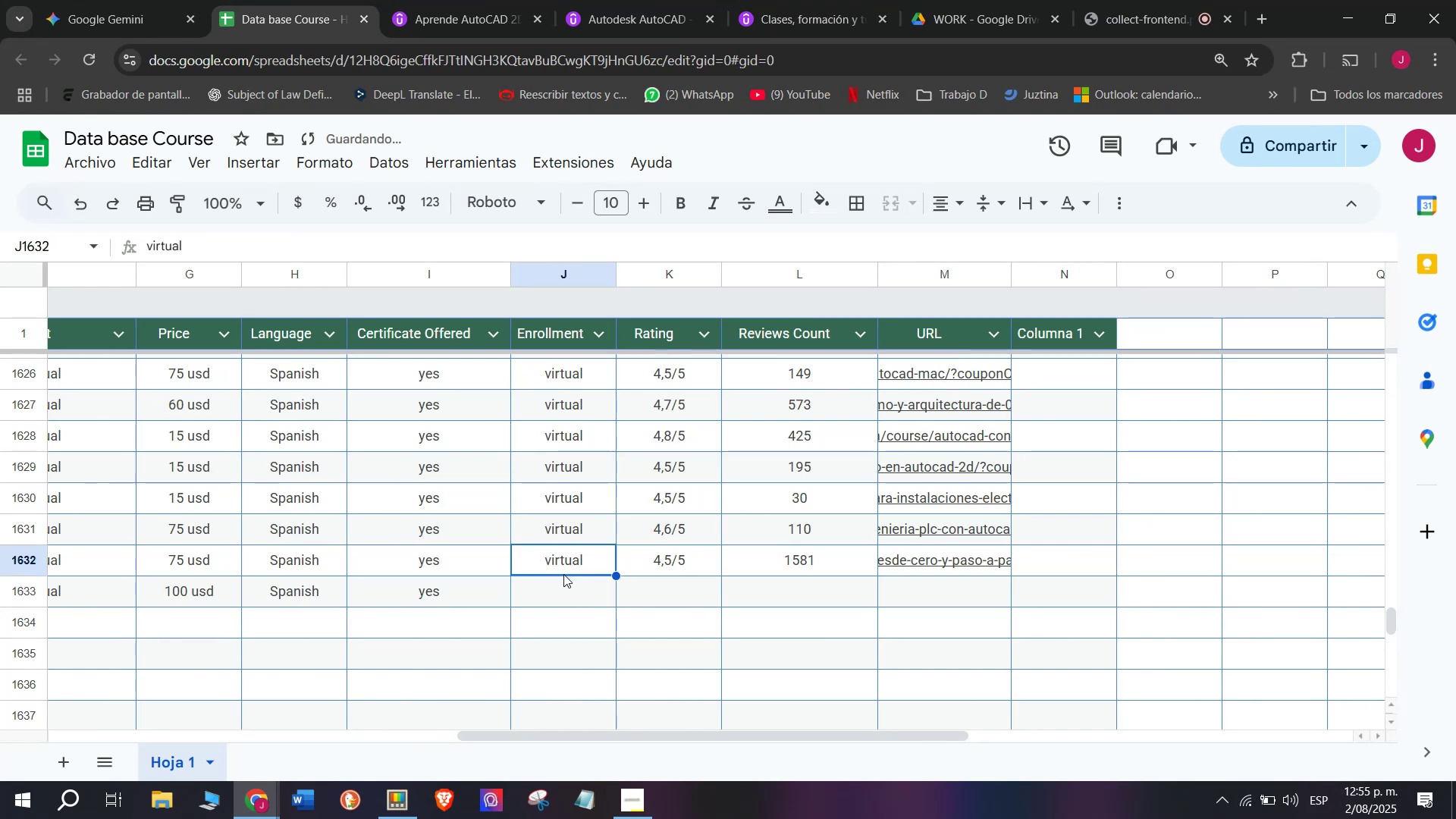 
key(Control+ControlLeft)
 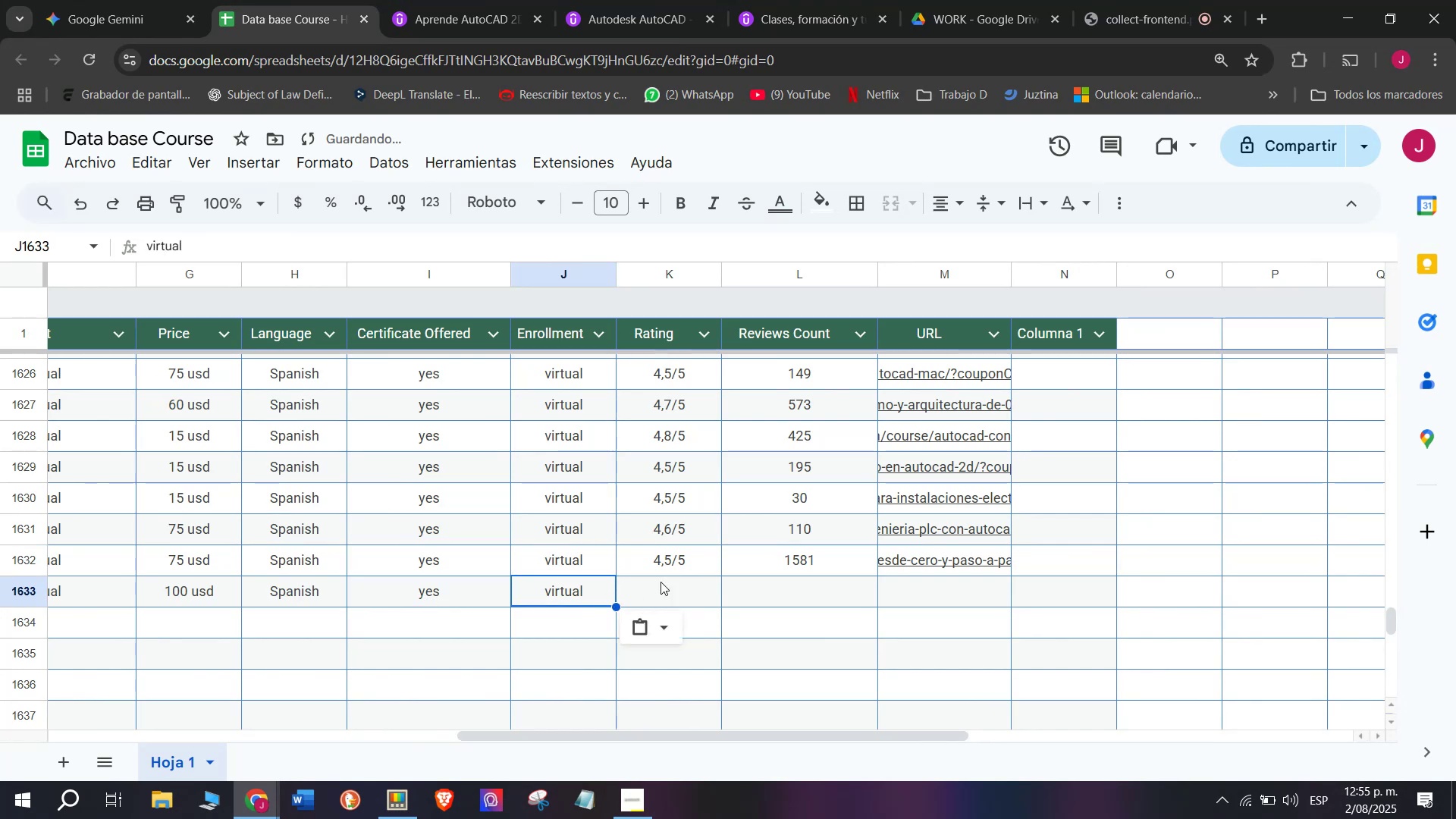 
key(Control+C)
 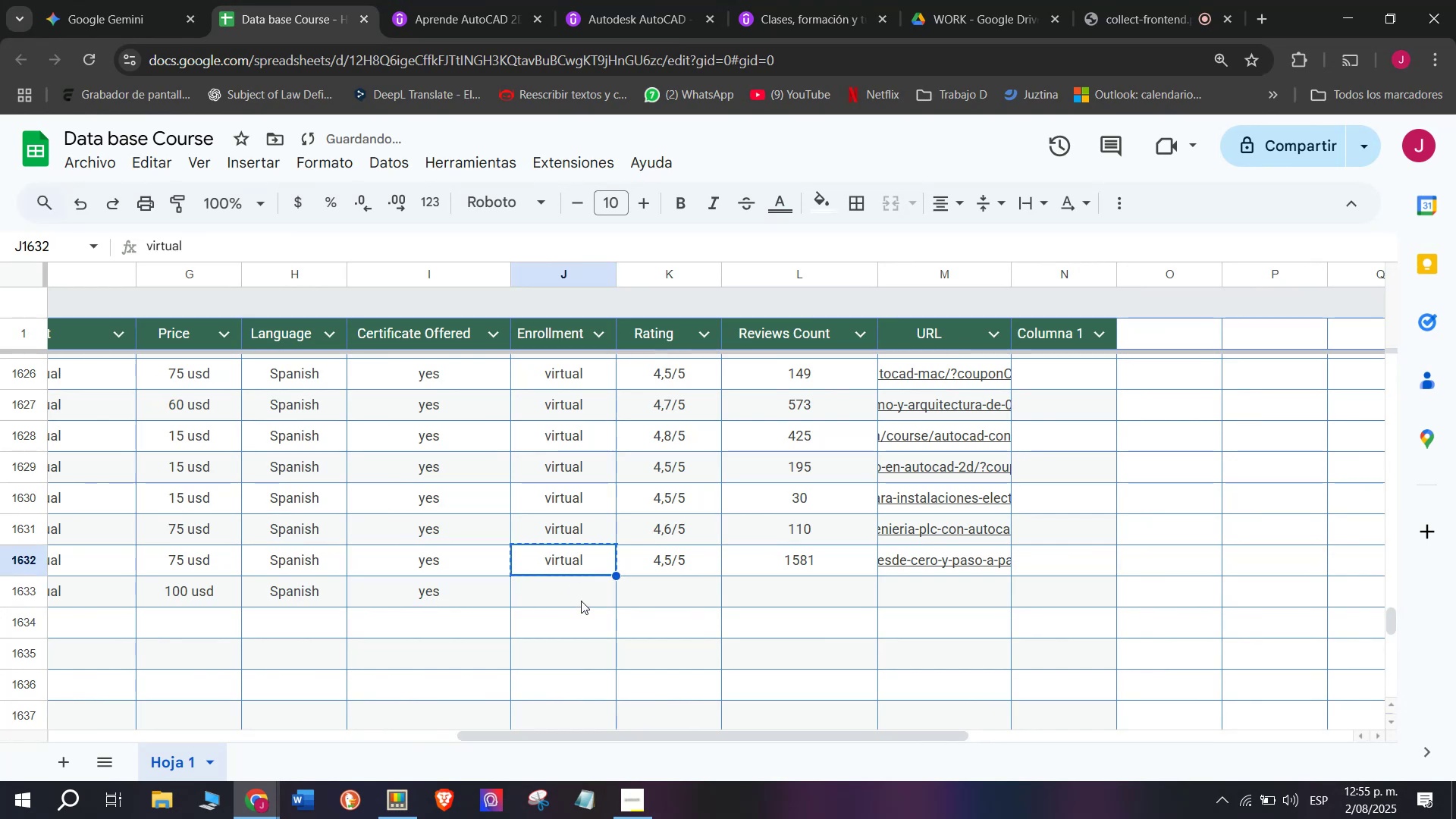 
double_click([581, 601])
 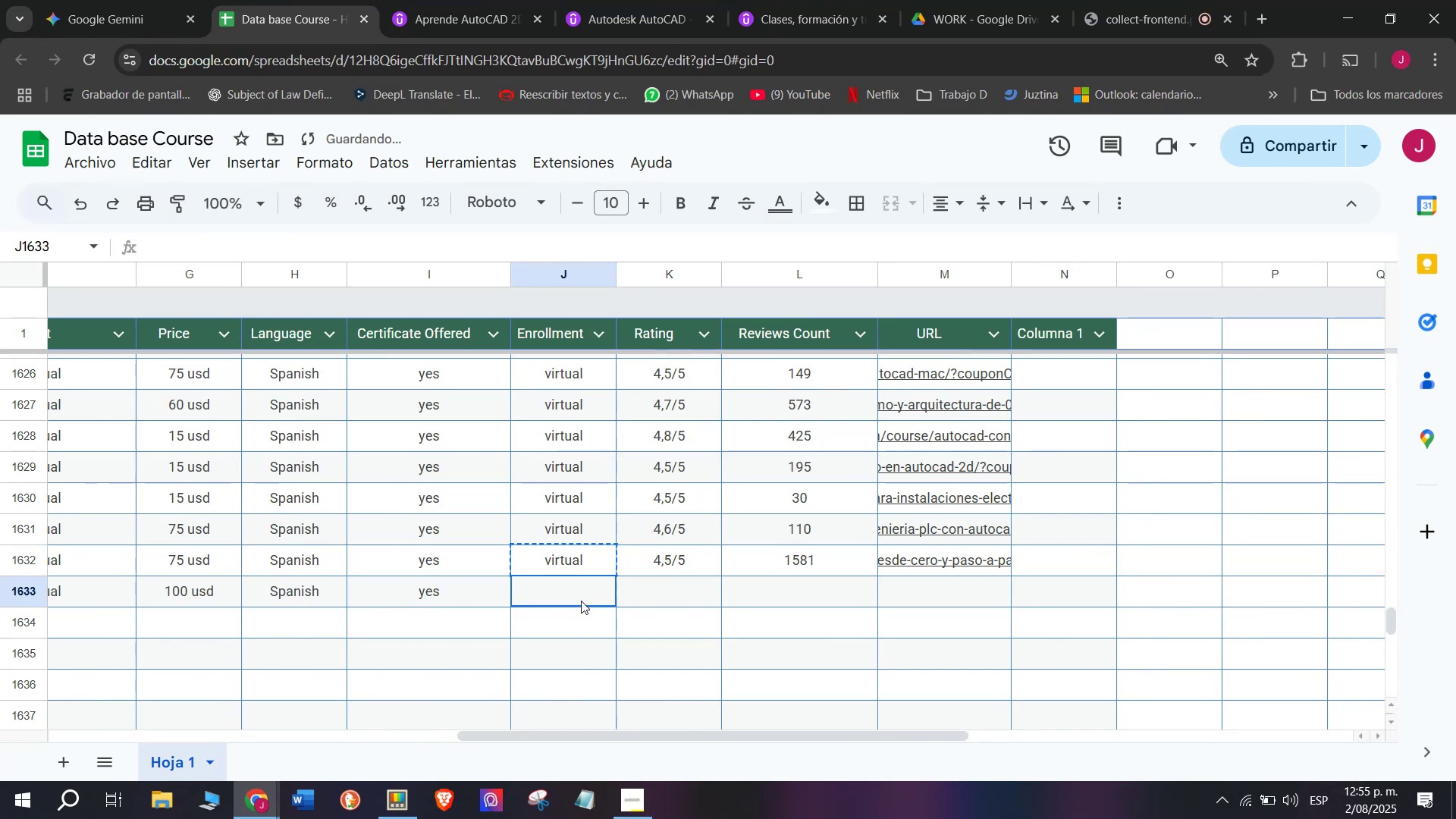 
key(Z)
 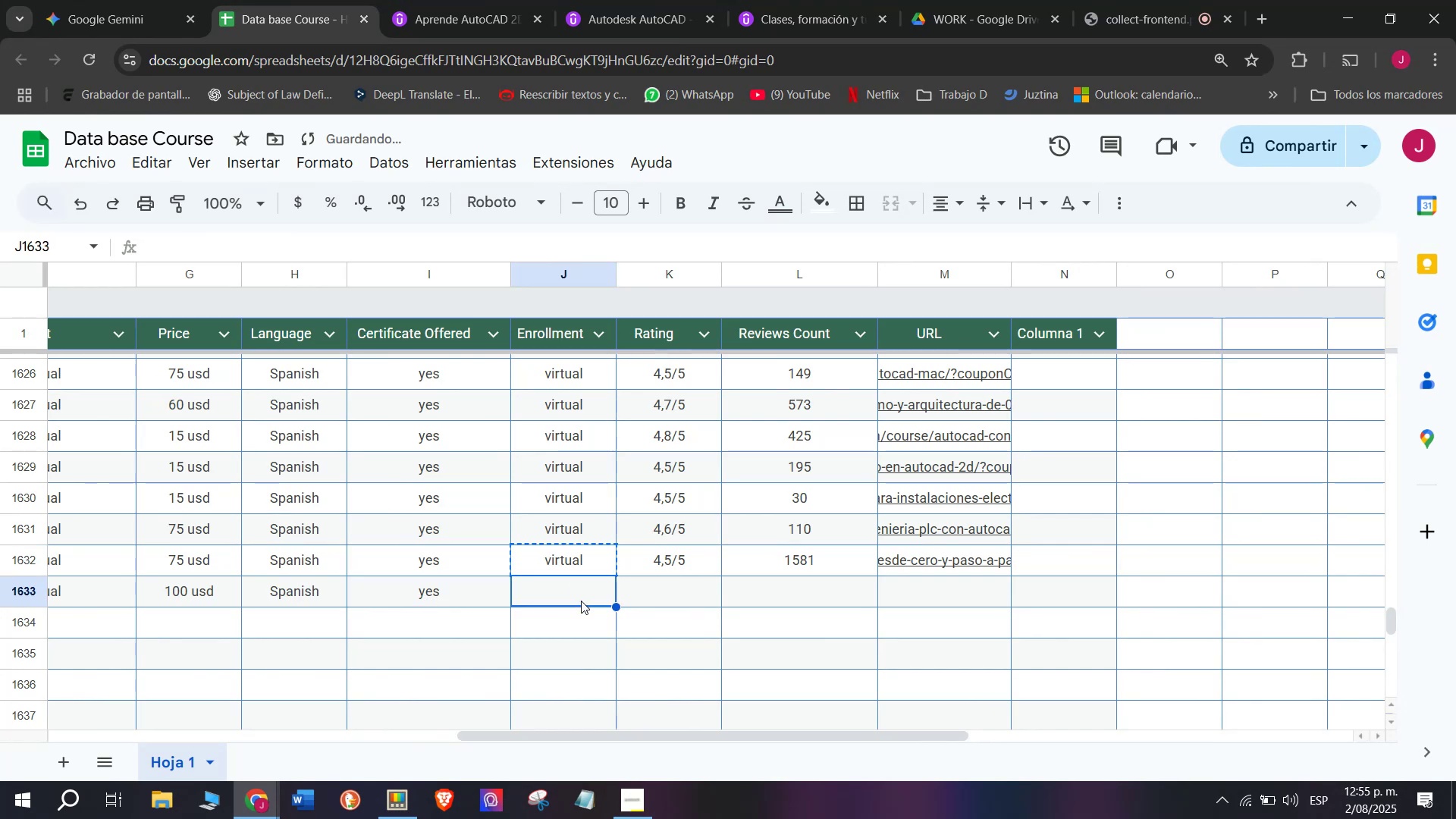 
key(Control+ControlLeft)
 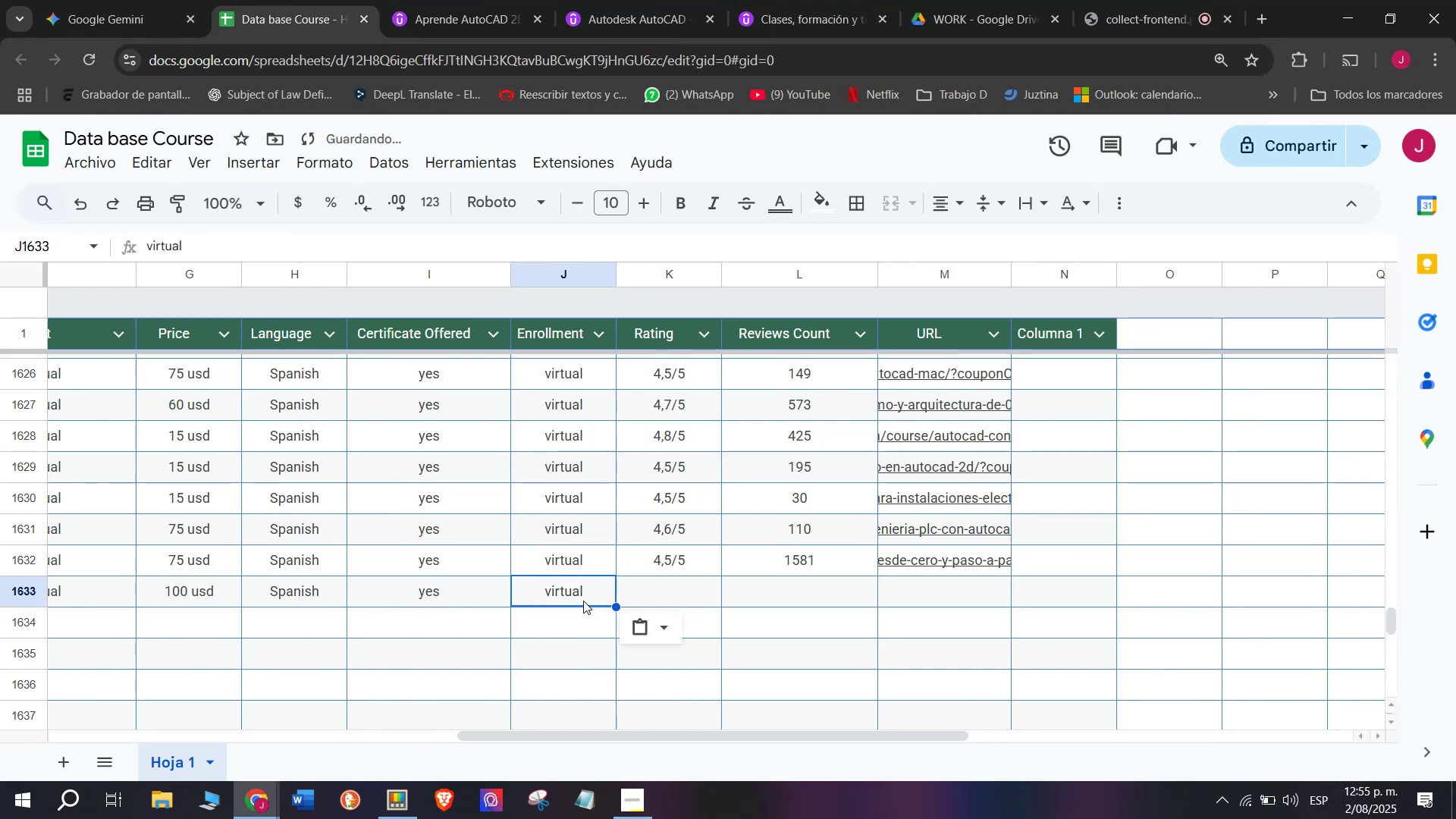 
key(Control+V)
 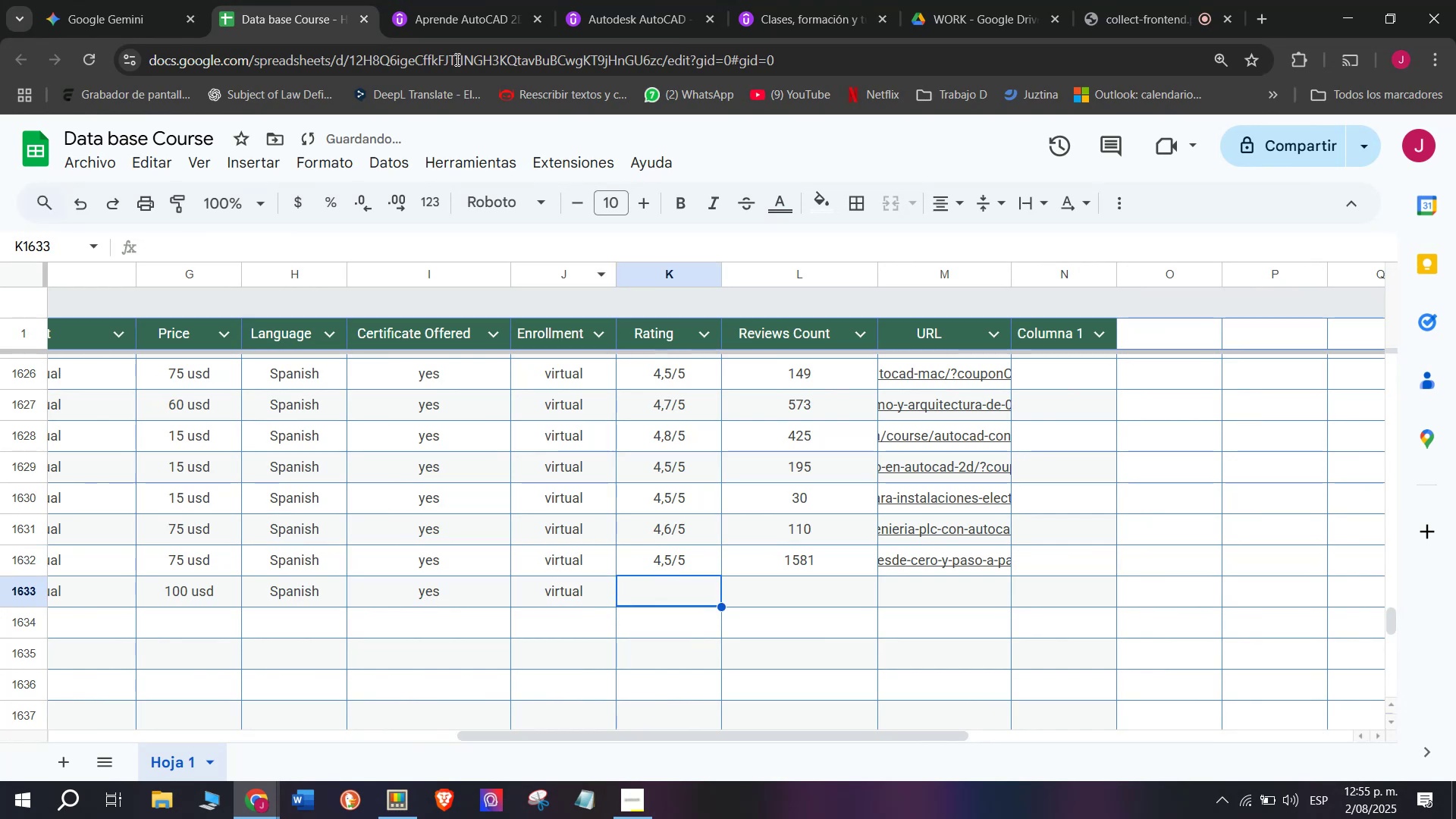 
left_click([474, 0])
 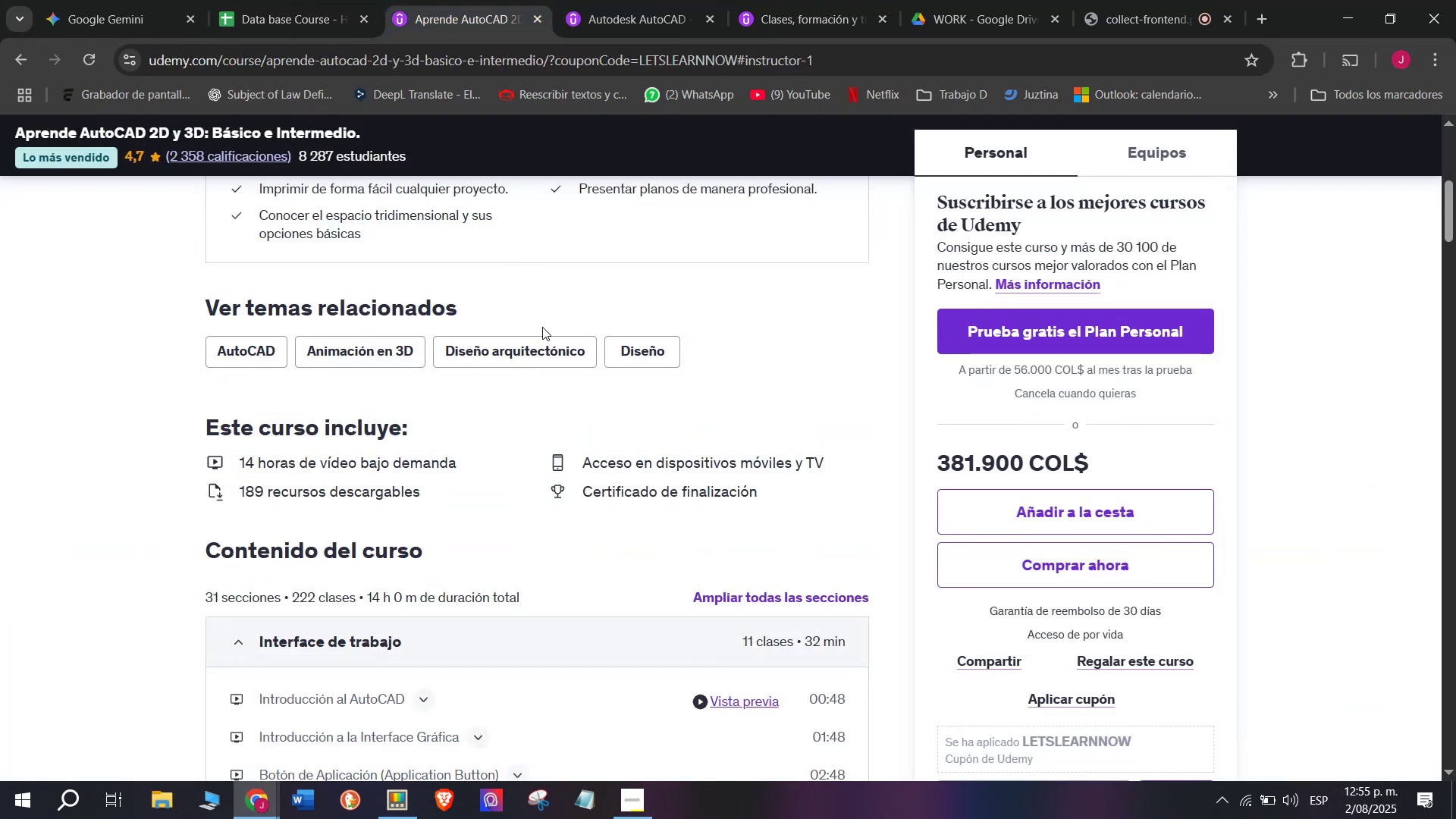 
wait(5.95)
 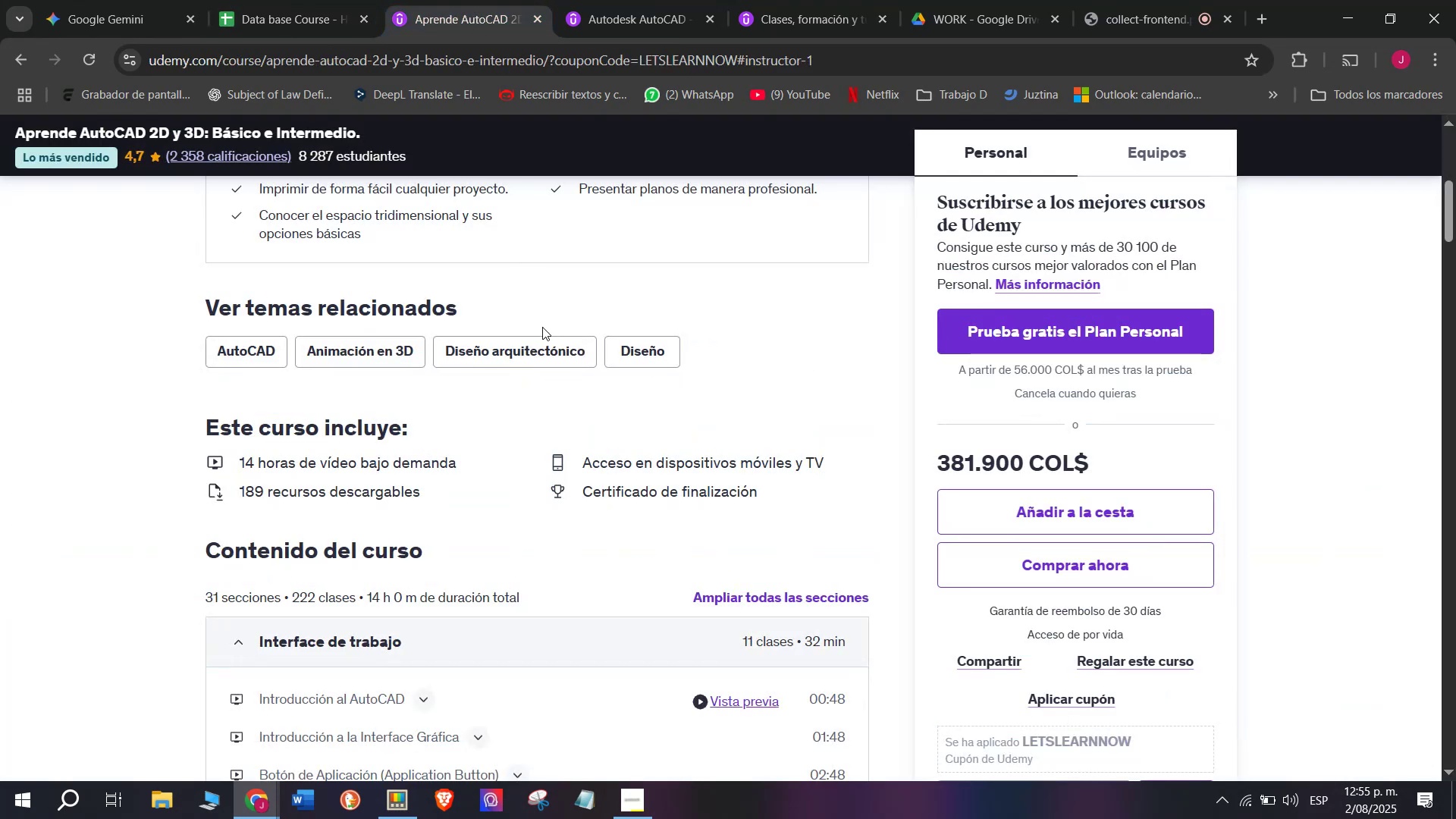 
scroll: coordinate [542, 327], scroll_direction: up, amount: 4.0
 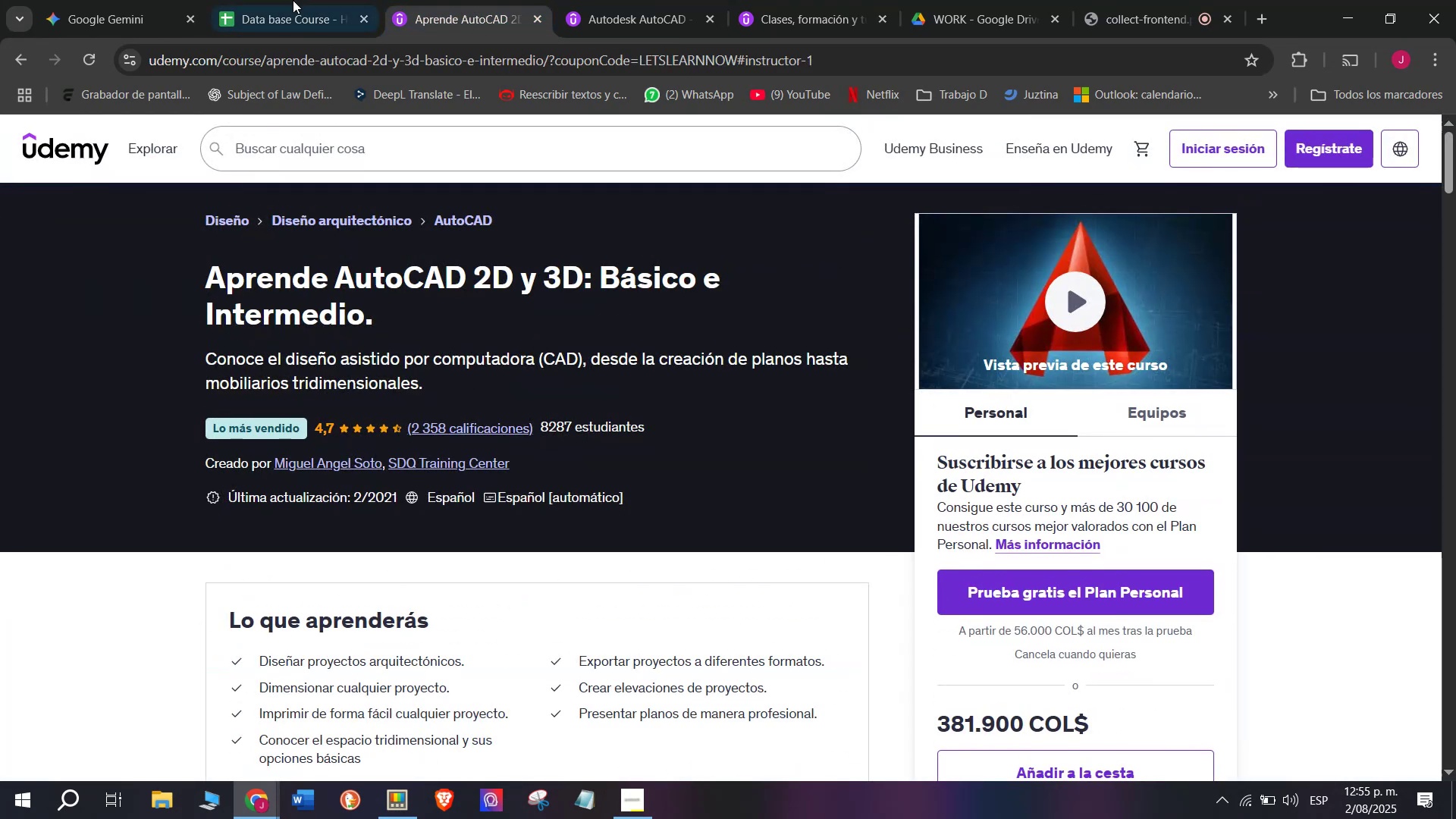 
left_click([293, 0])
 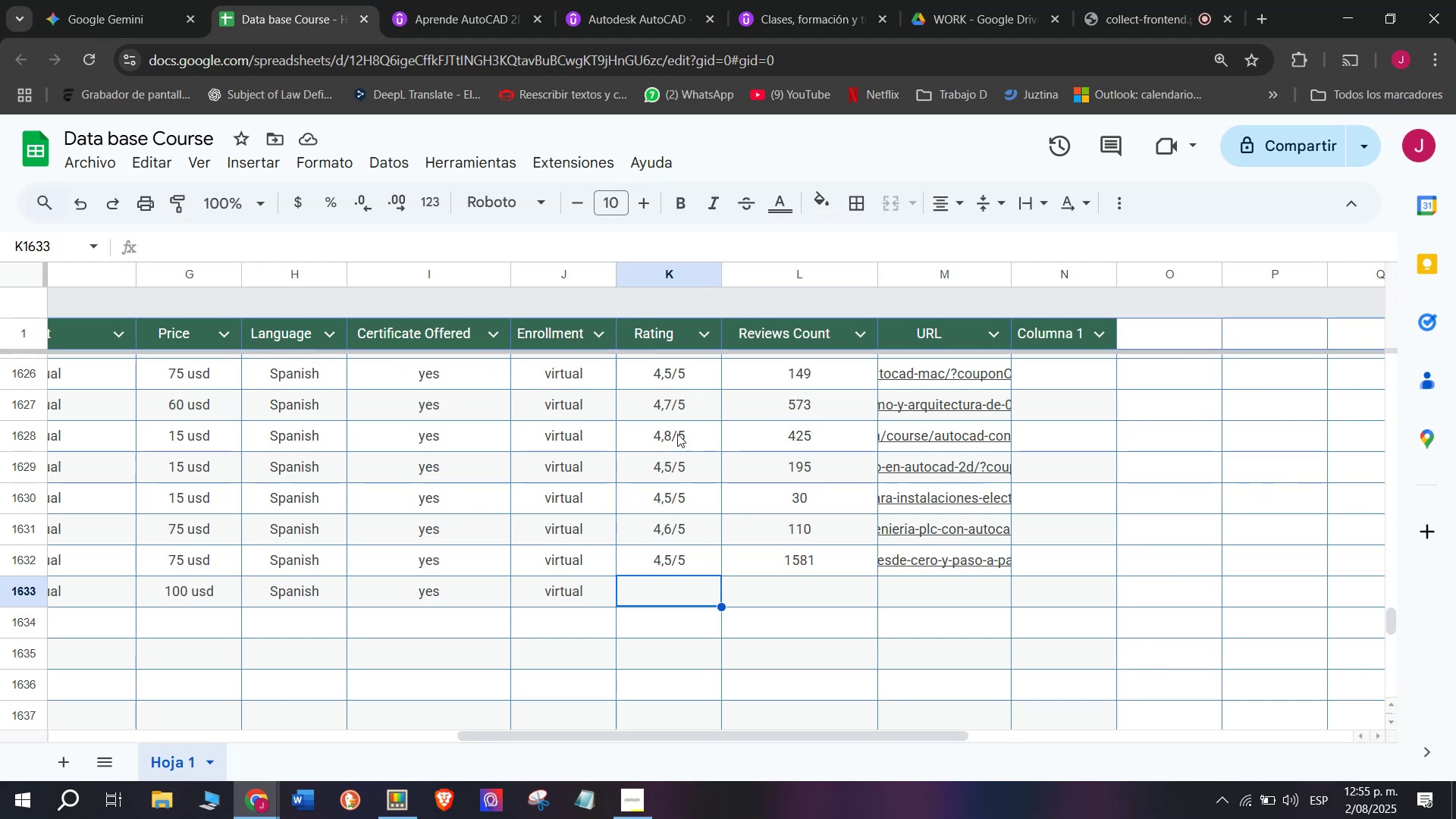 
left_click([677, 413])
 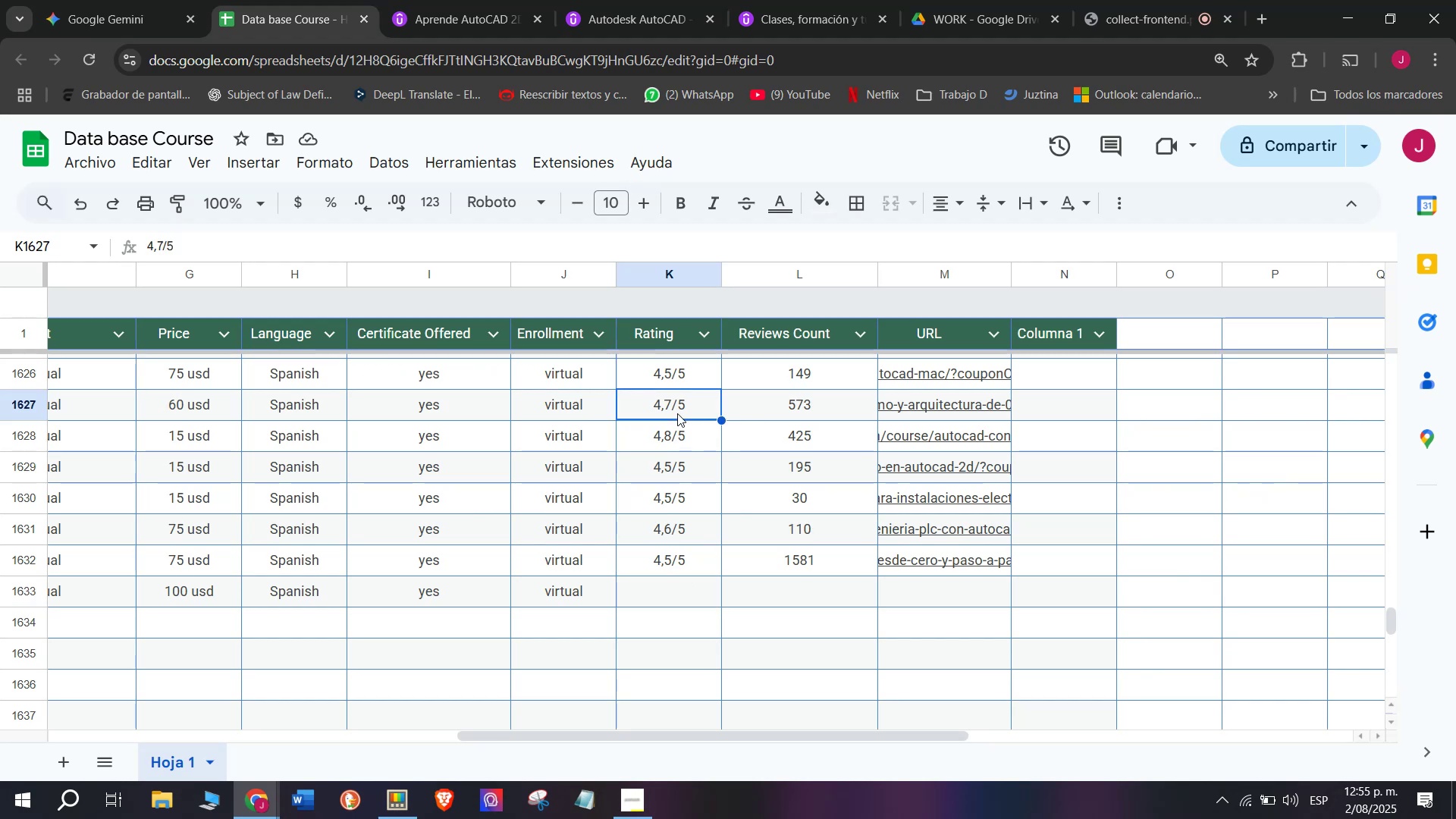 
key(Control+ControlLeft)
 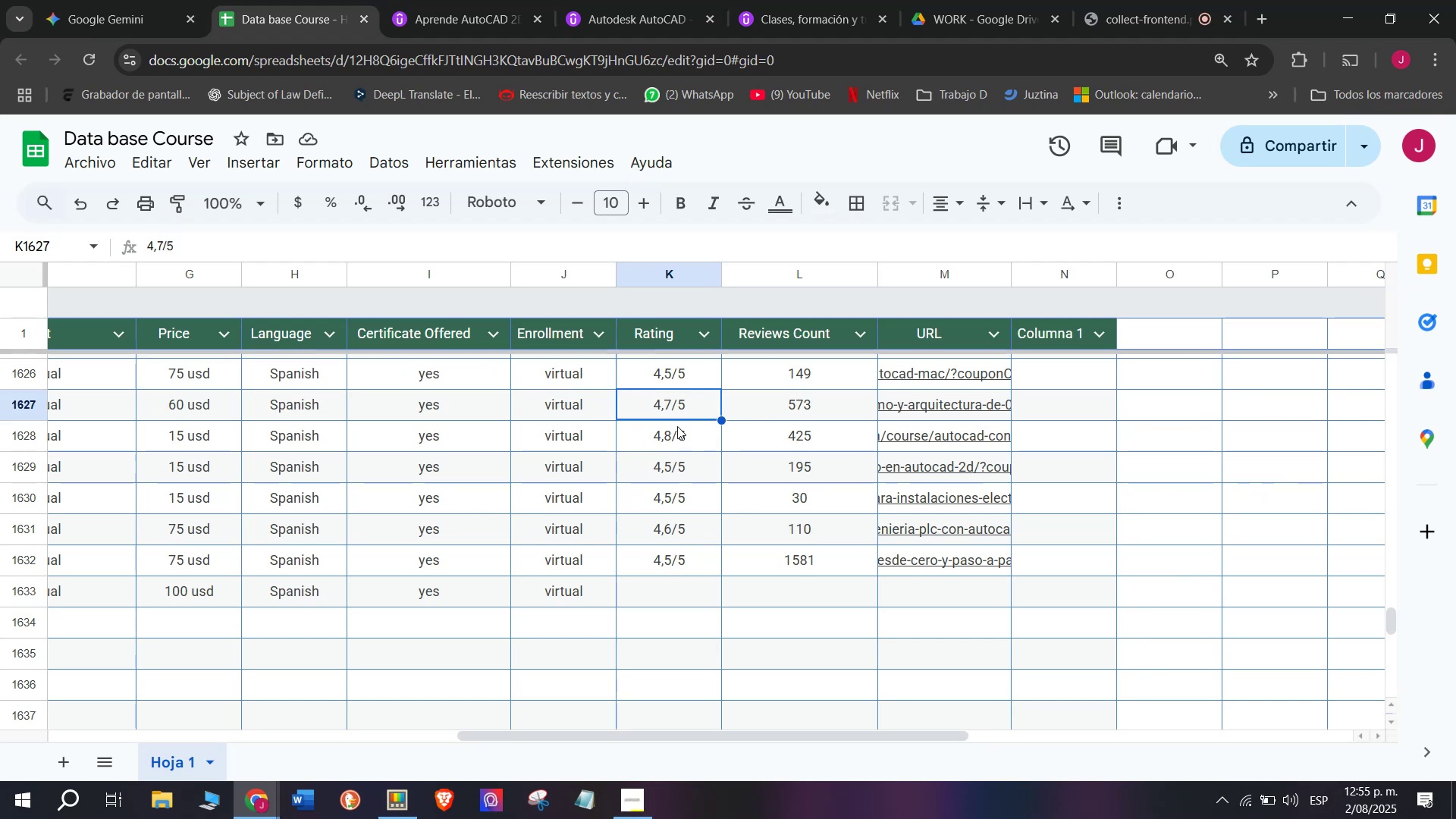 
key(Break)
 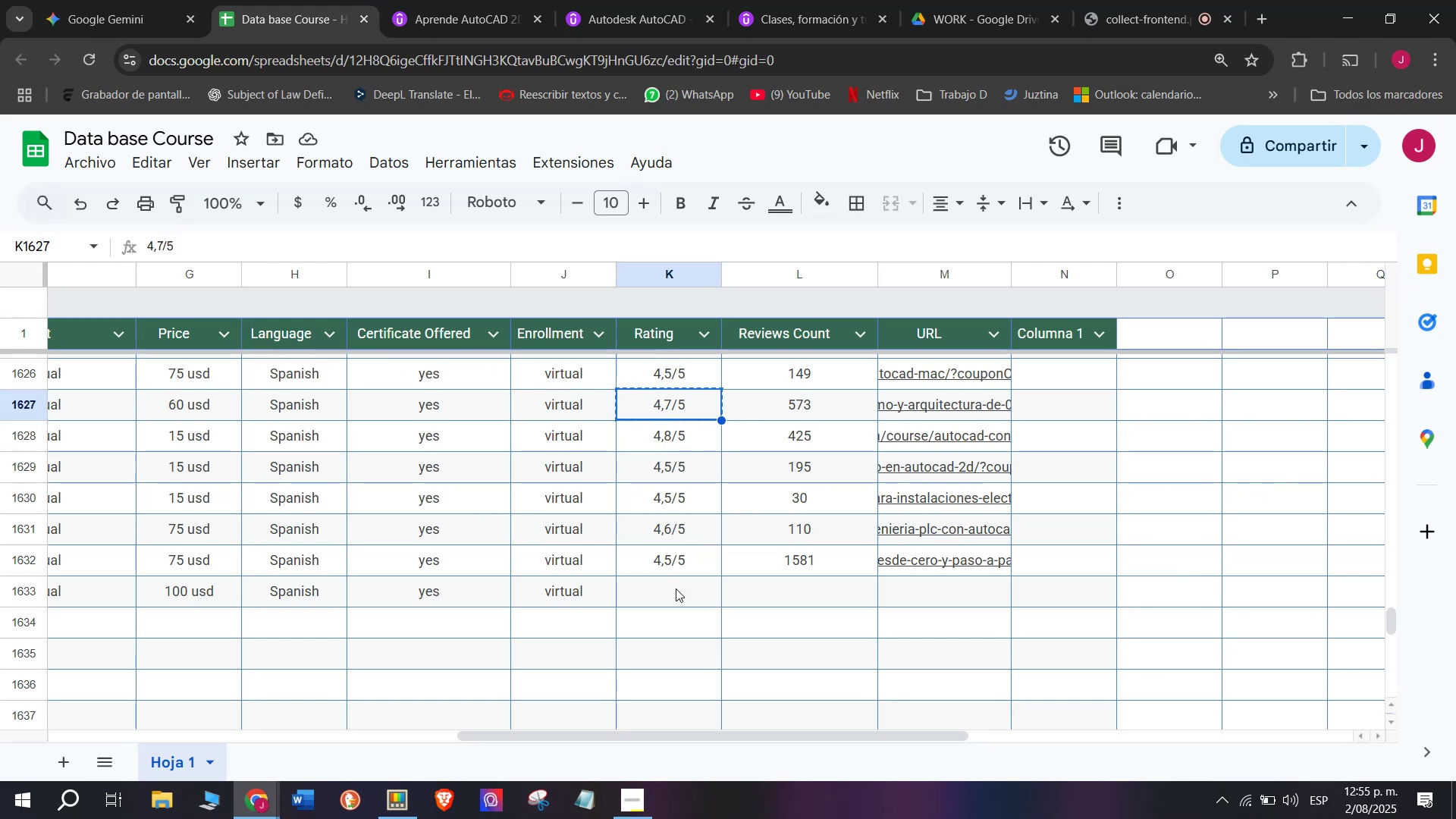 
key(Control+C)
 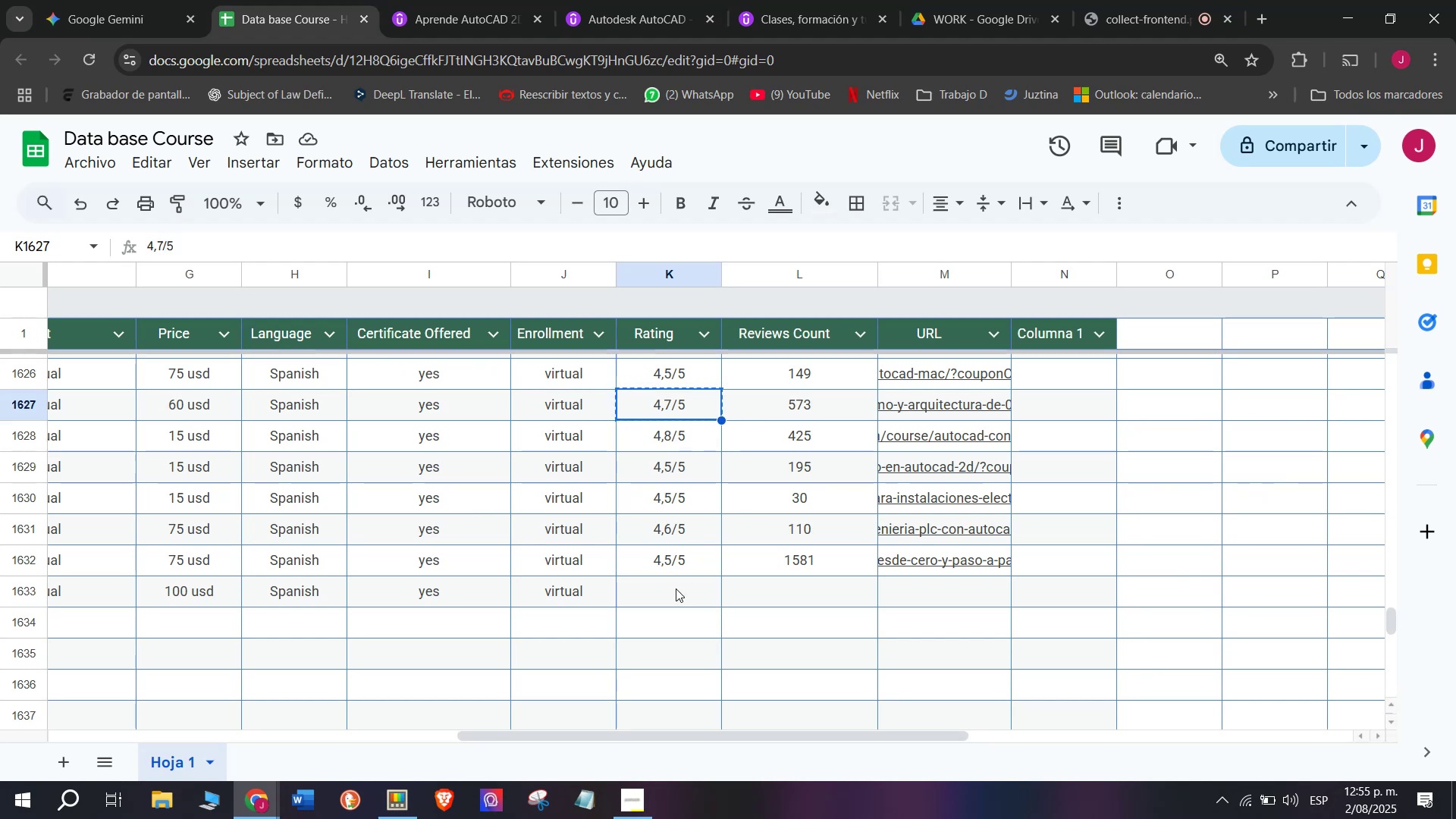 
left_click([676, 588])
 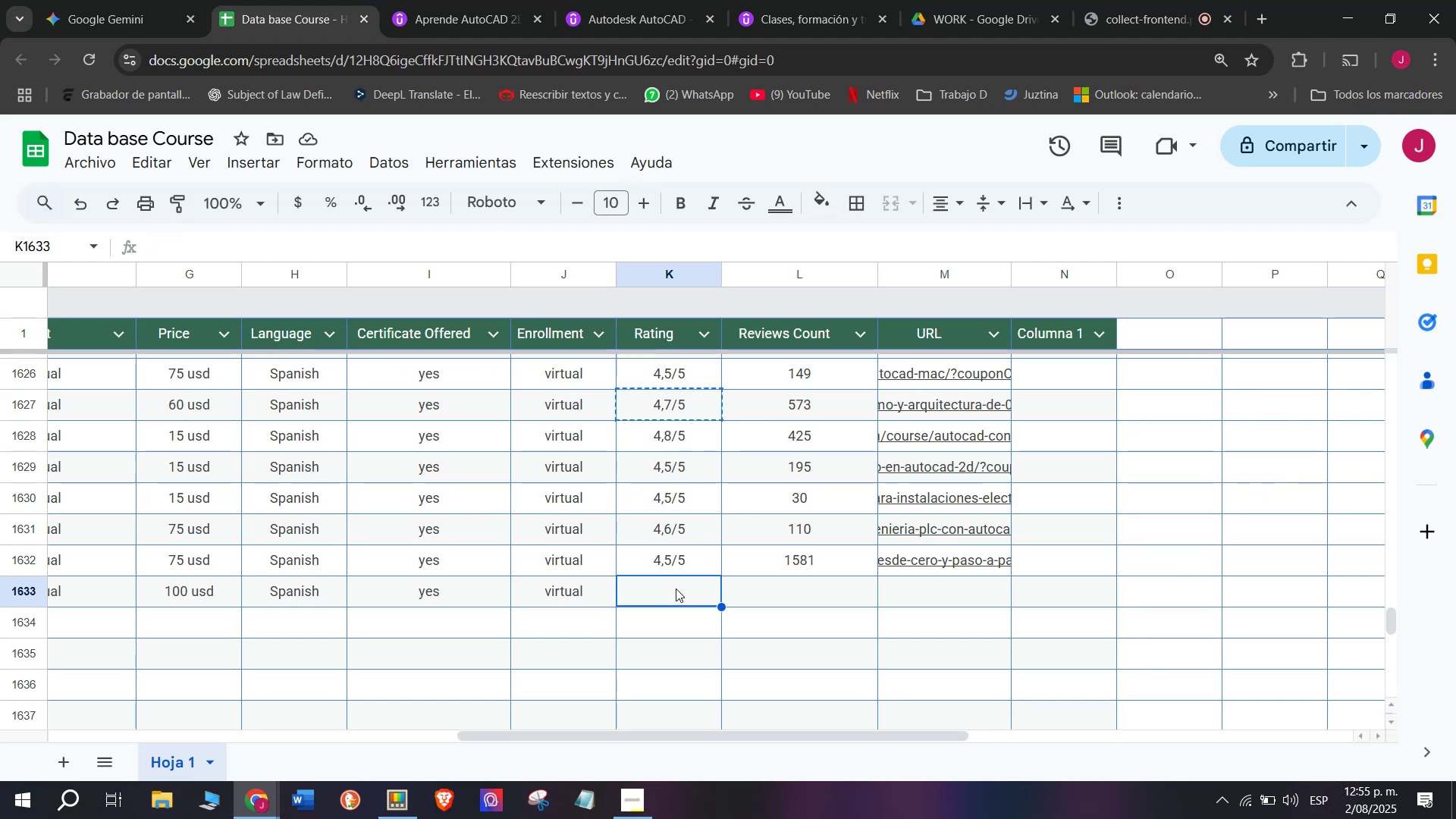 
key(Z)
 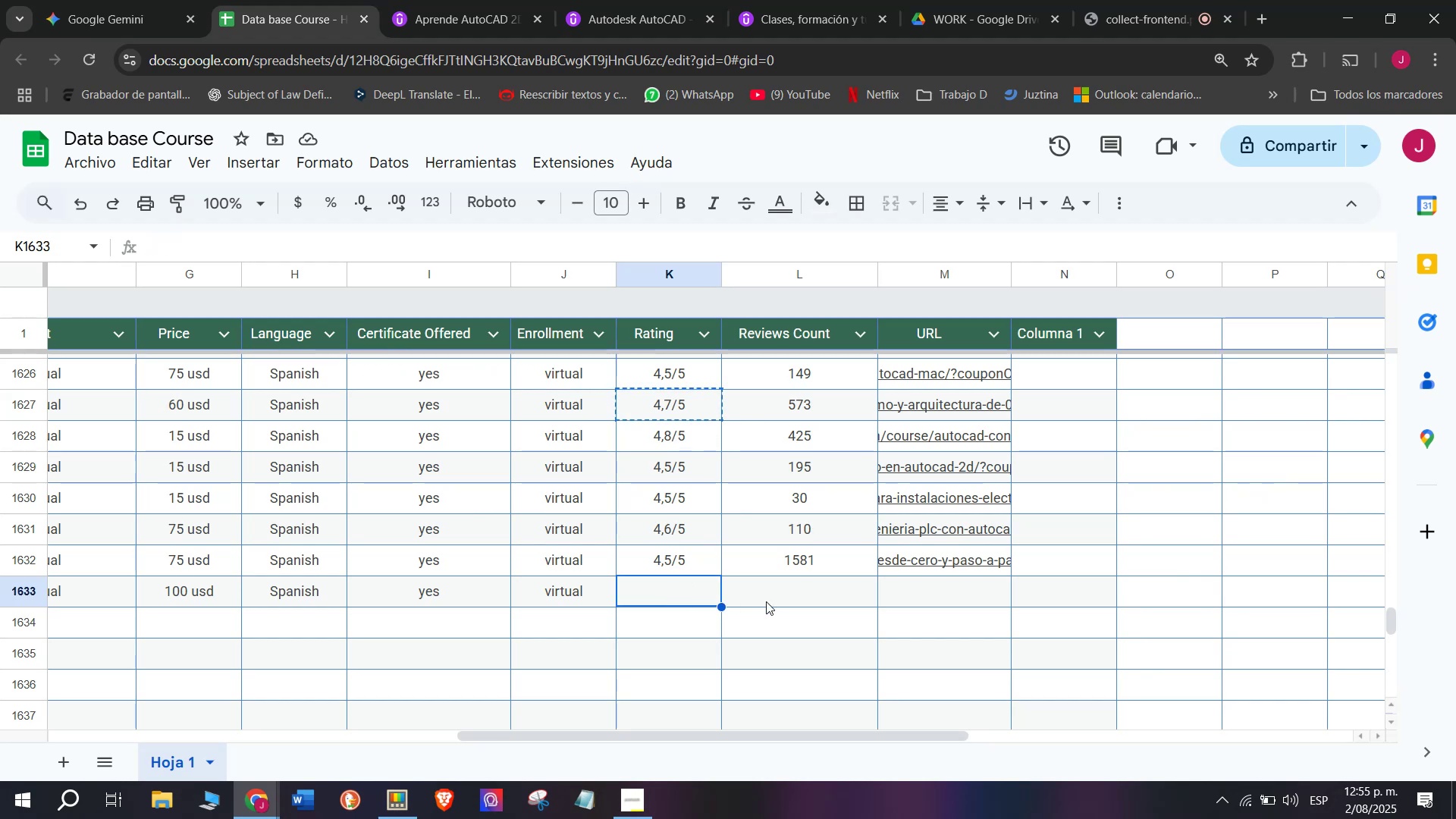 
key(Control+V)
 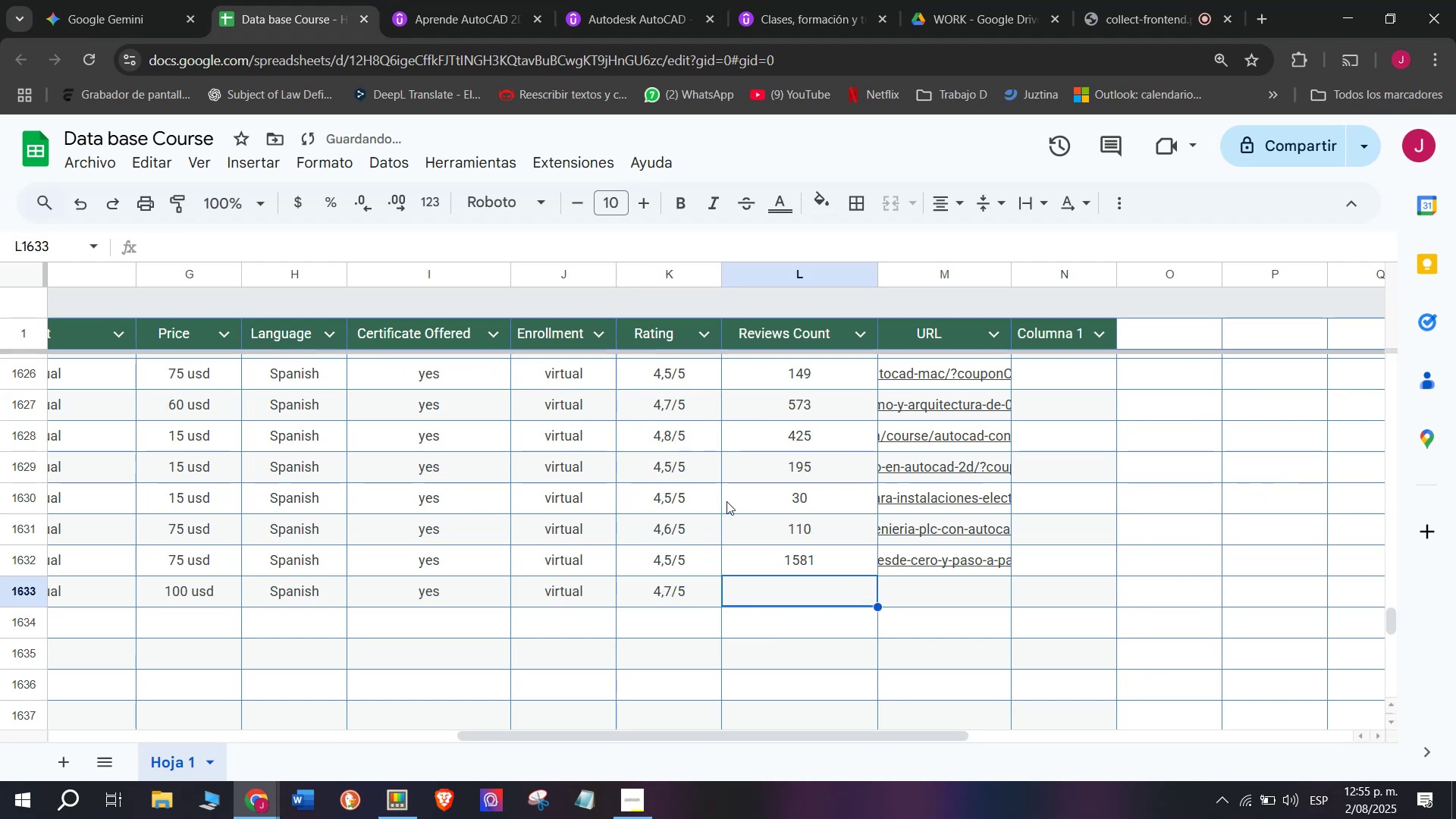 
key(Control+ControlLeft)
 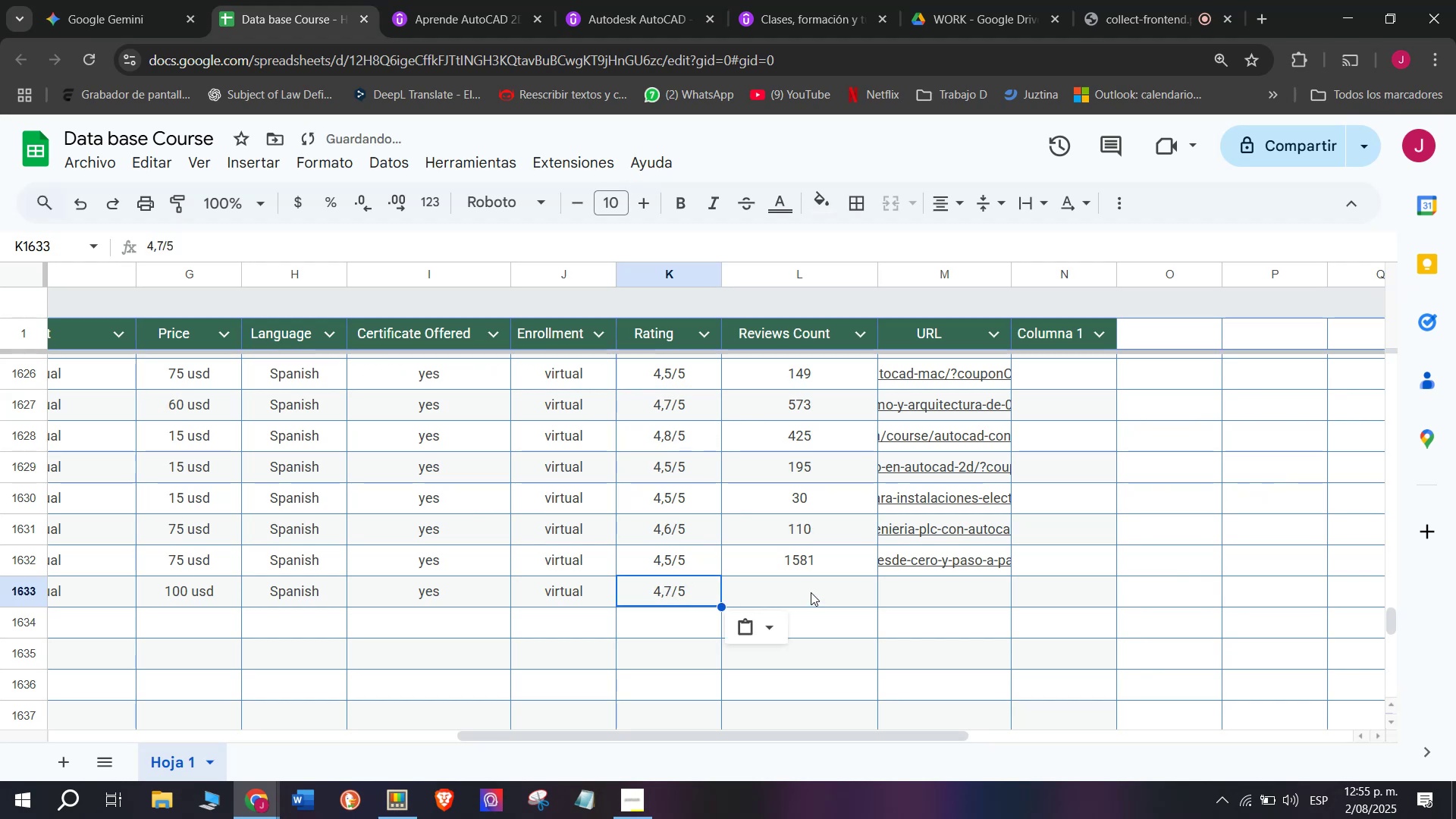 
double_click([811, 592])
 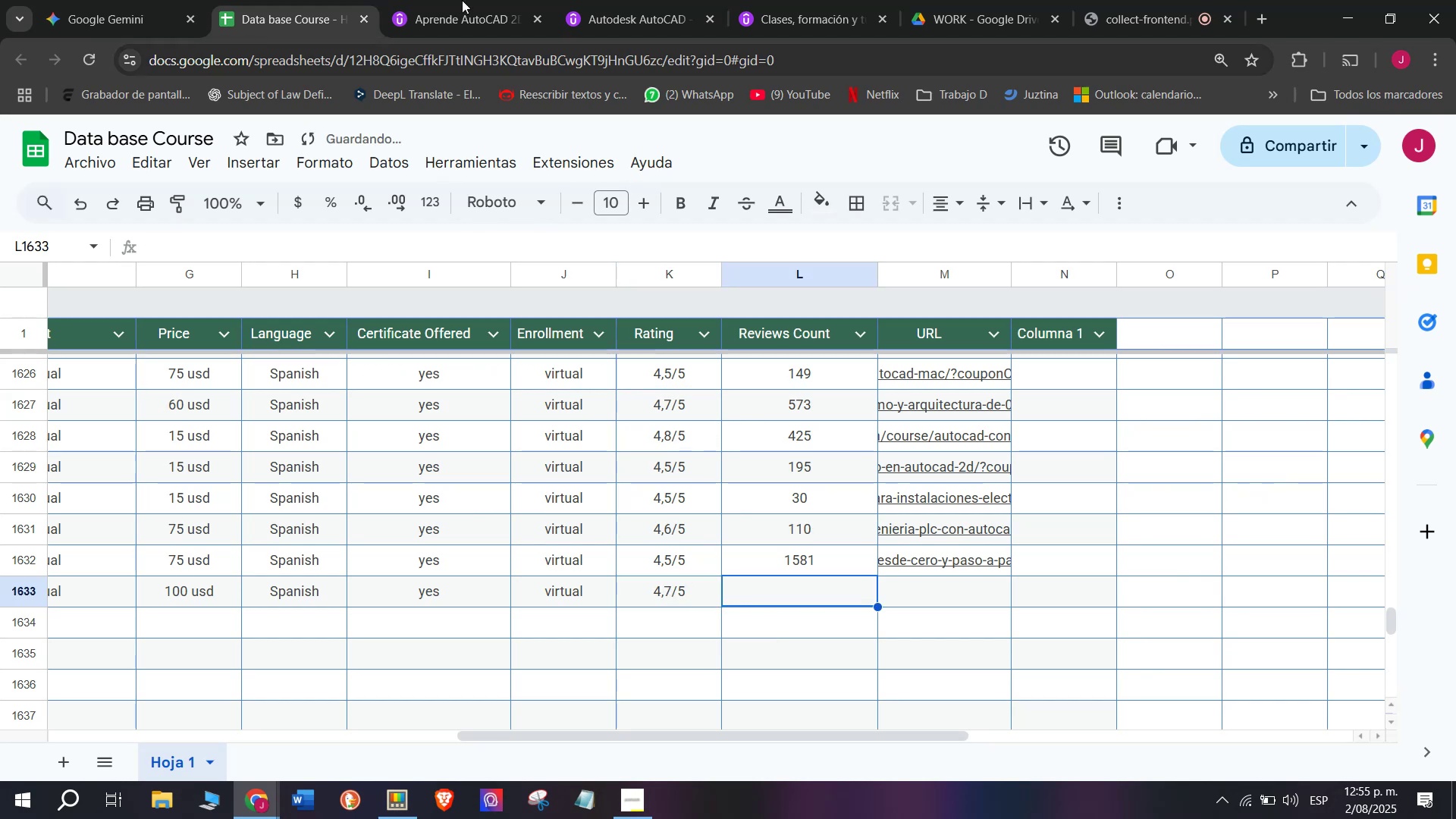 
left_click([455, 0])
 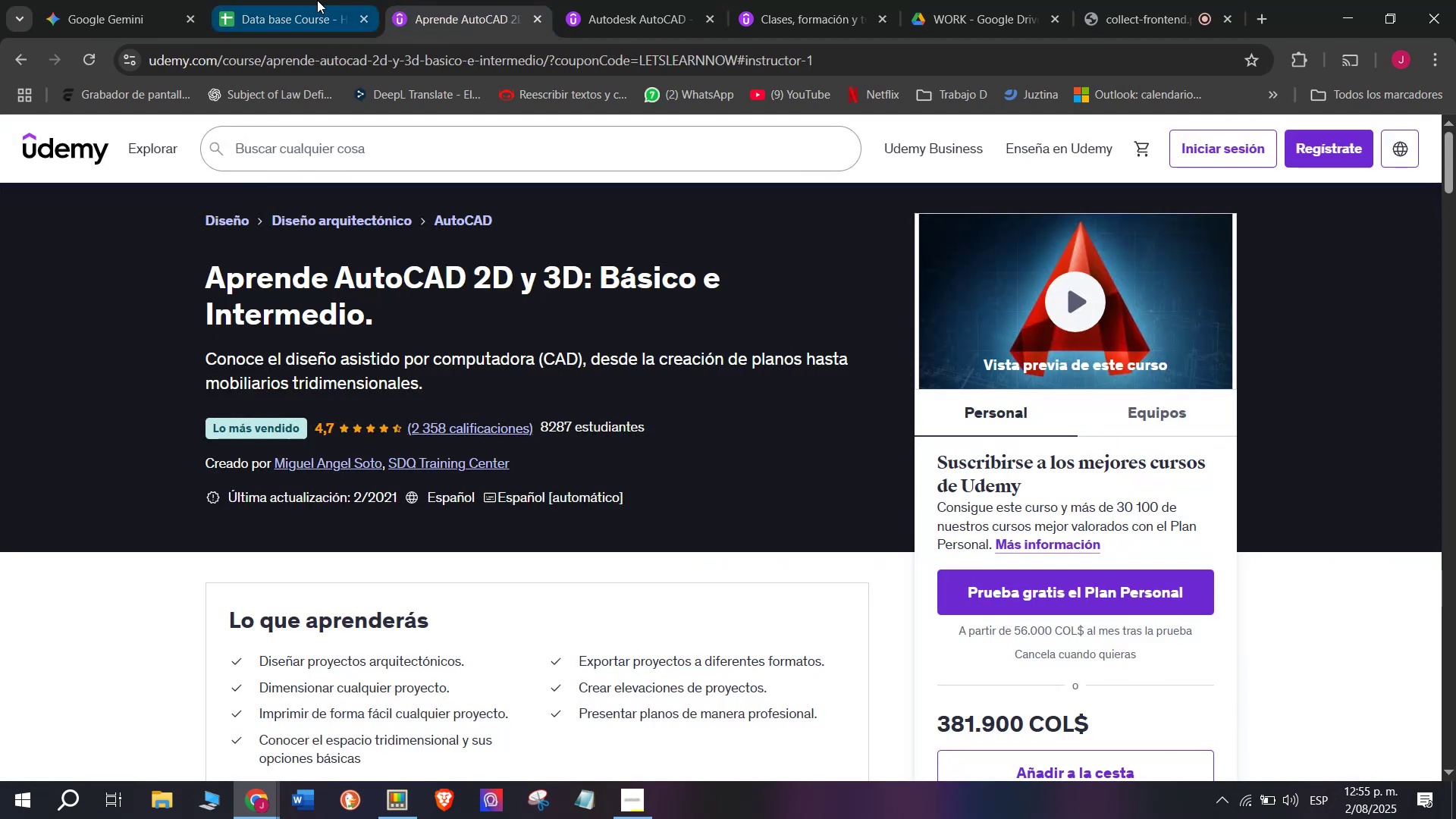 
left_click([308, 0])
 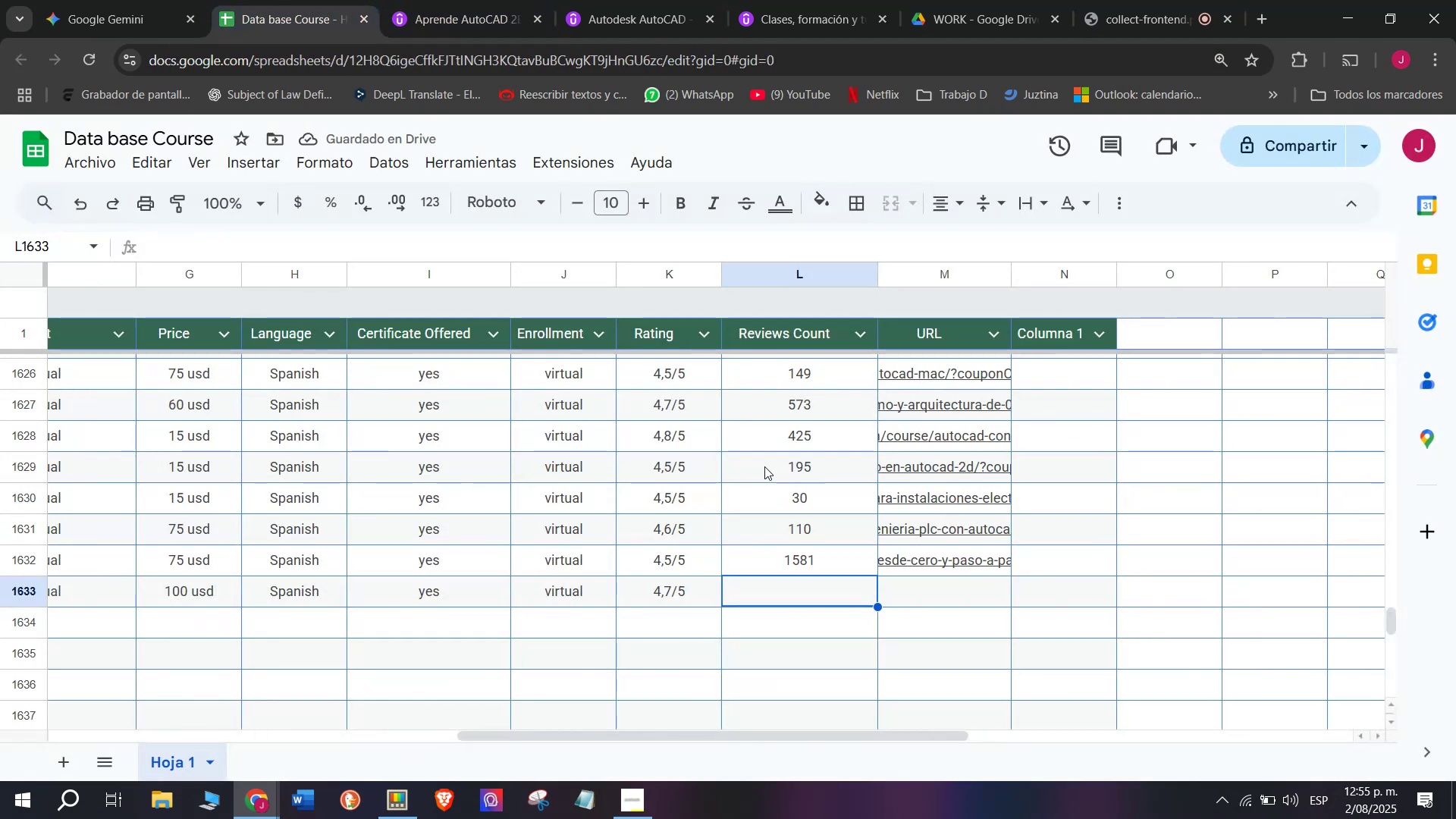 
type(23)
 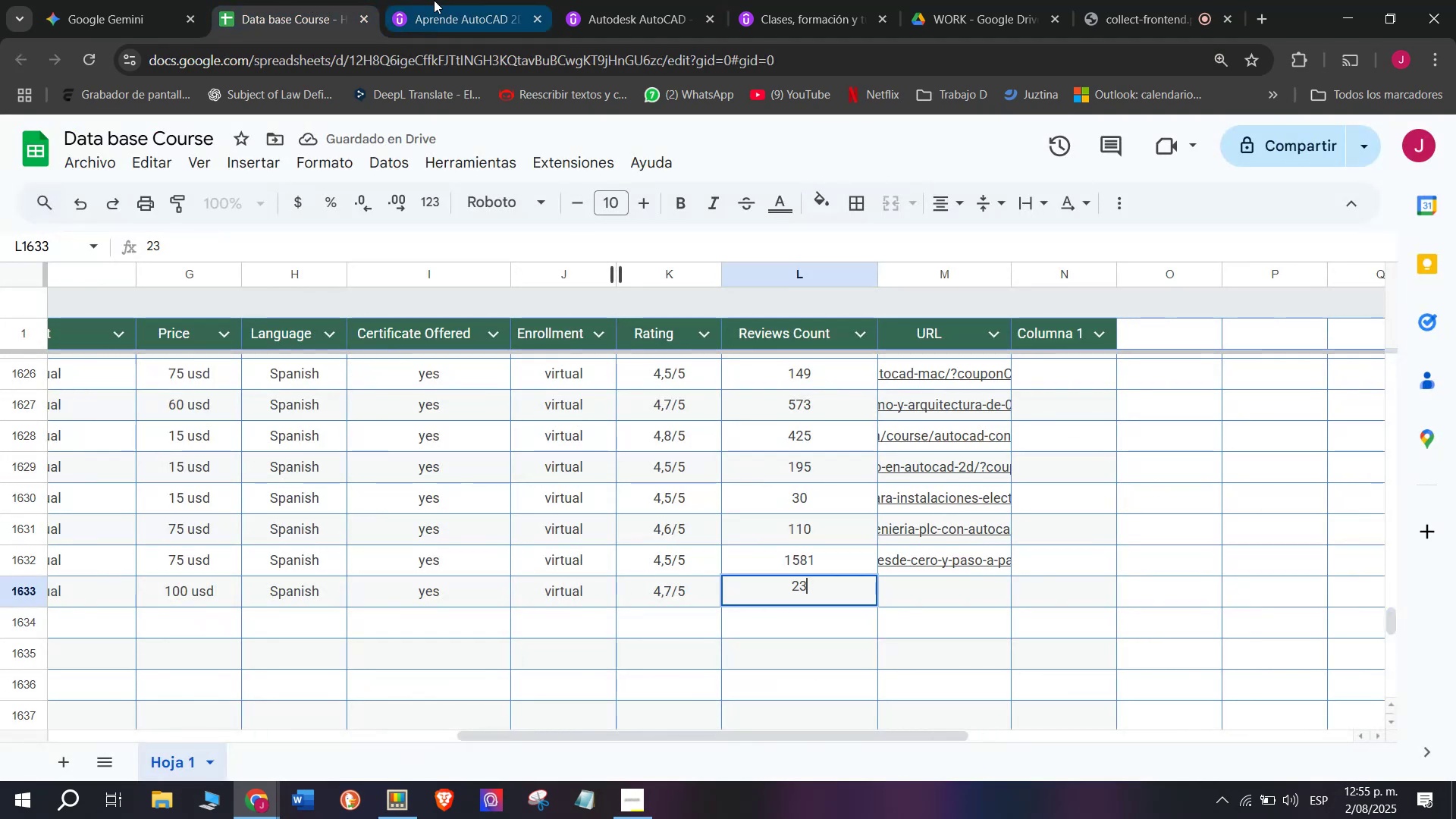 
left_click([428, 0])
 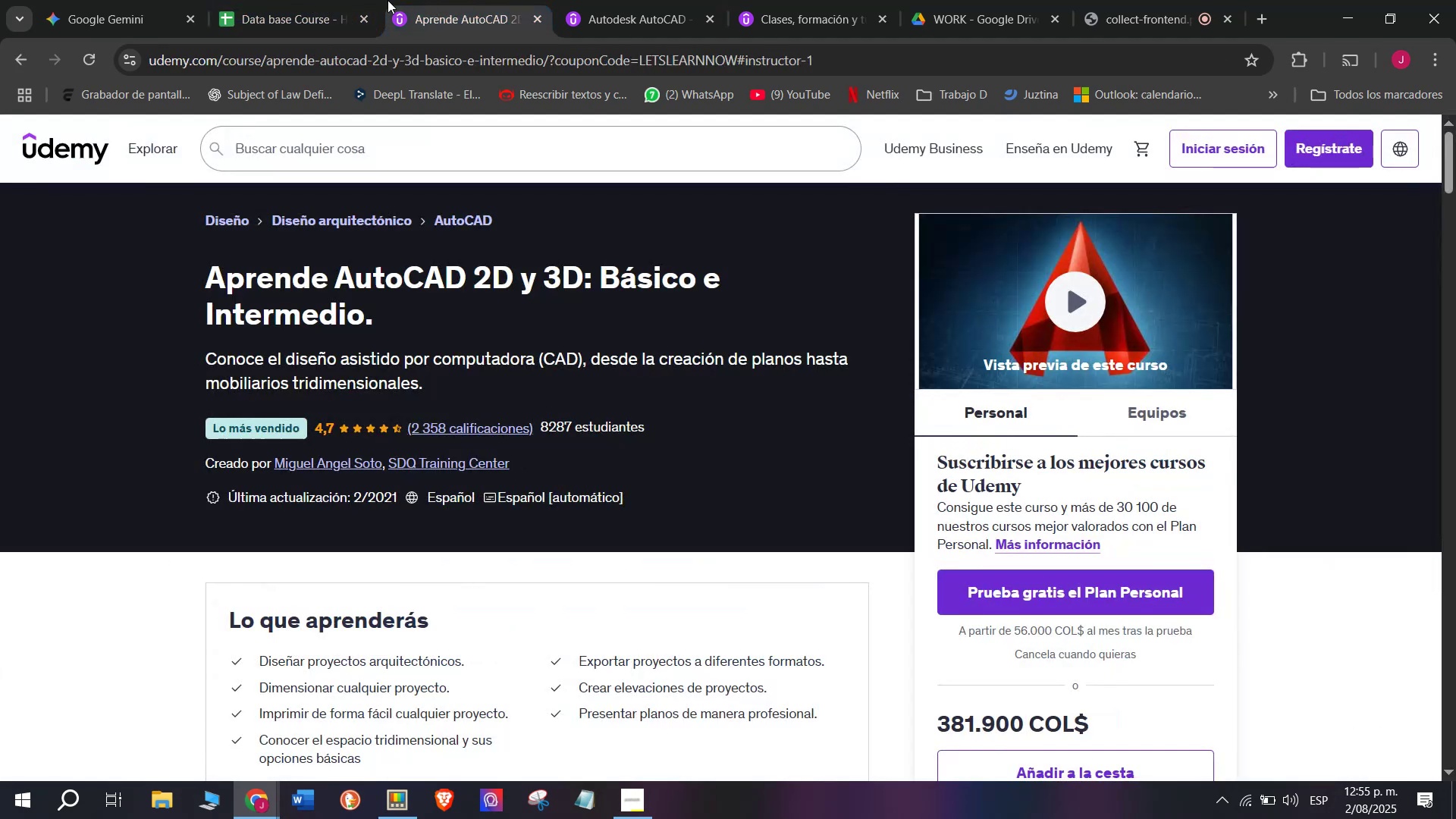 
left_click([251, 0])
 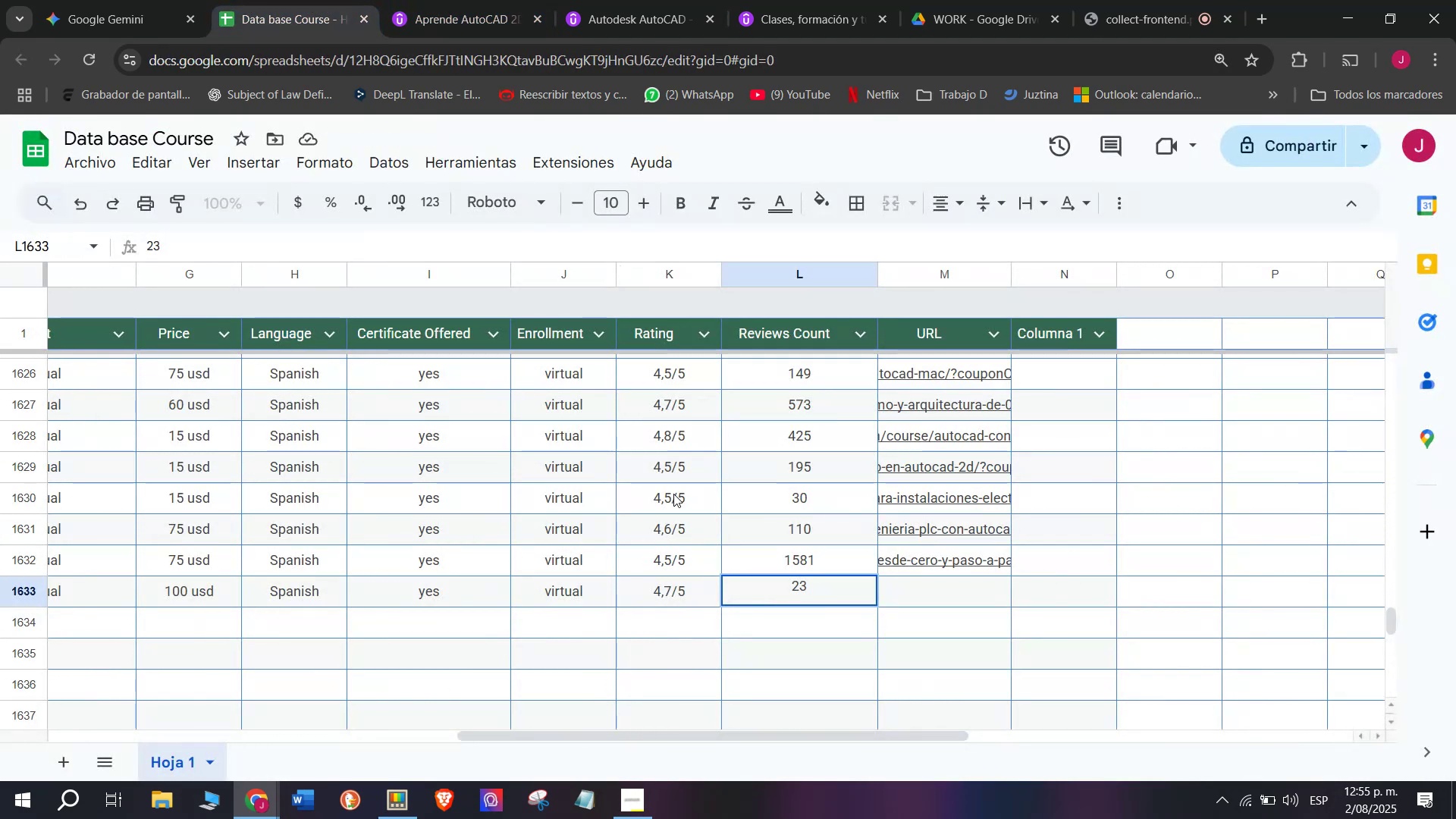 
type(58)
 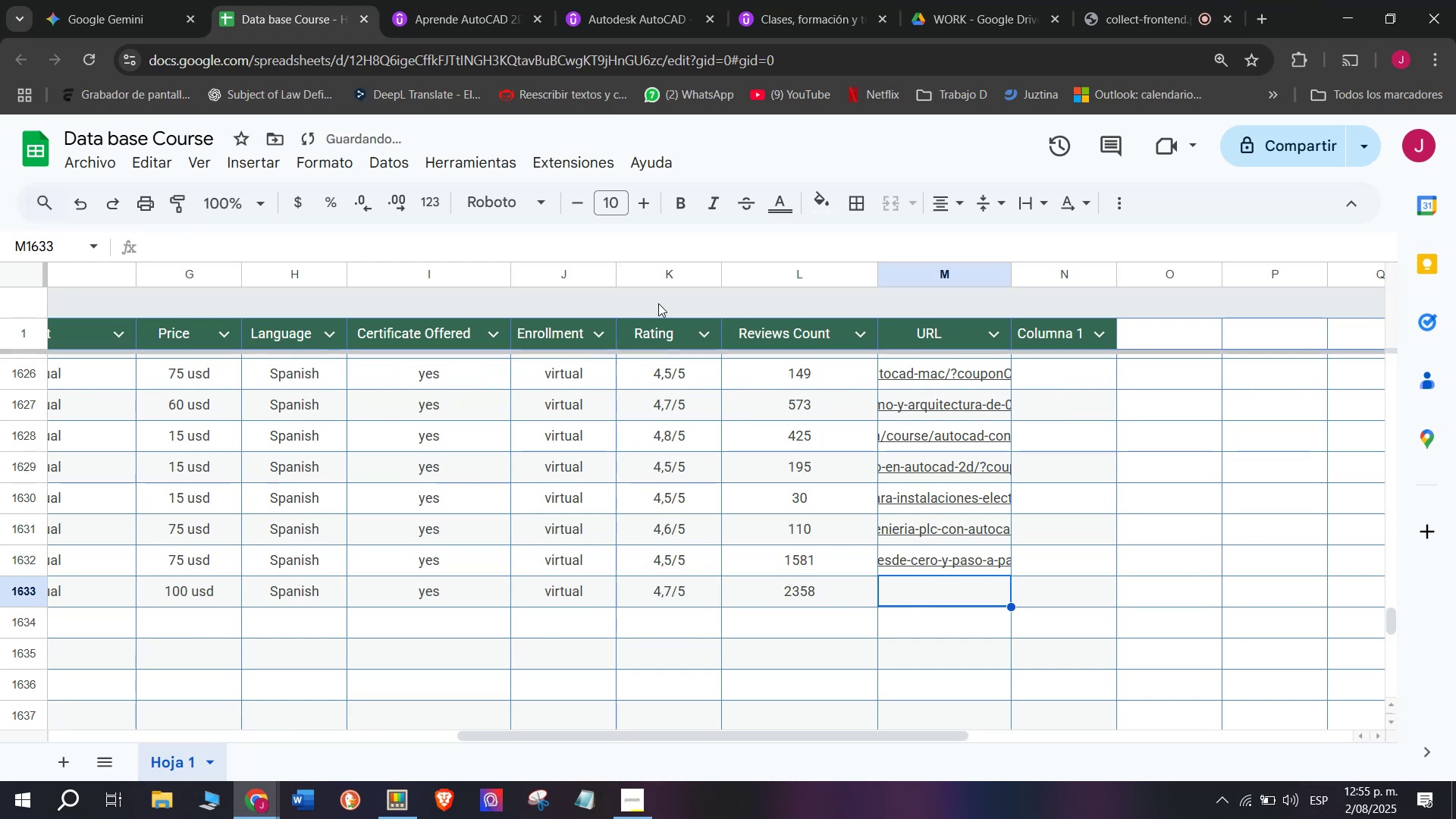 
left_click([491, 0])
 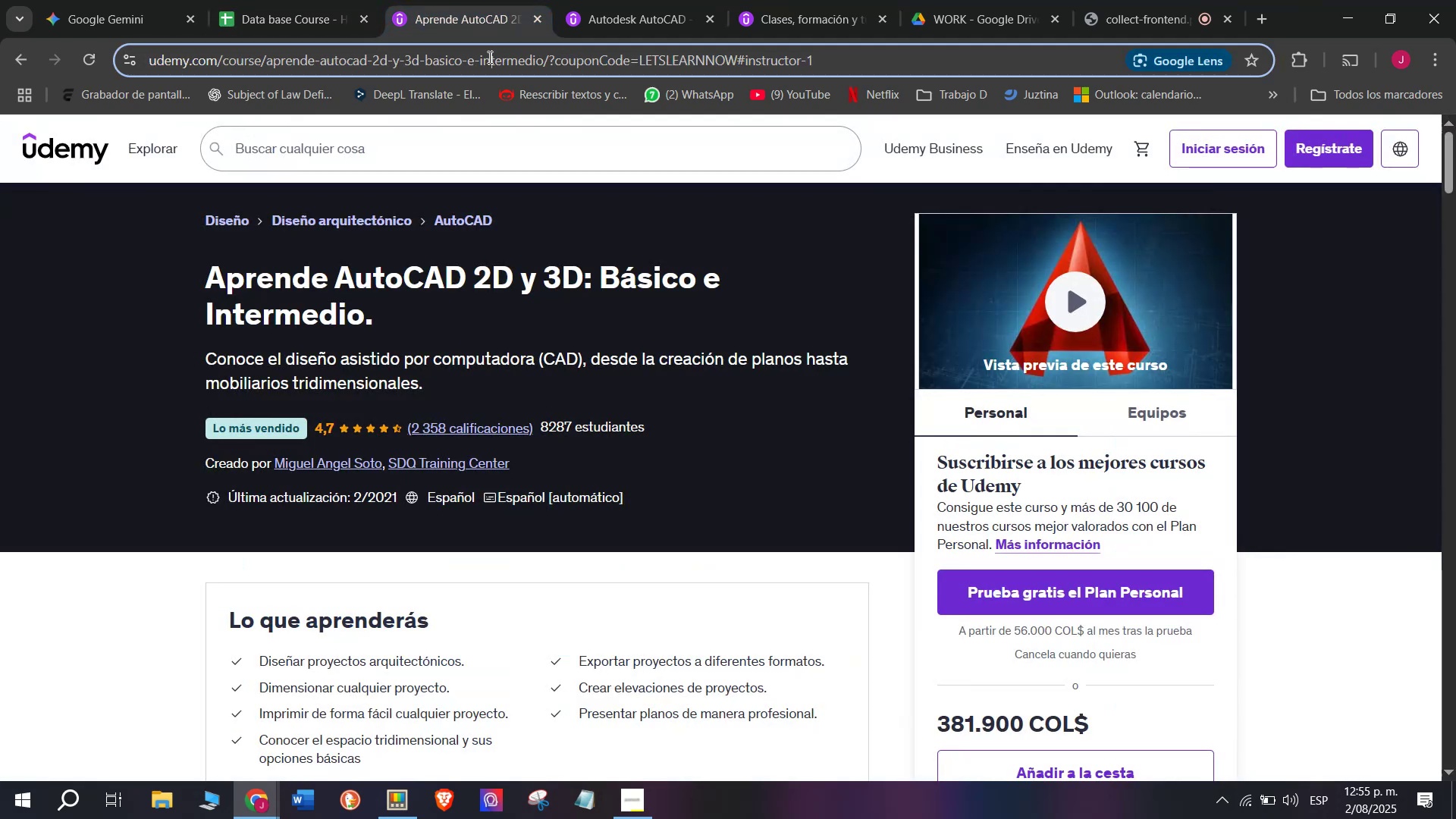 
double_click([488, 57])
 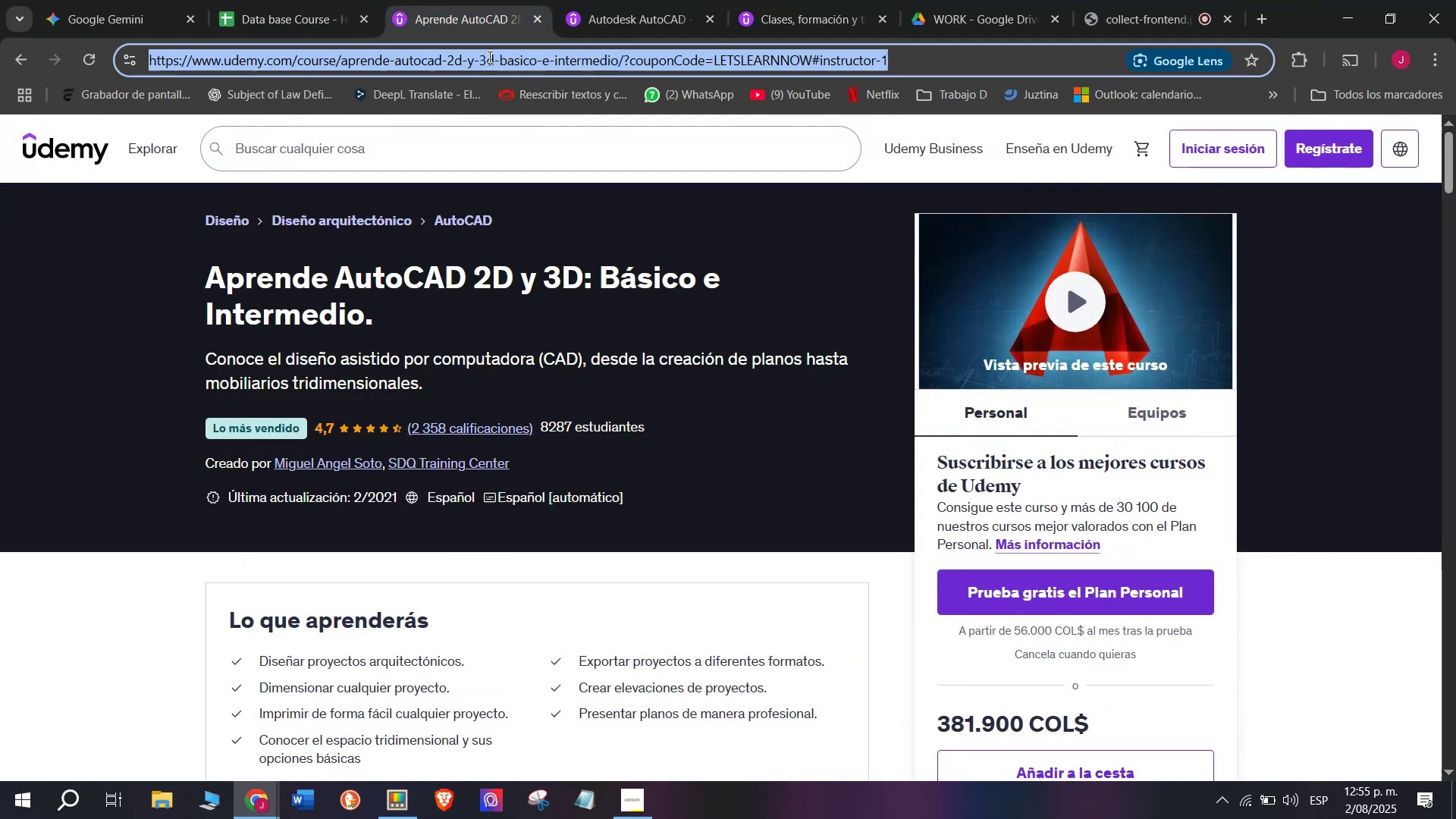 
triple_click([488, 57])
 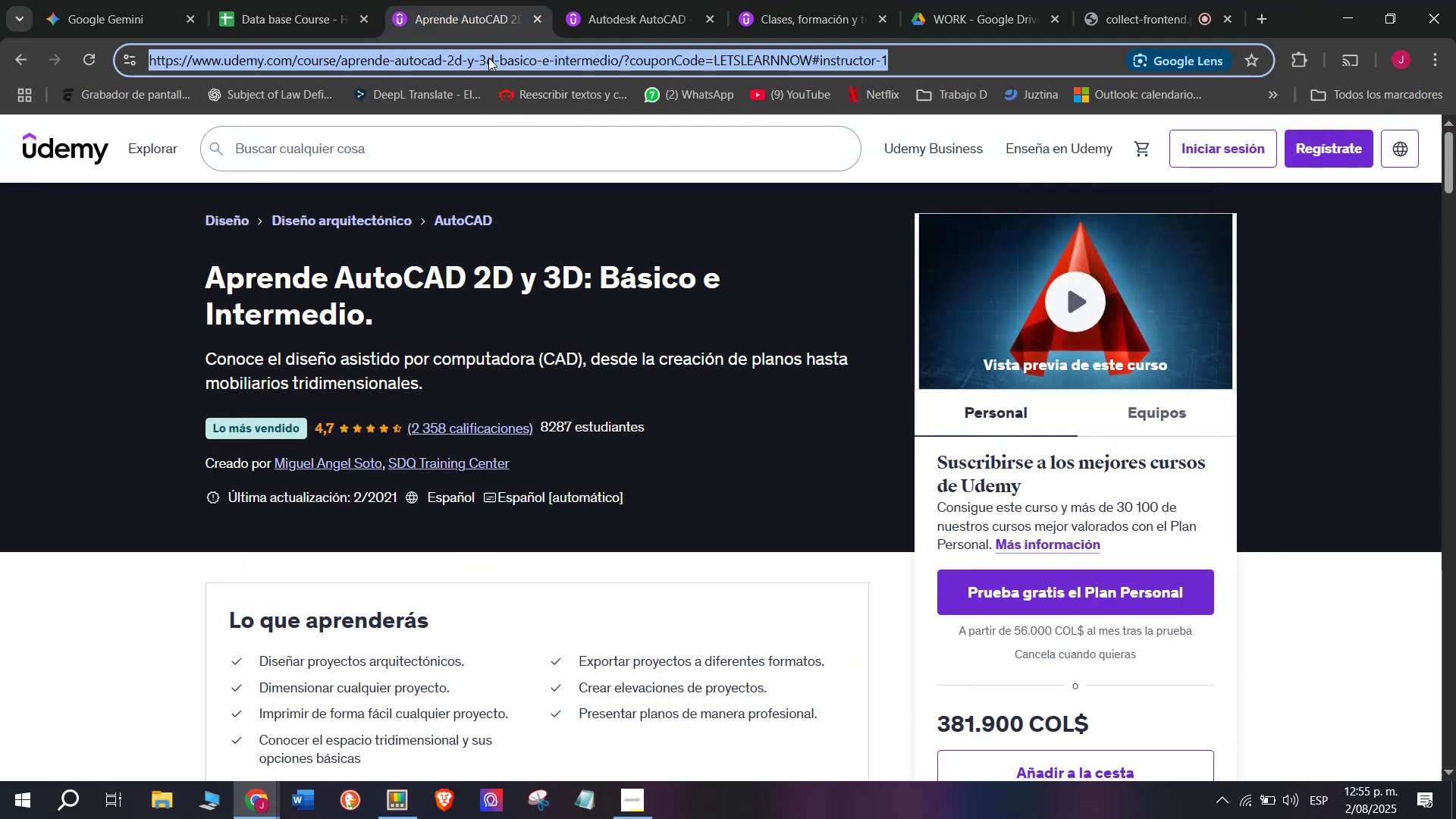 
key(Break)
 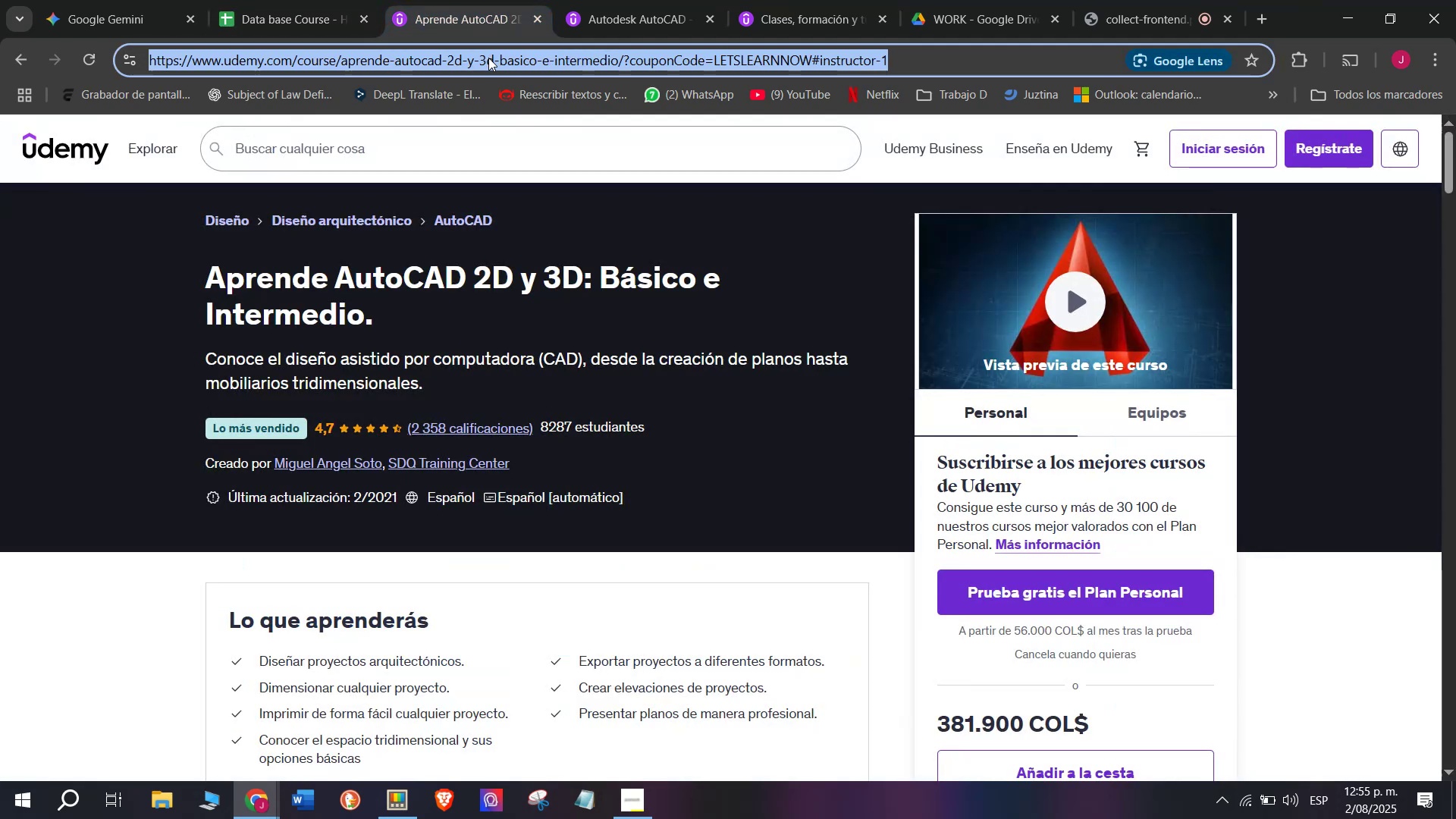 
key(Control+ControlLeft)
 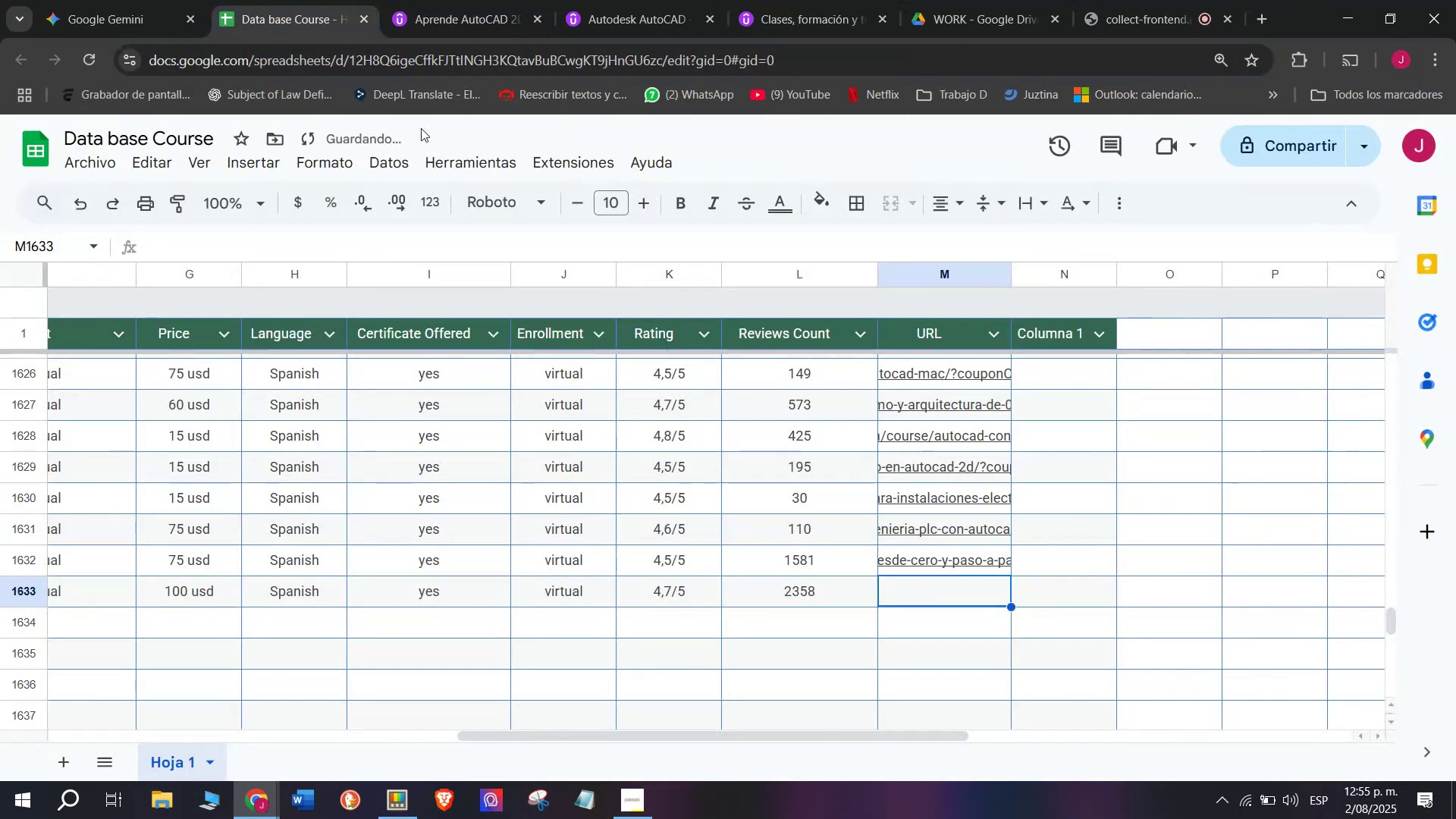 
key(Control+C)
 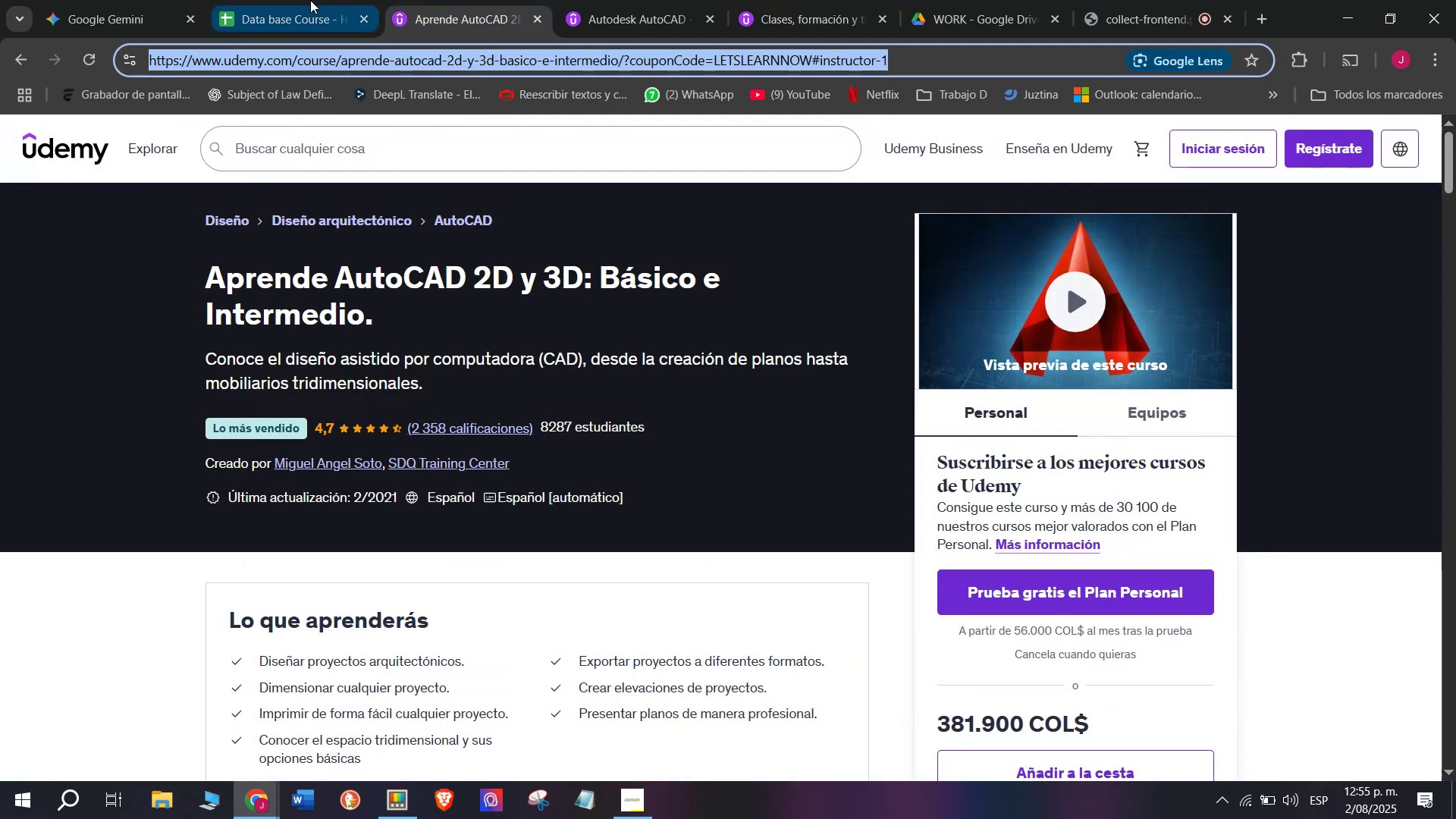 
left_click([310, 0])
 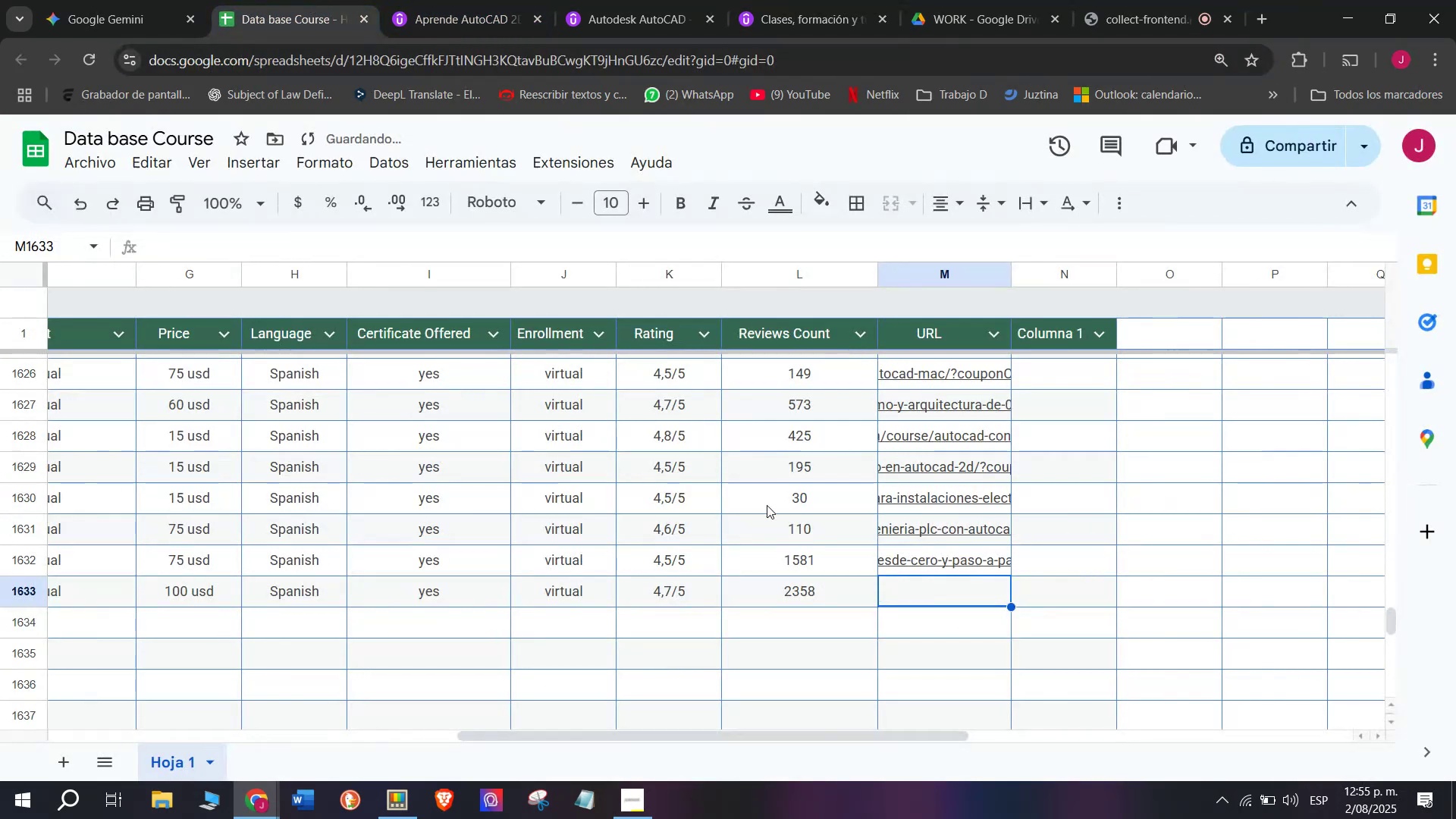 
key(Z)
 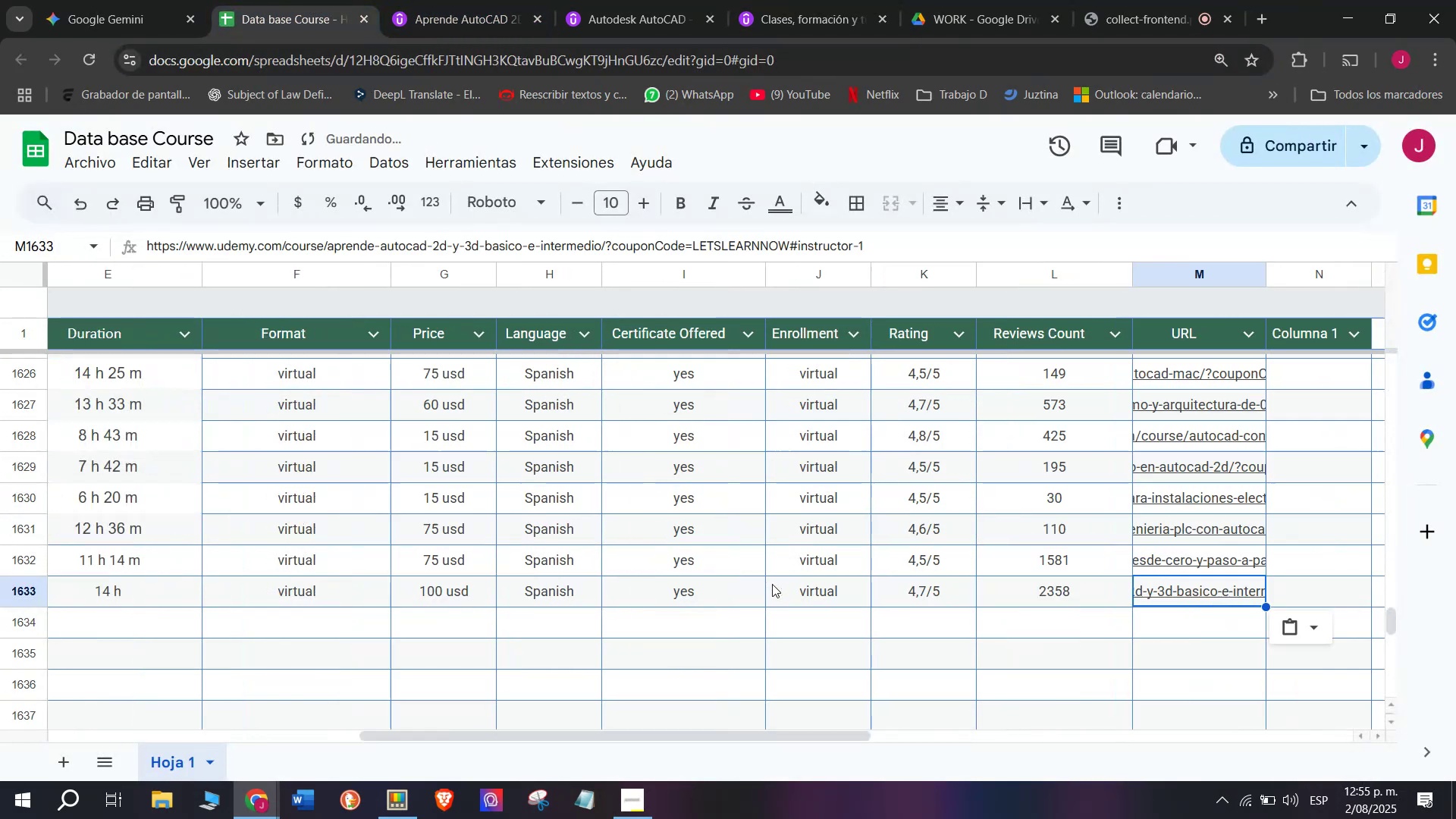 
key(Control+ControlLeft)
 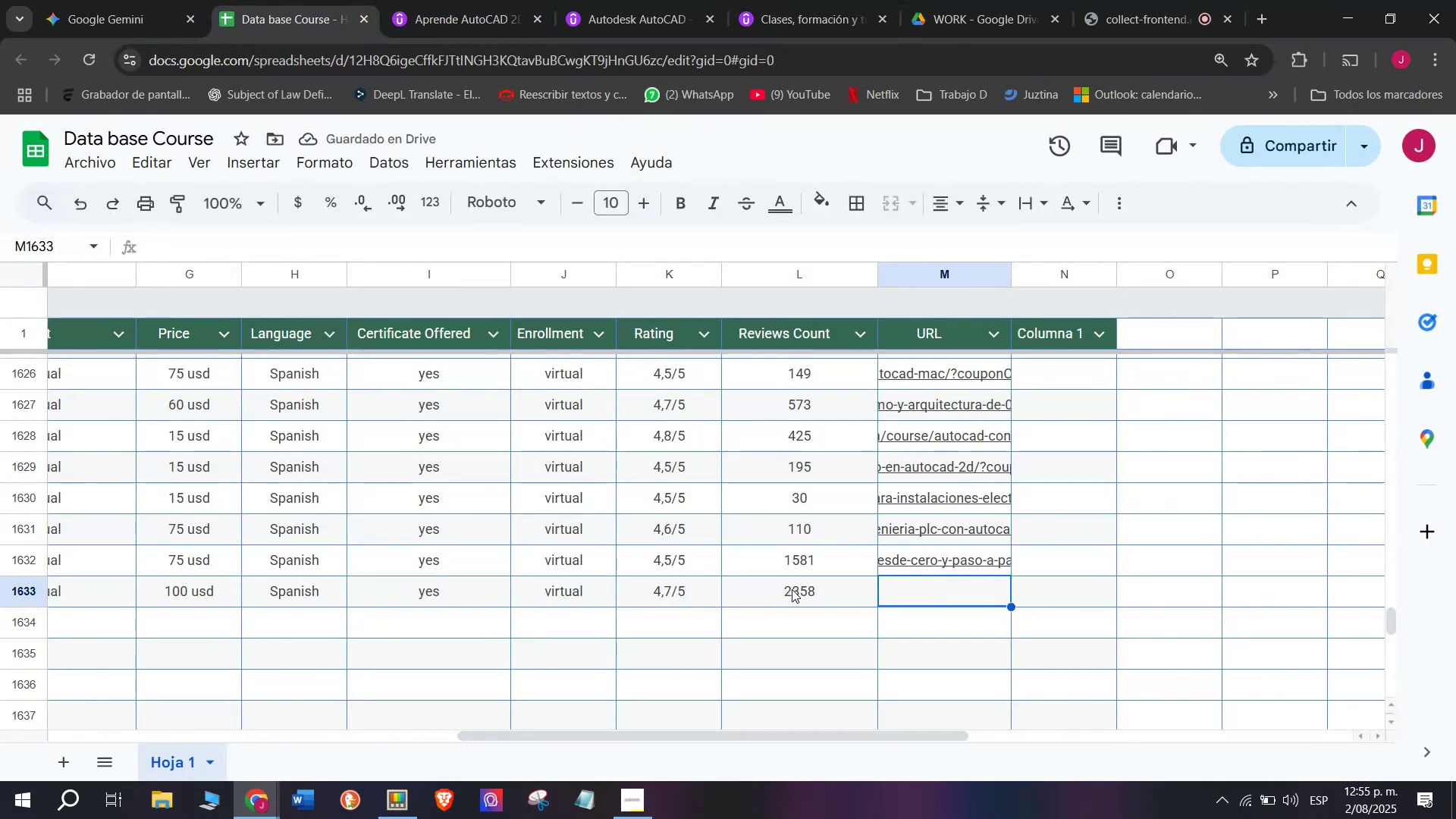 
key(Control+V)
 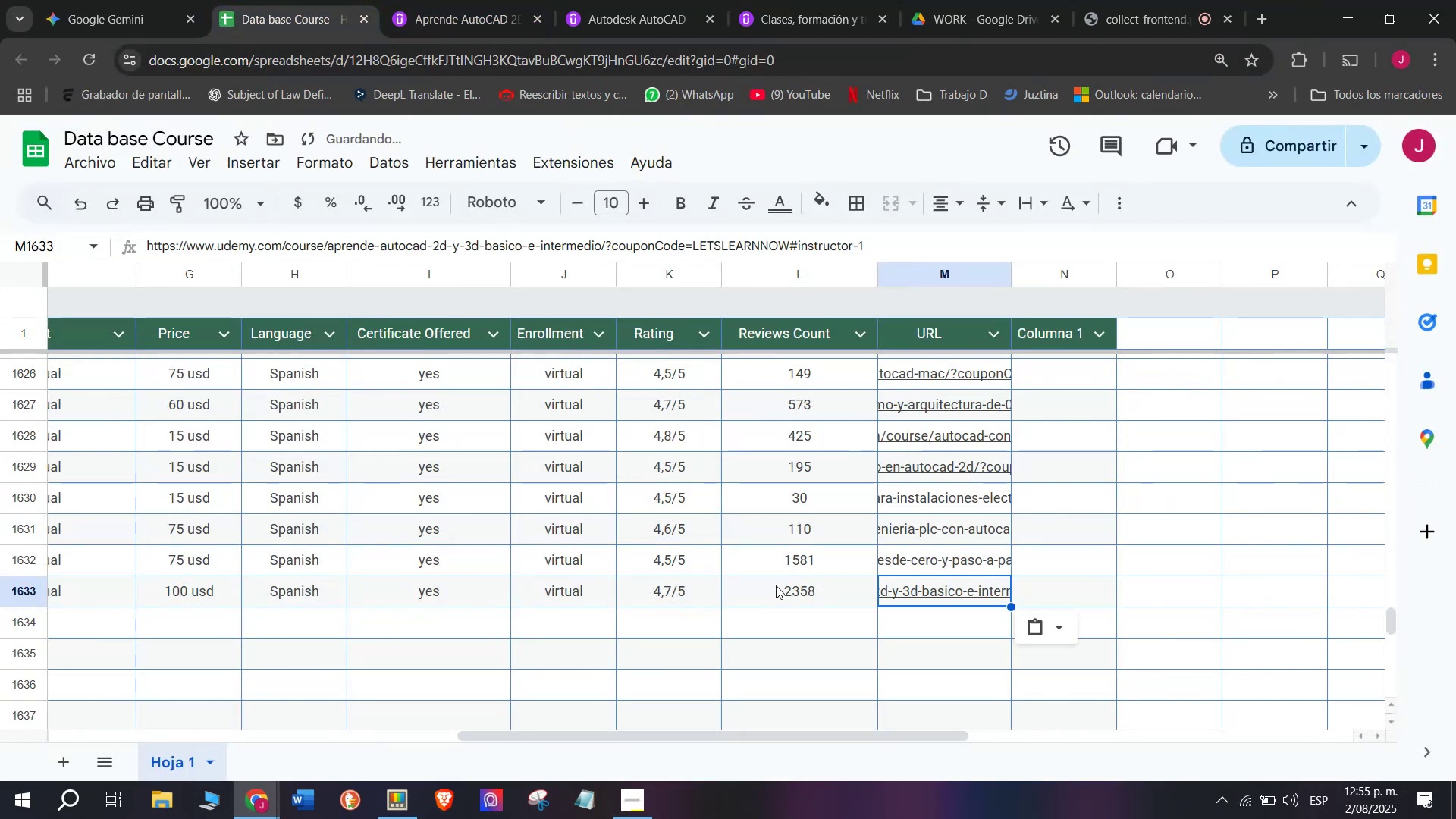 
scroll: coordinate [232, 655], scroll_direction: up, amount: 3.0
 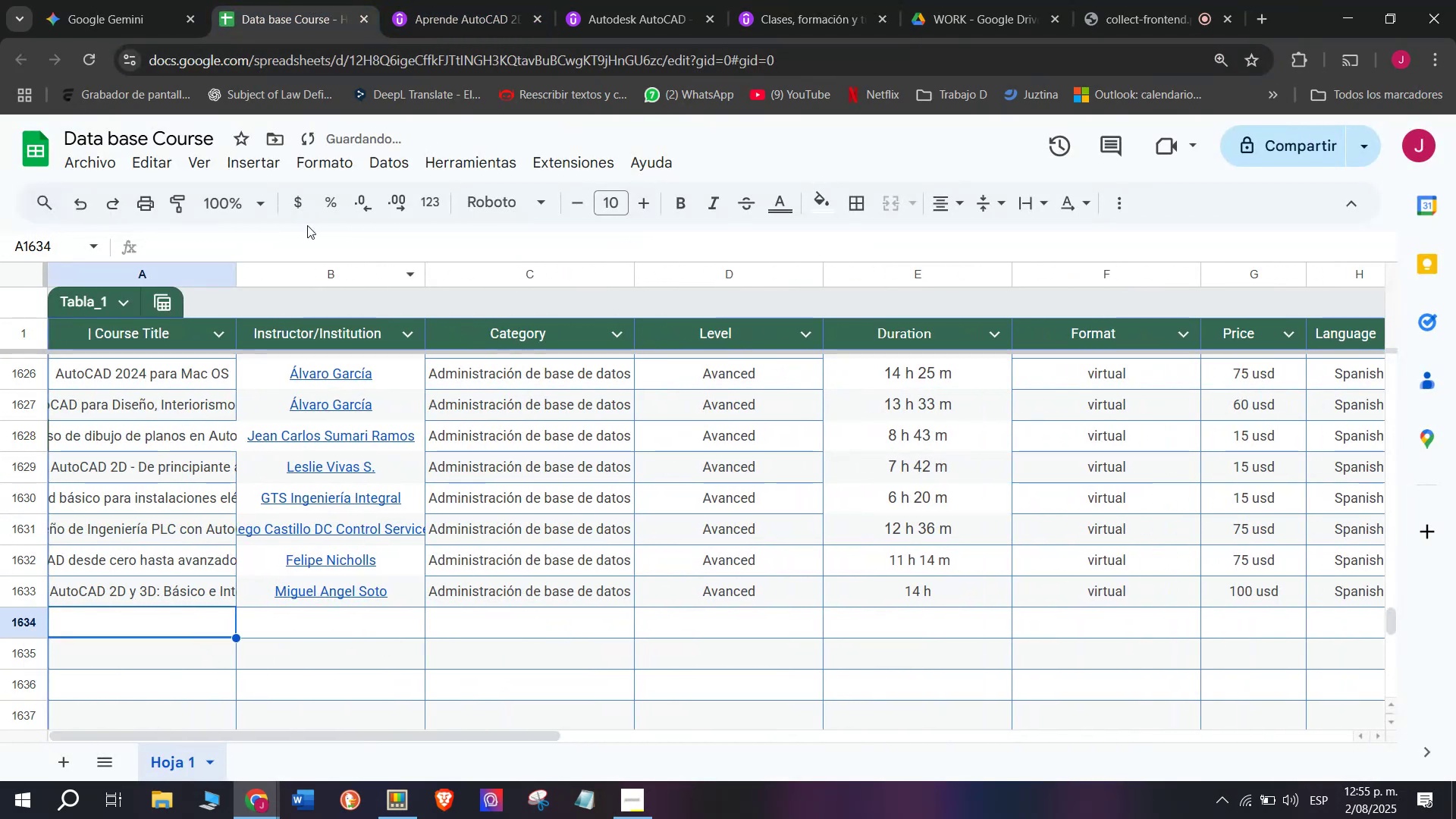 
left_click([469, 0])
 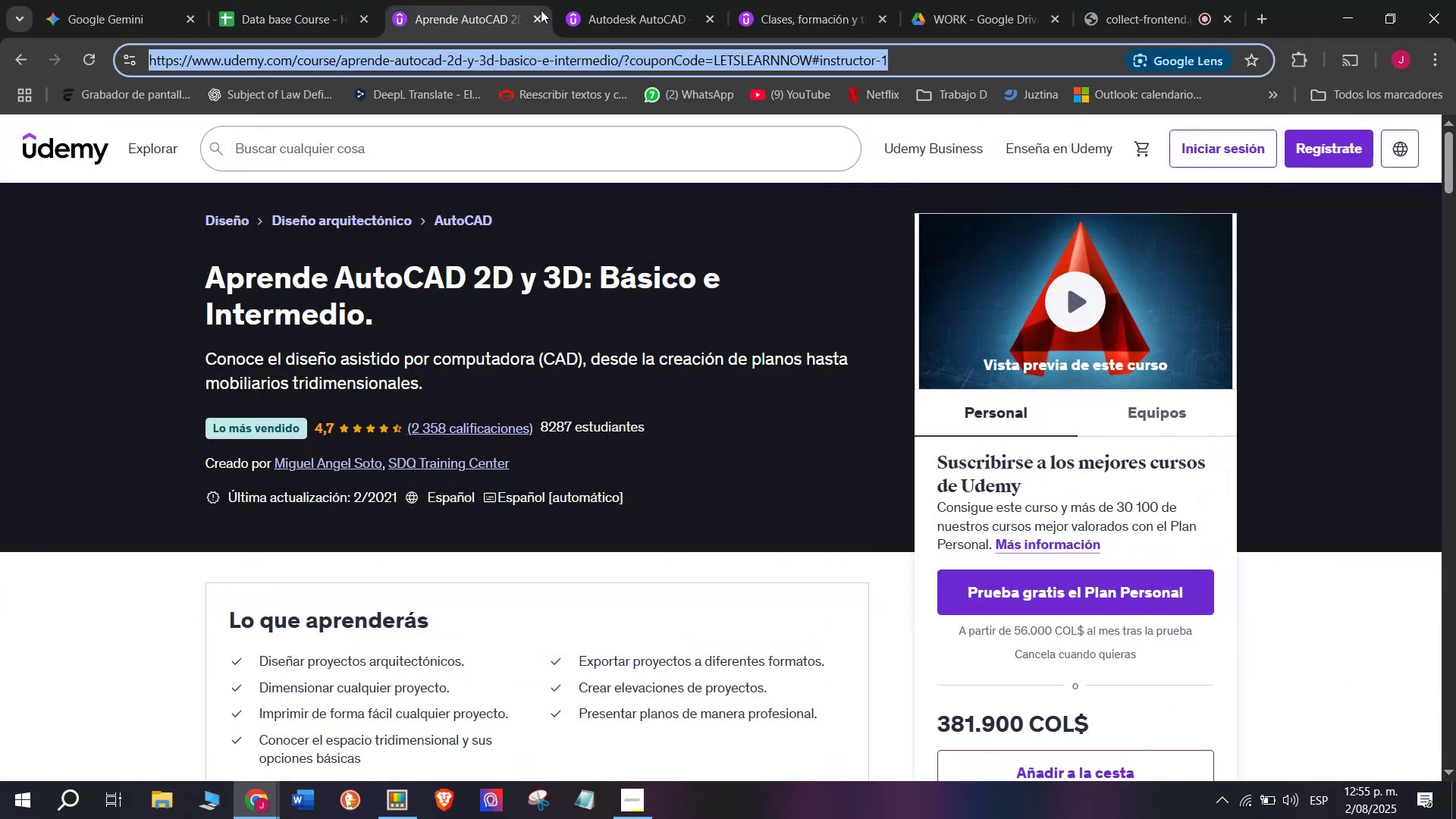 
left_click([540, 13])
 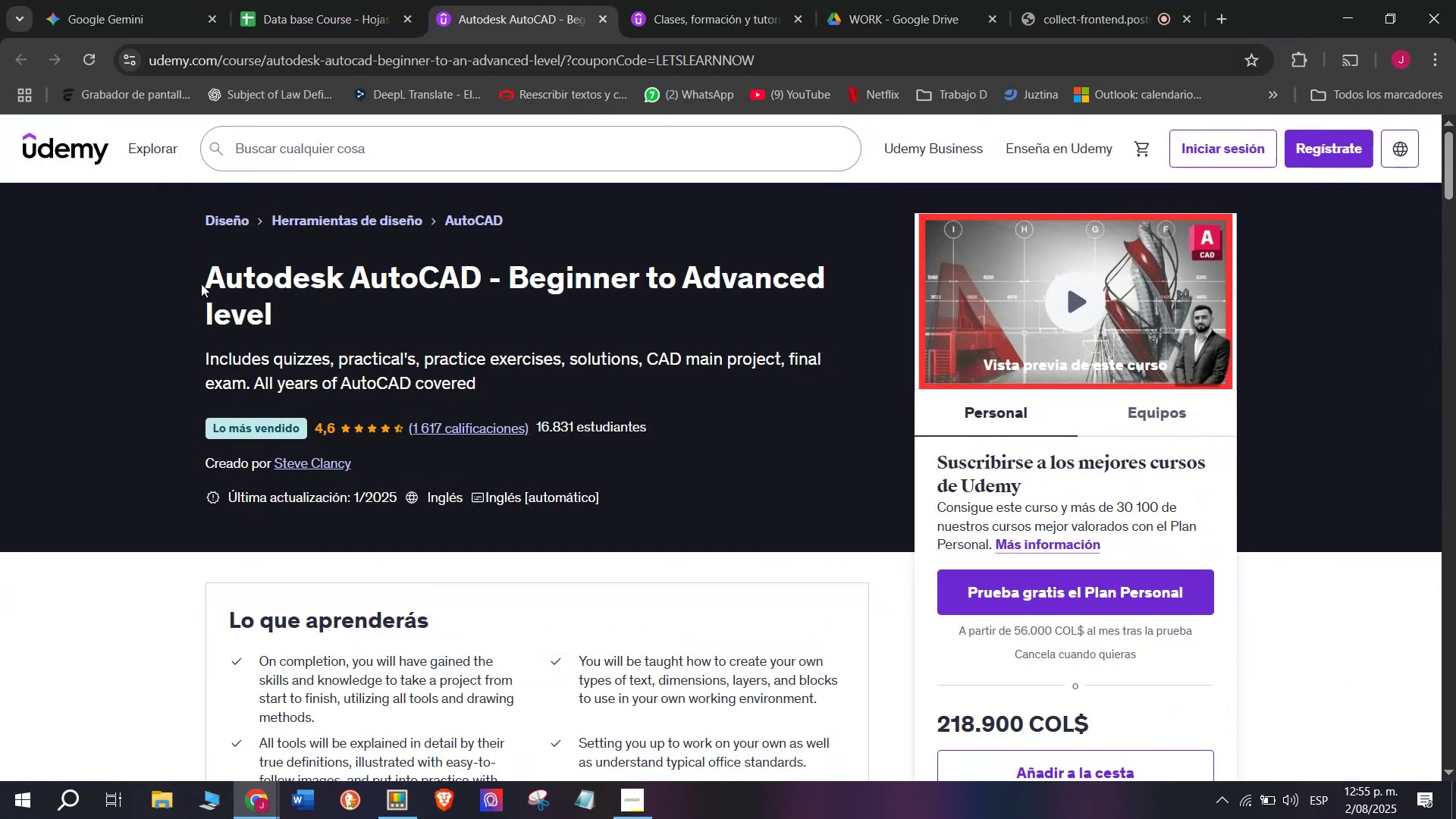 
left_click_drag(start_coordinate=[198, 283], to_coordinate=[353, 328])
 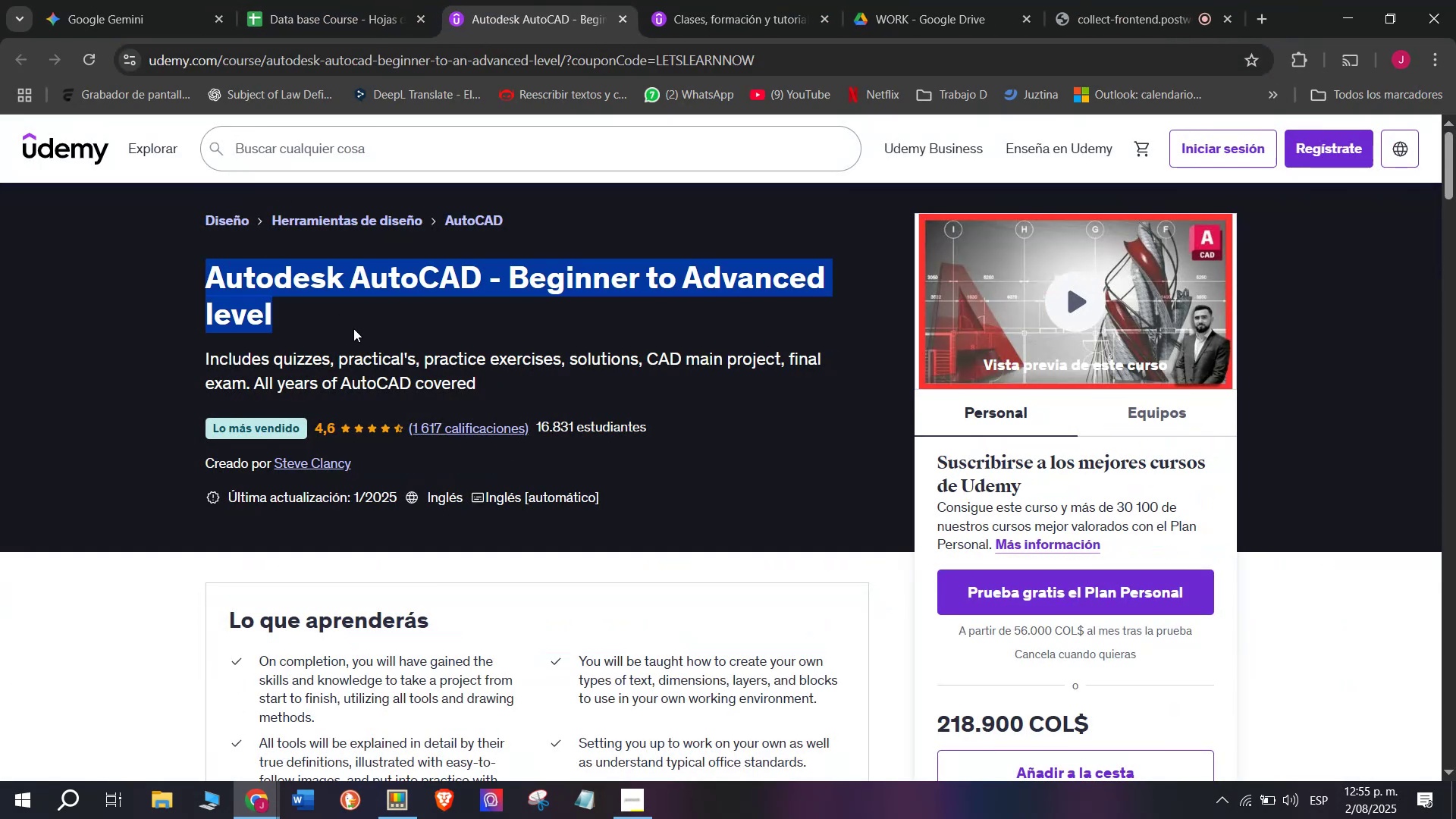 
key(Break)
 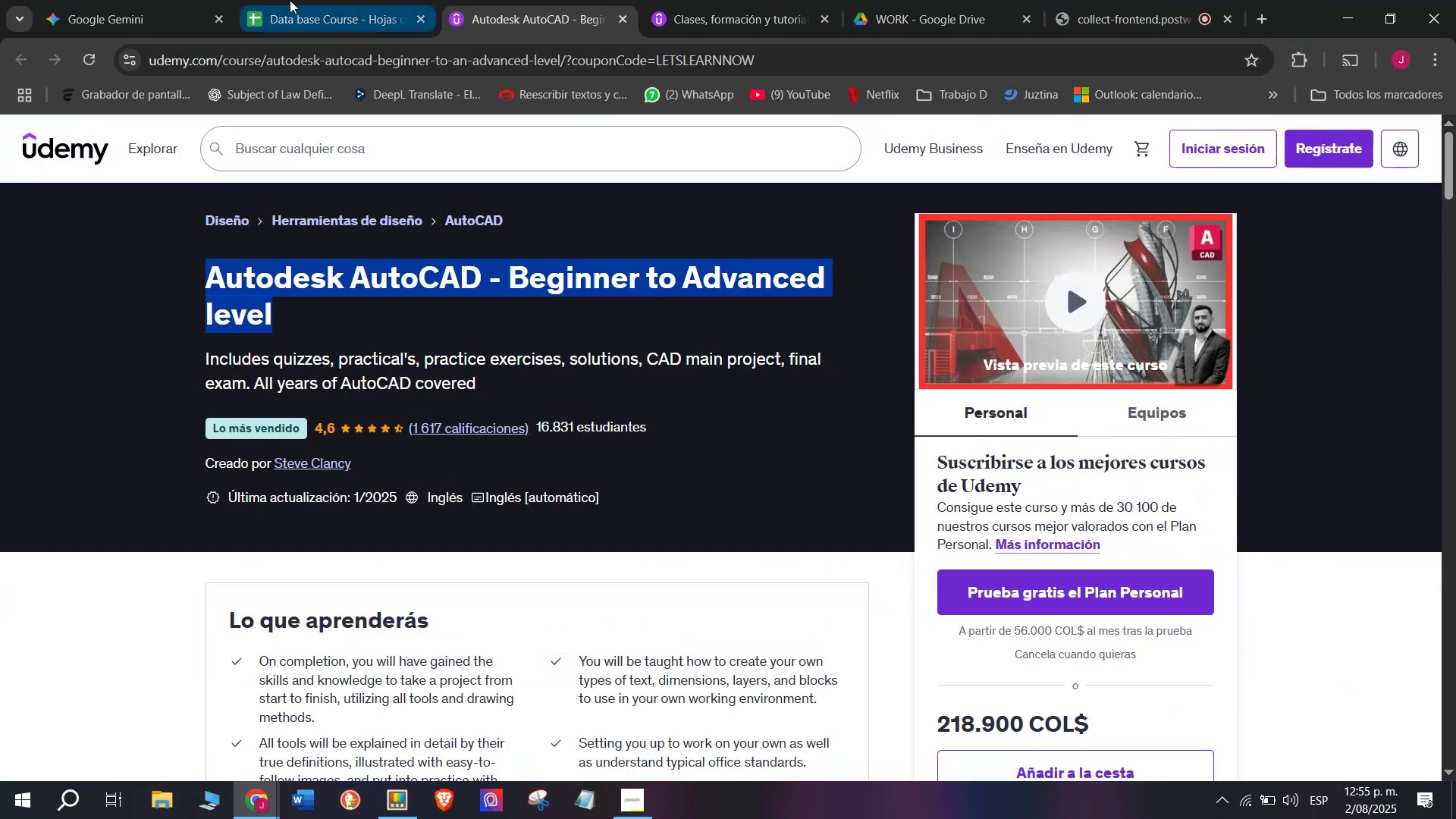 
key(Control+ControlLeft)
 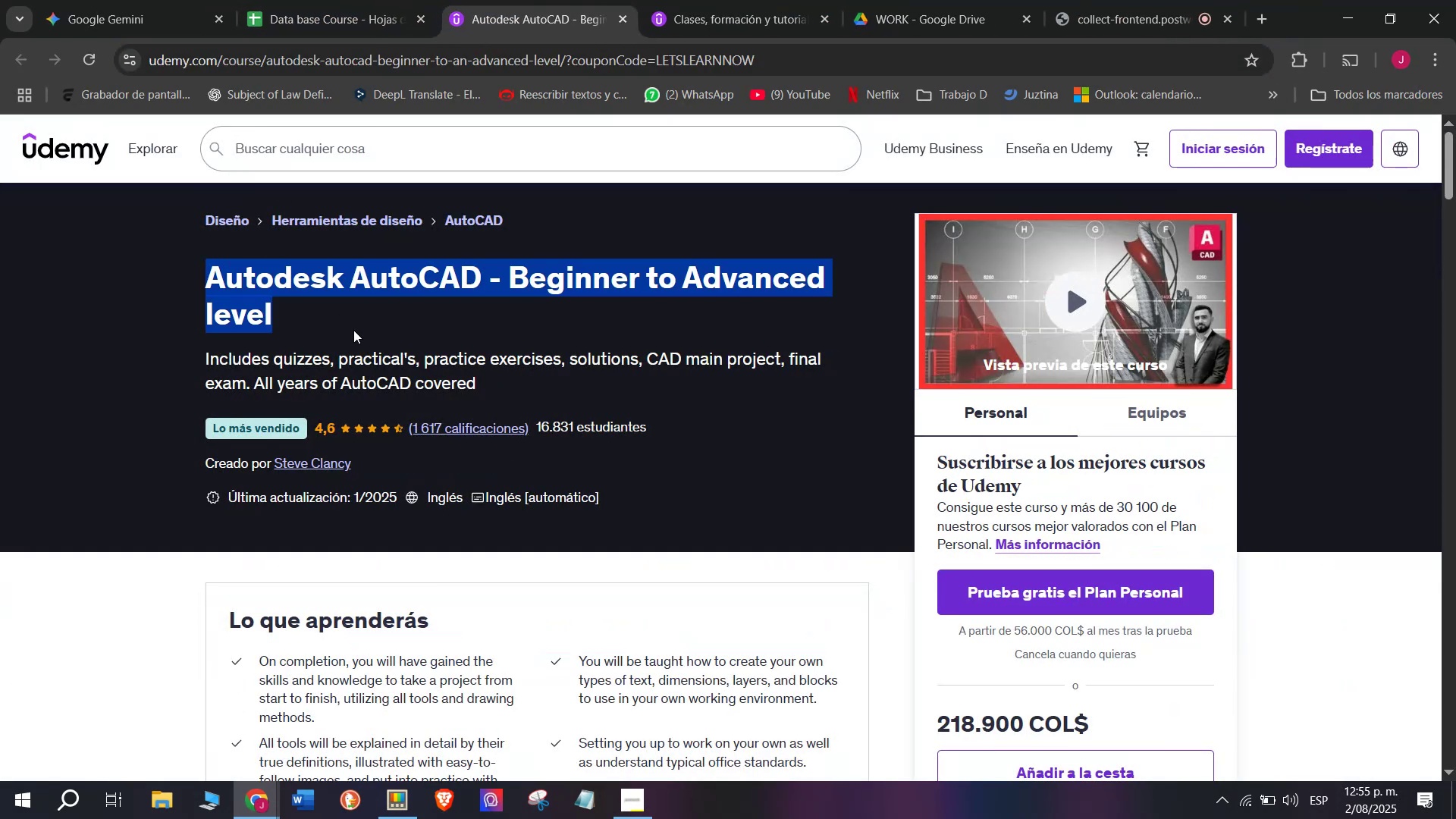 
key(Control+C)
 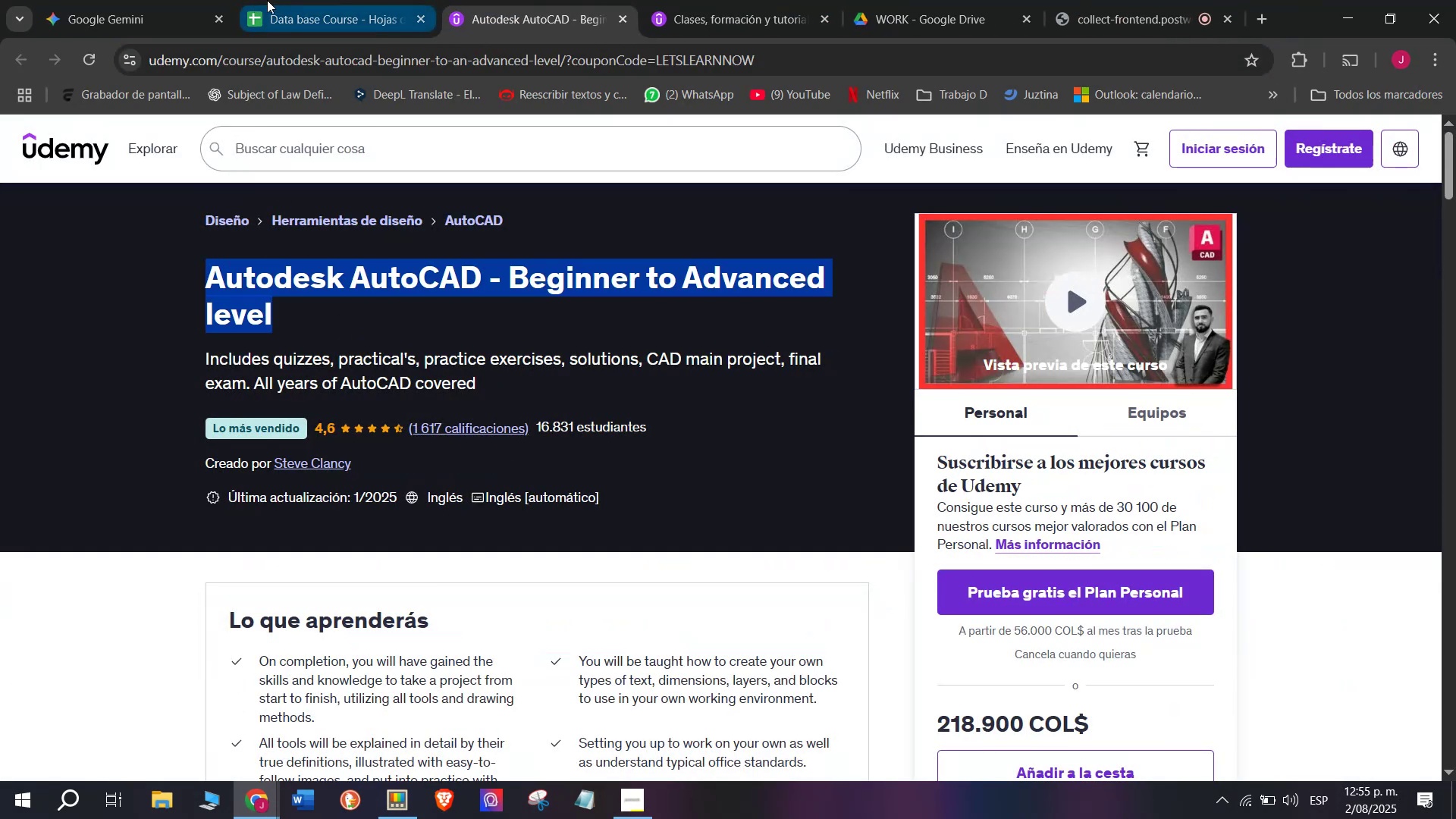 
left_click([290, 0])
 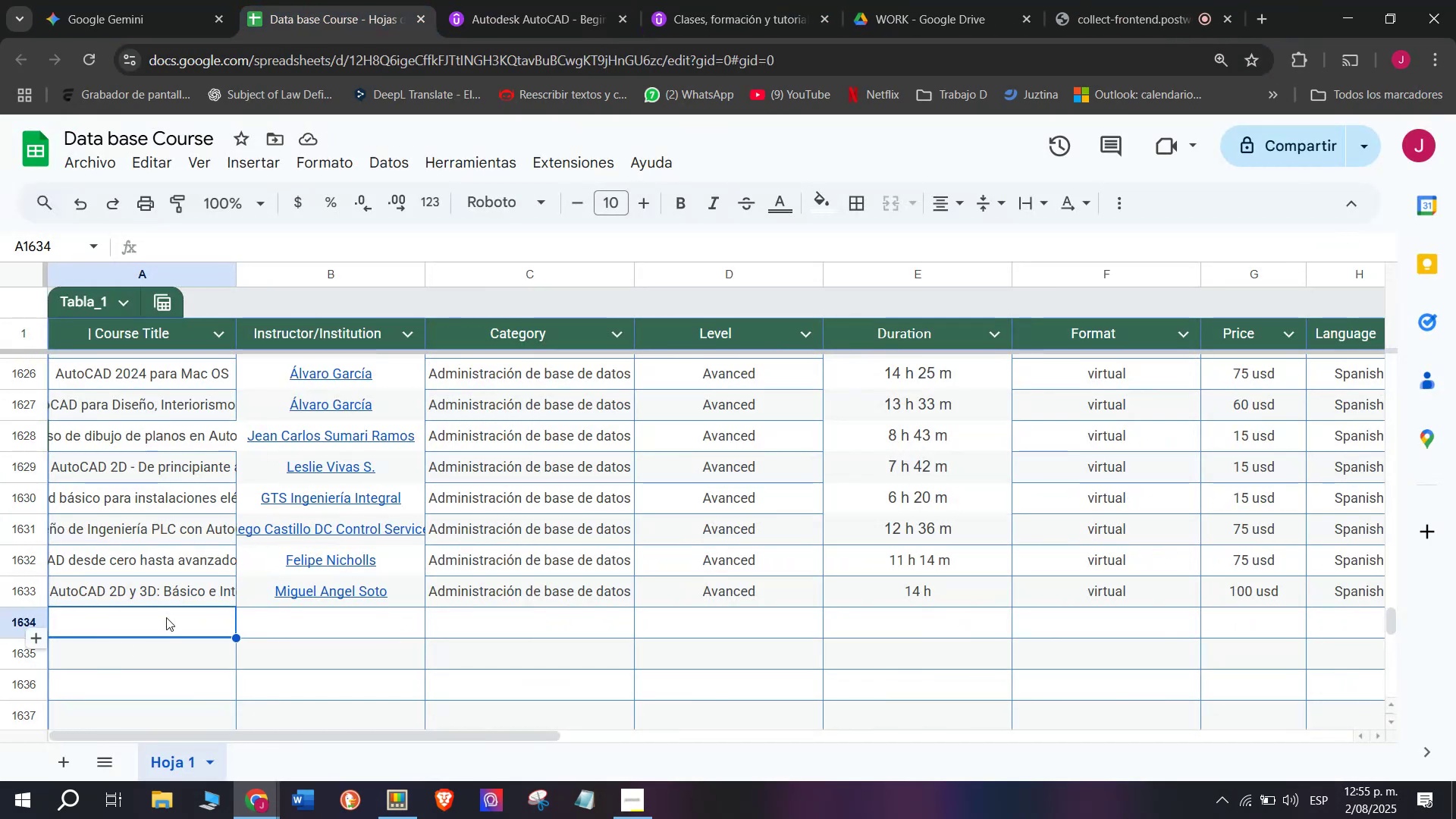 
double_click([166, 616])
 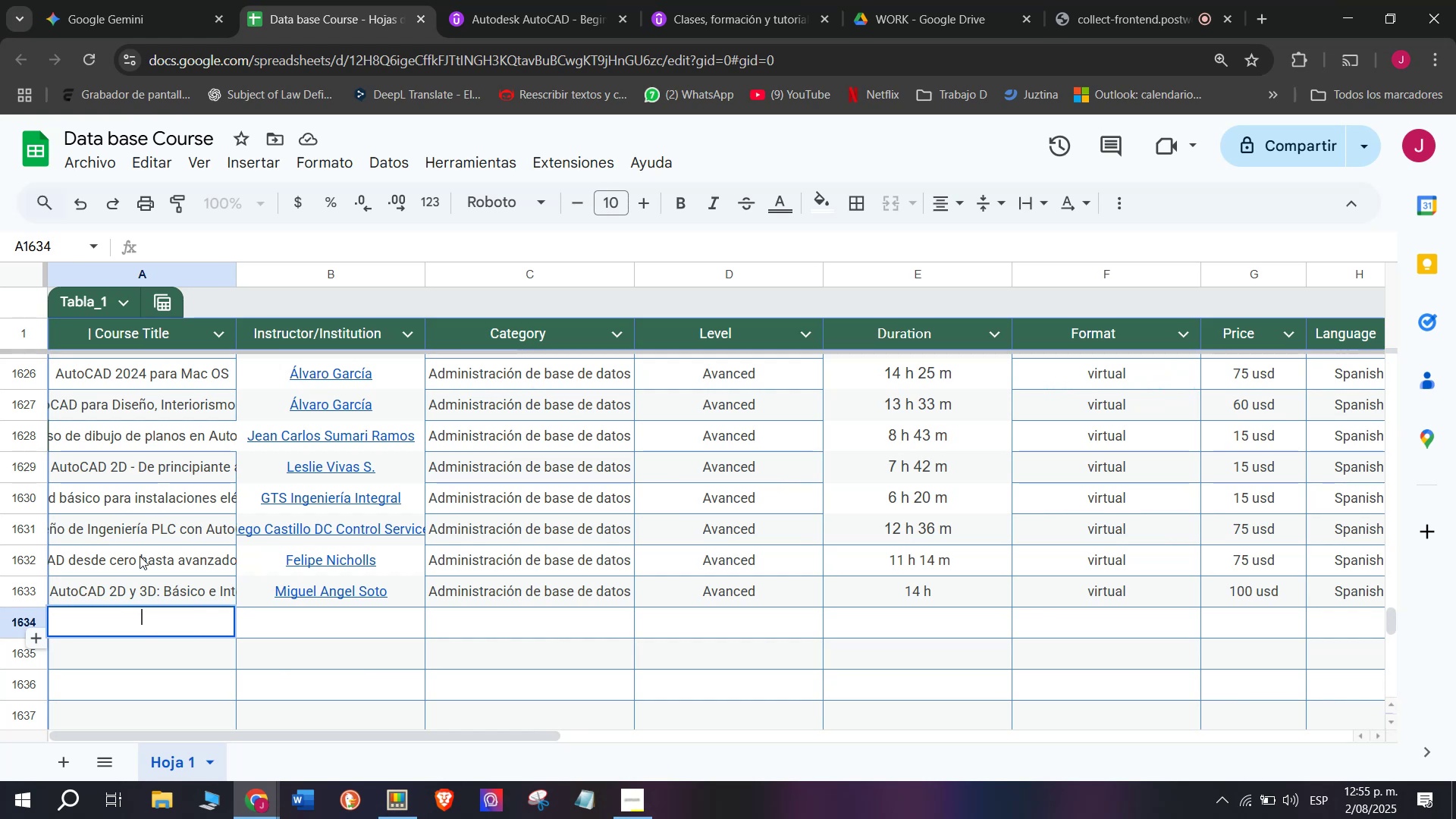 
key(Z)
 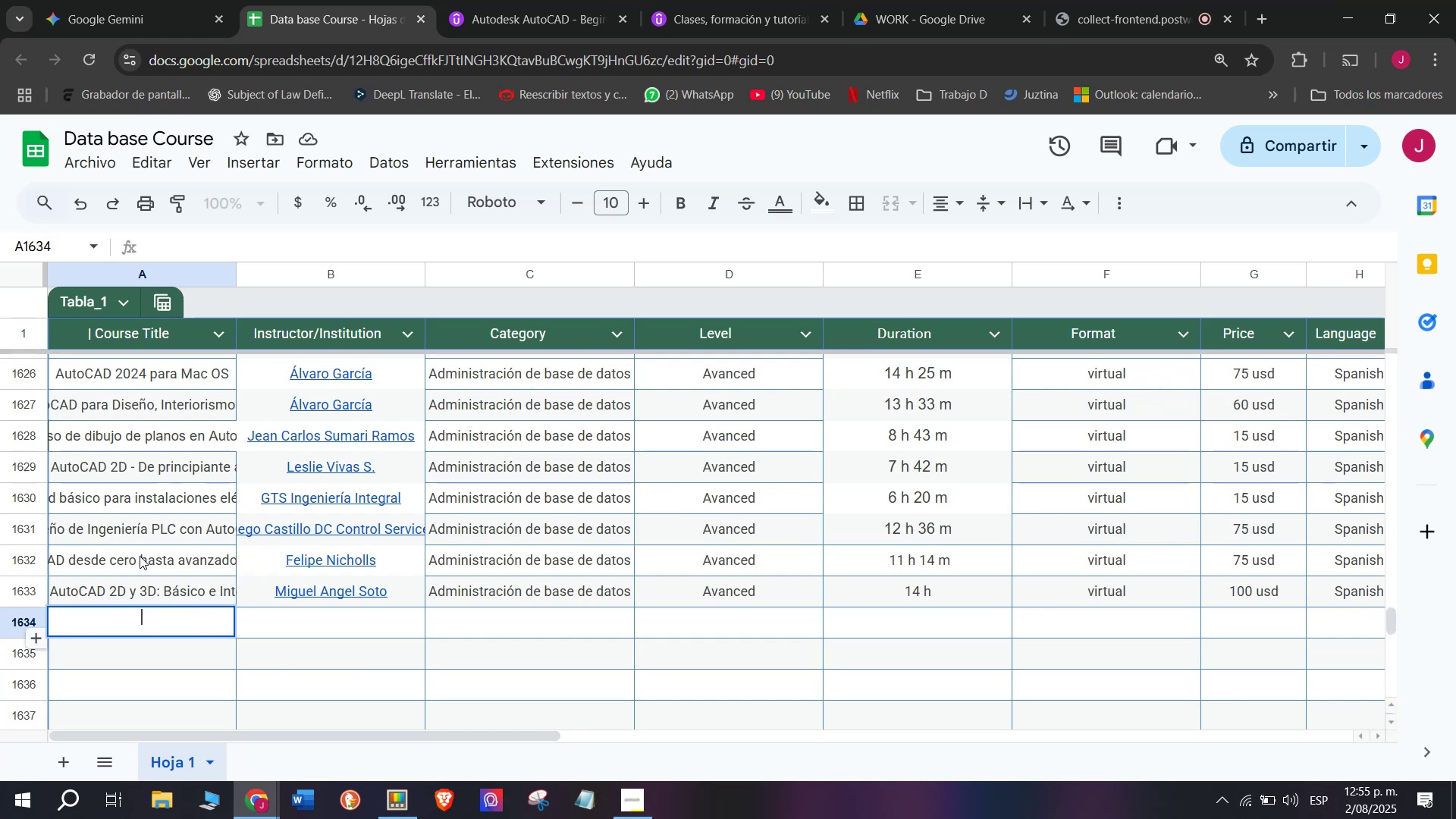 
key(Control+ControlLeft)
 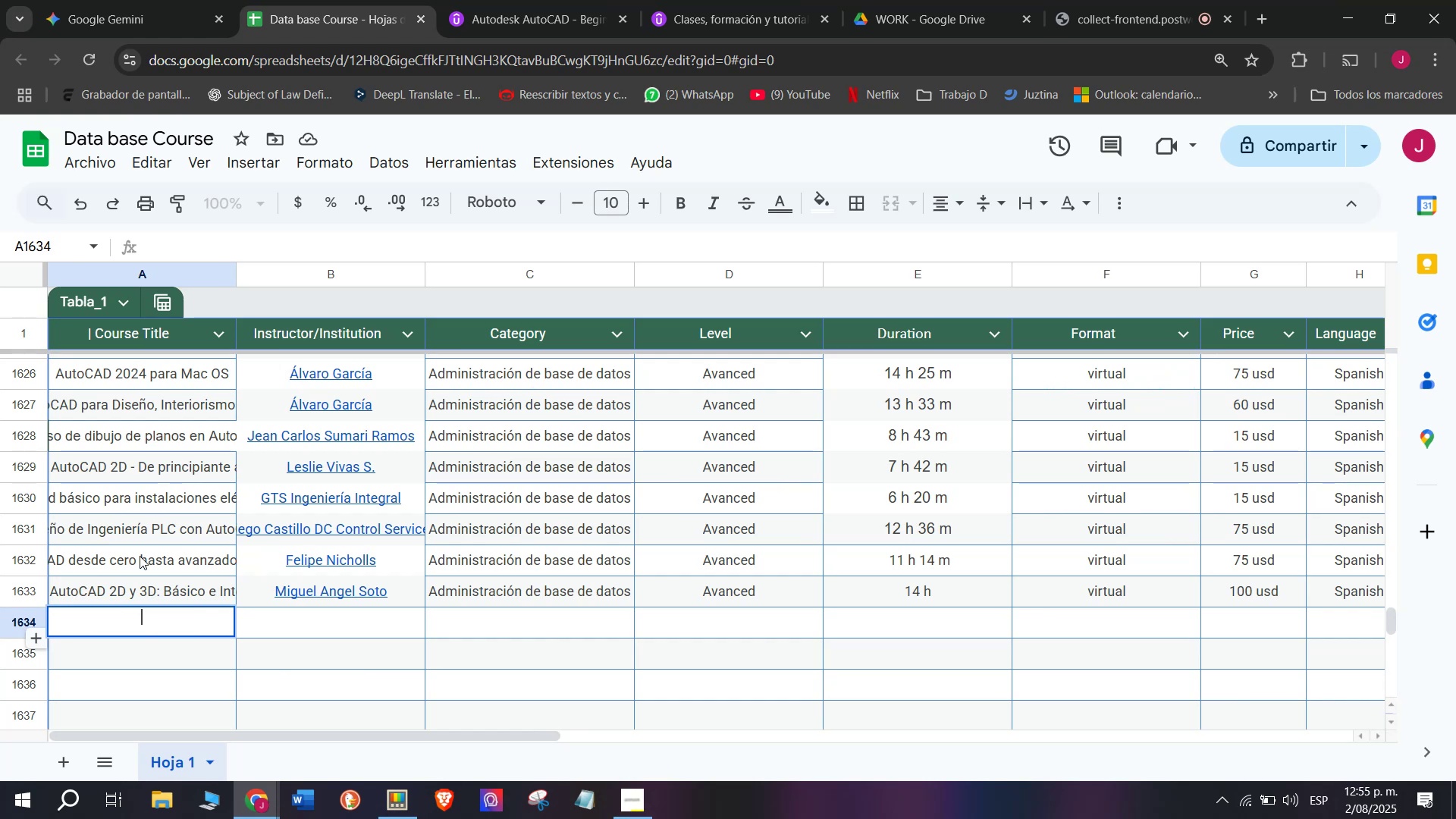 
key(Control+V)
 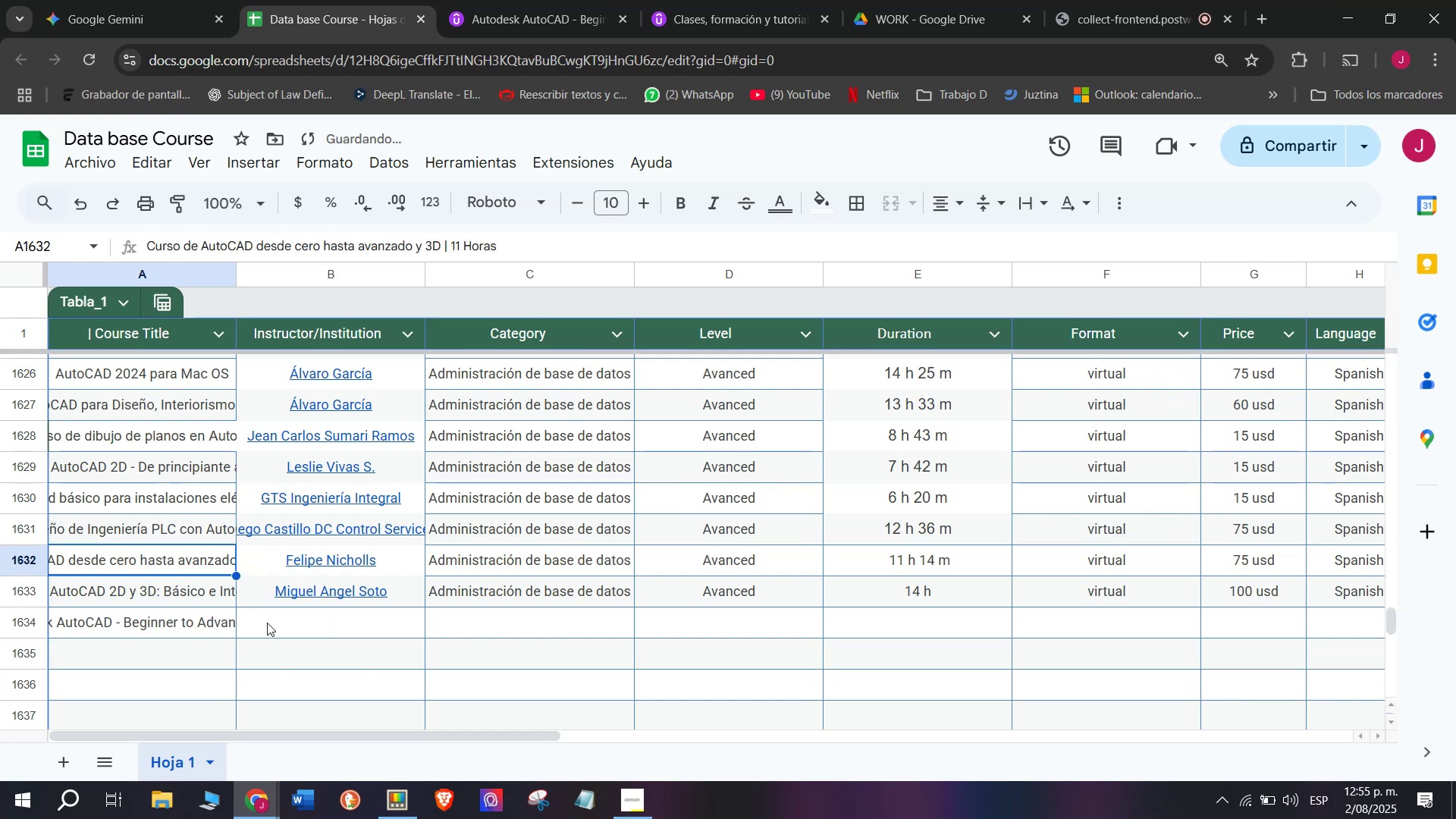 
double_click([271, 623])
 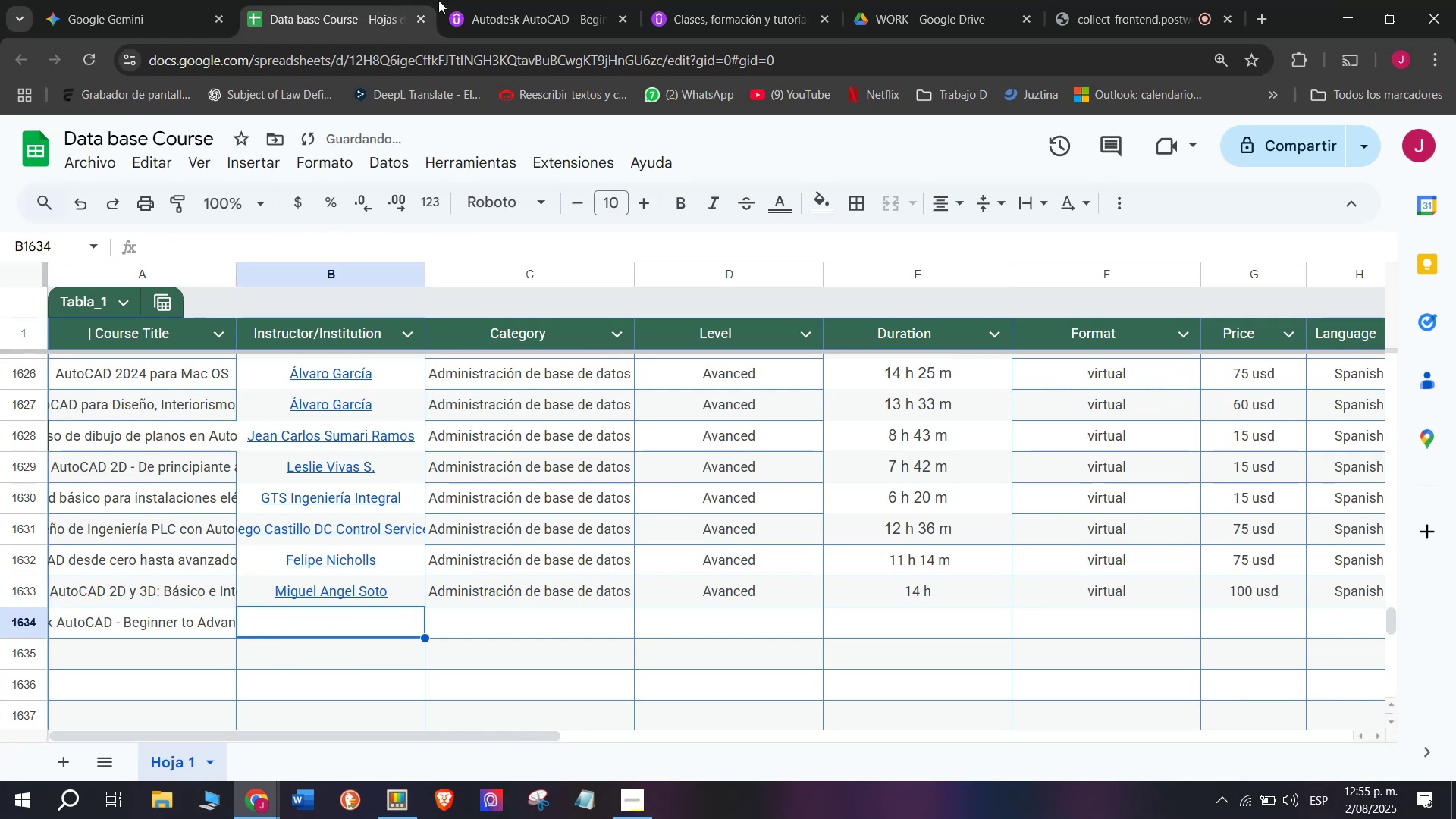 
left_click([493, 0])
 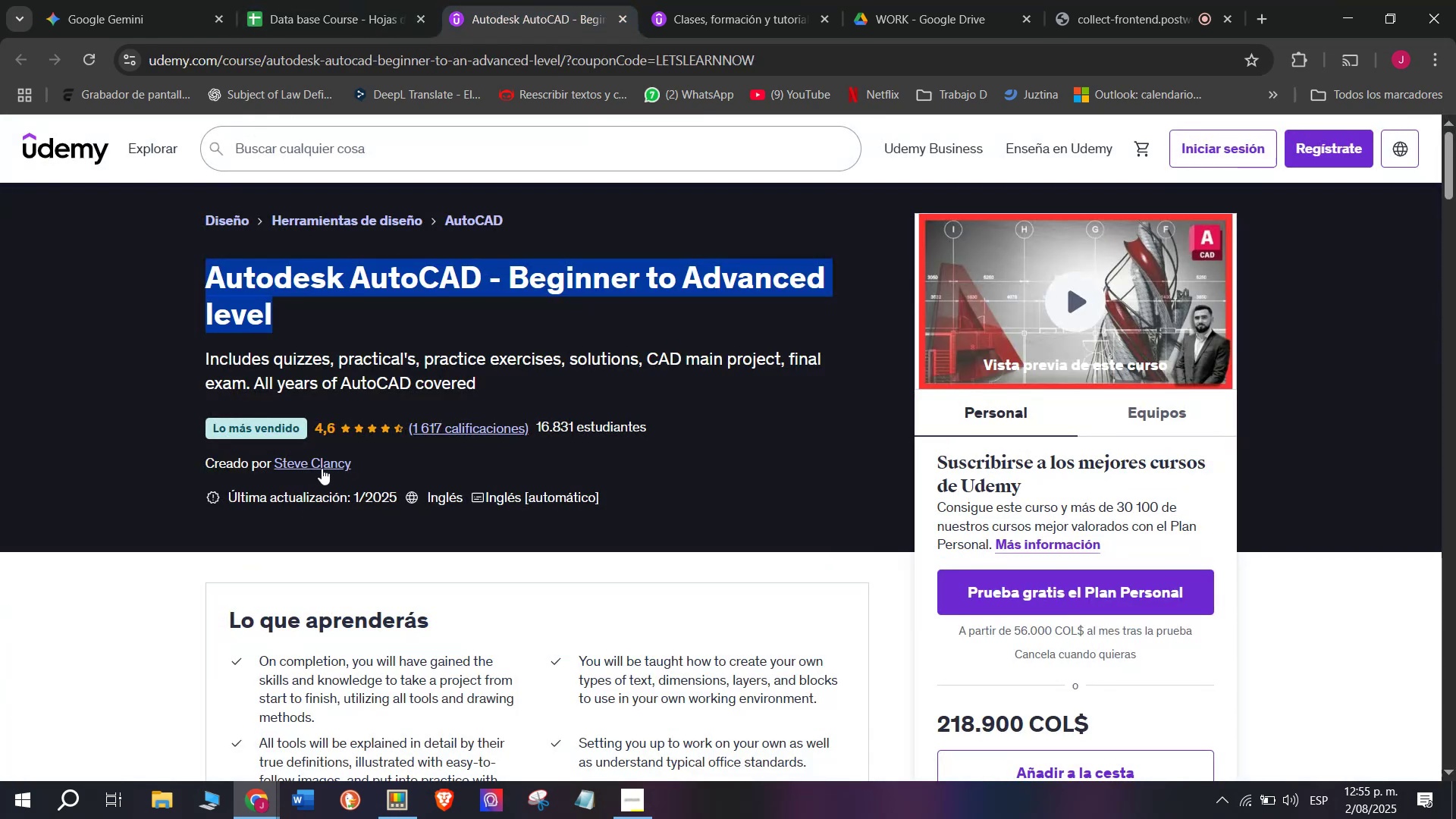 
left_click([322, 468])
 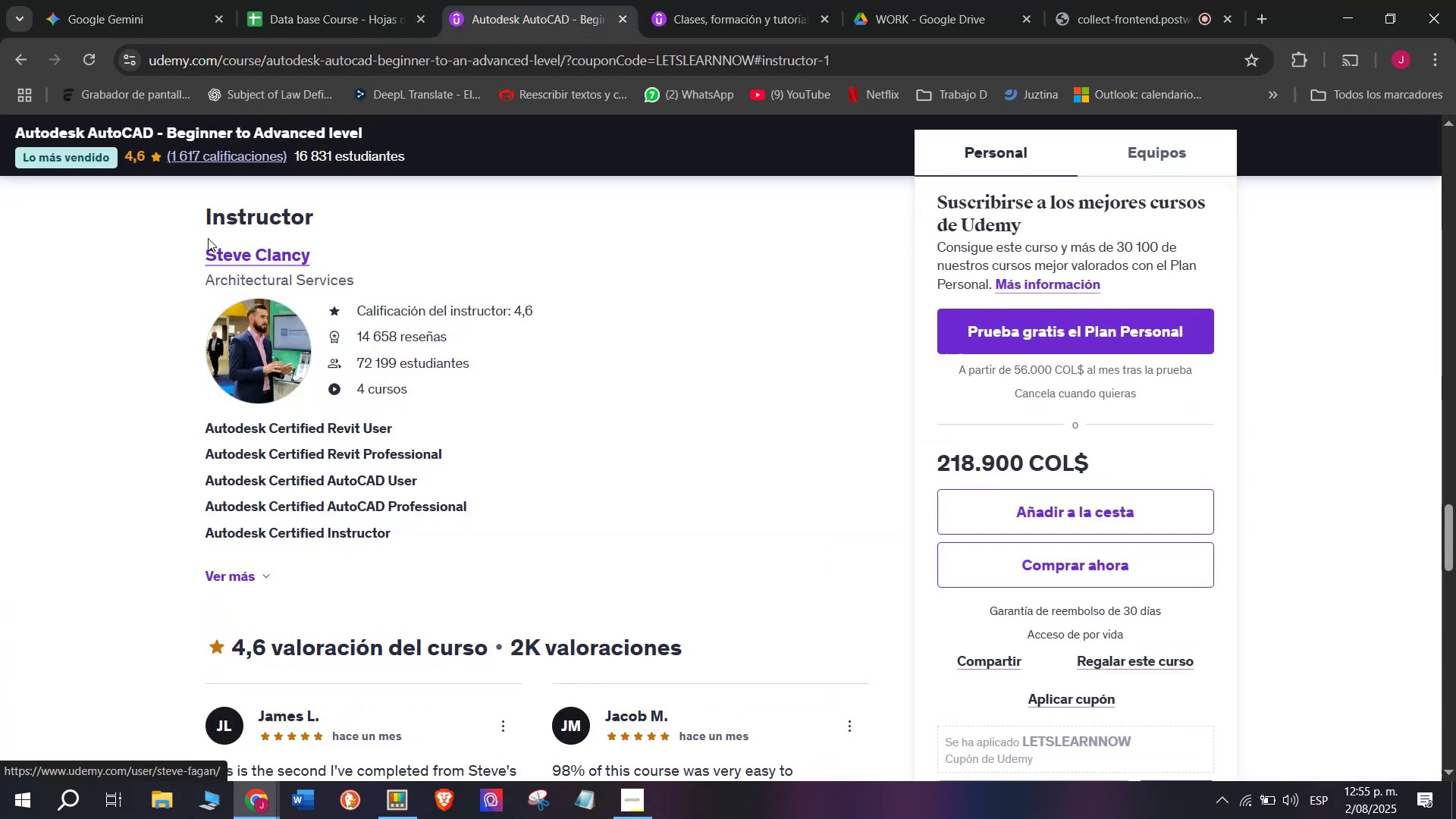 
left_click_drag(start_coordinate=[193, 258], to_coordinate=[350, 256])
 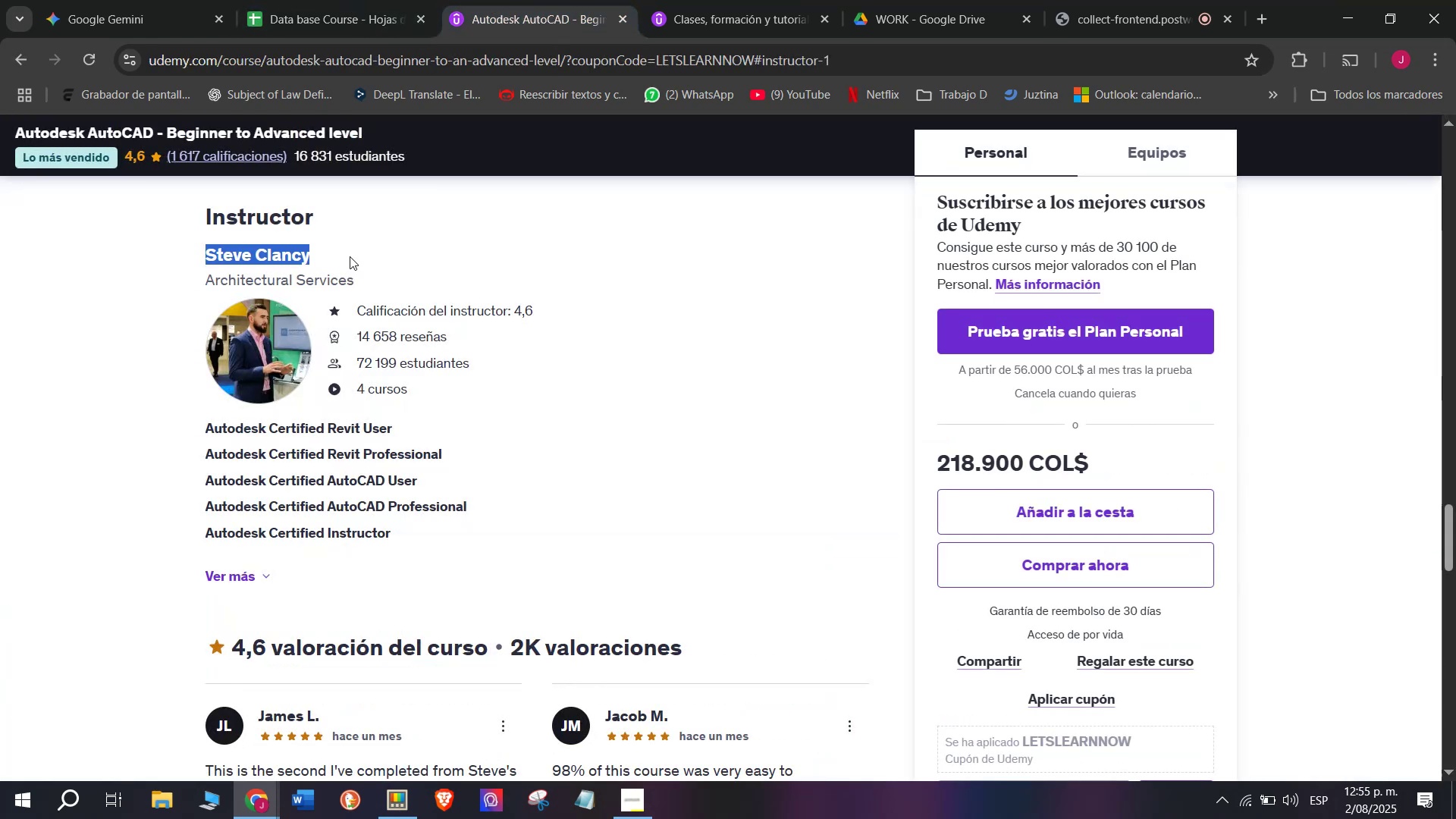 
key(Control+ControlLeft)
 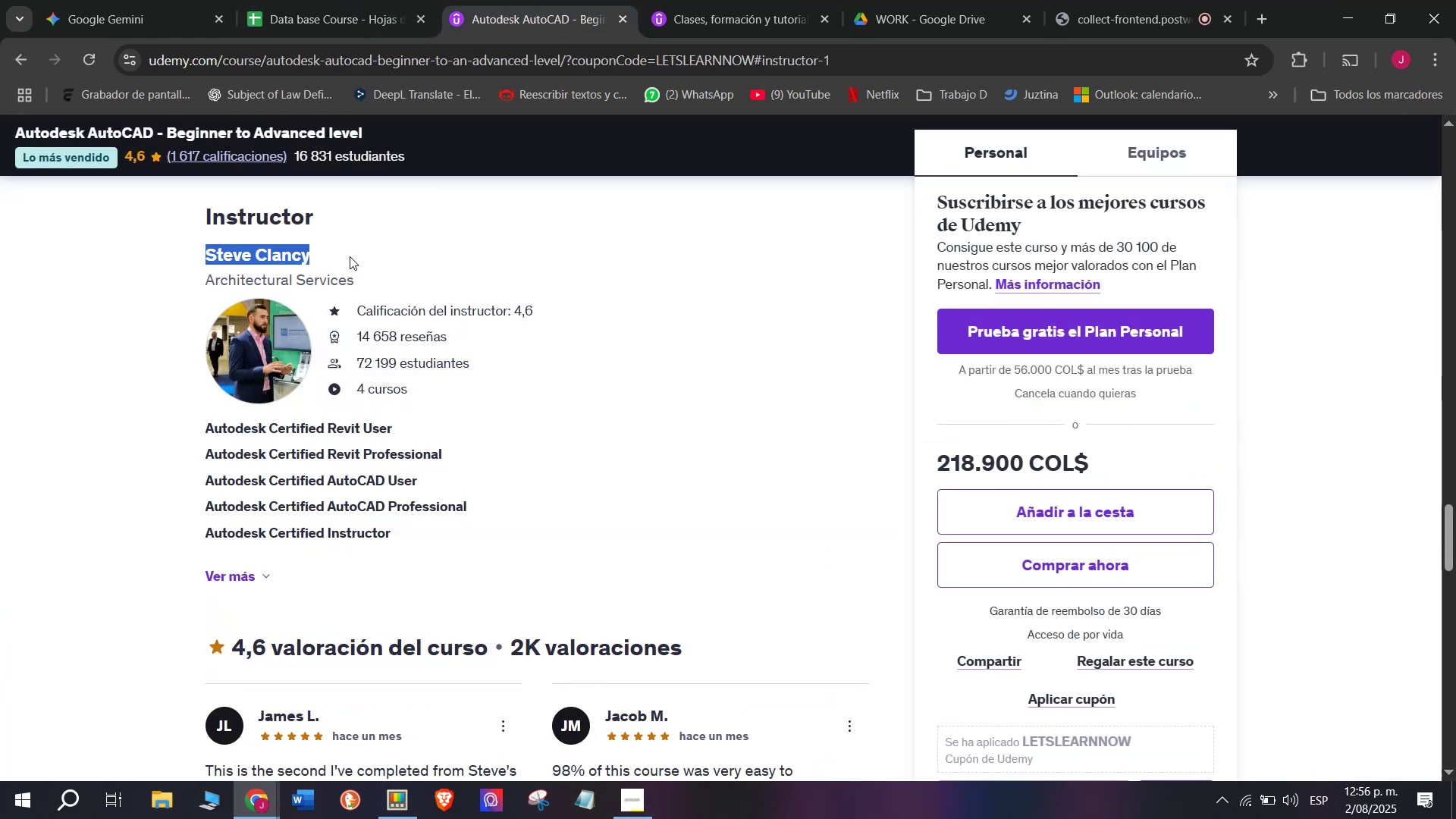 
key(Break)
 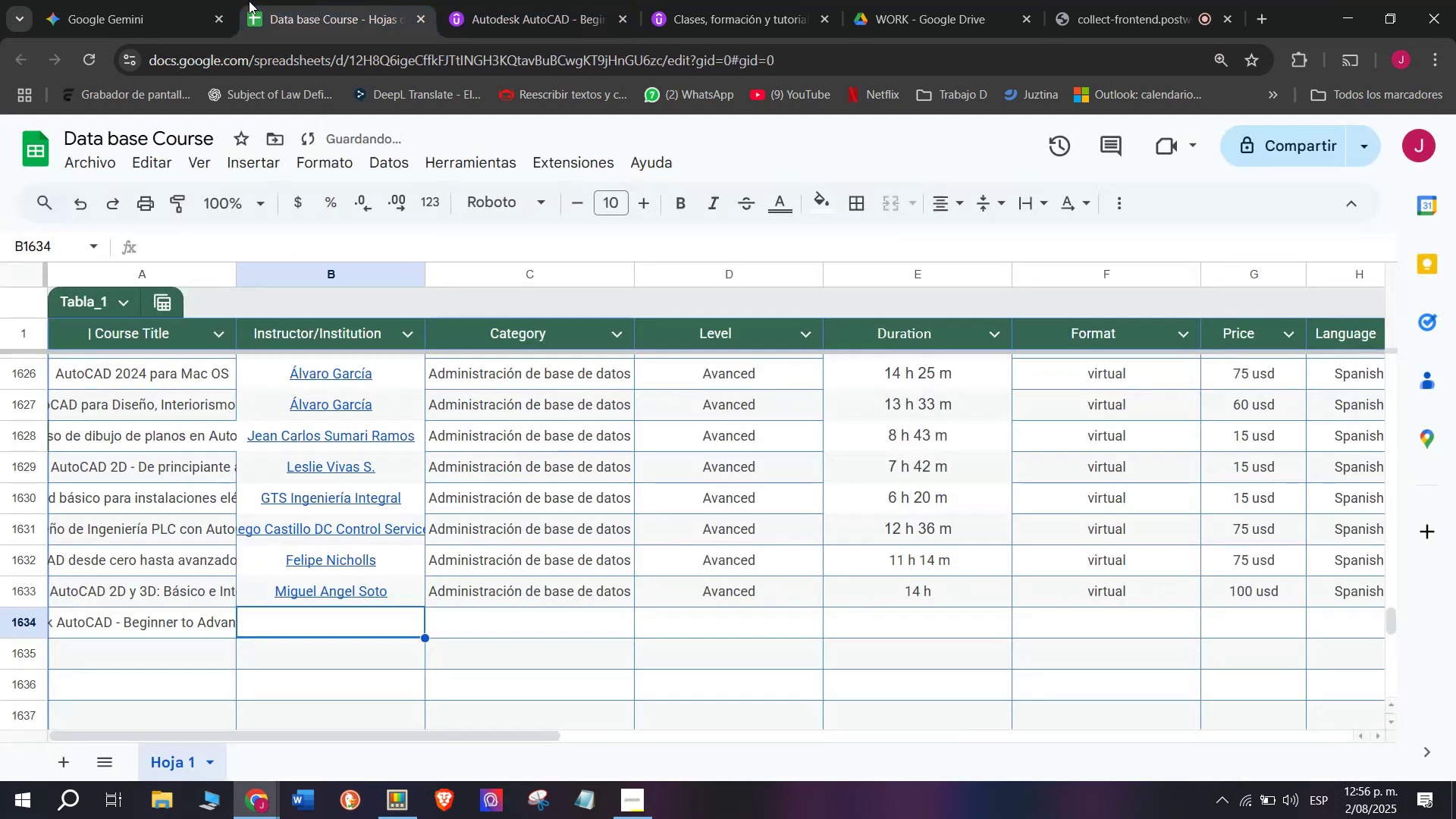 
key(Control+C)
 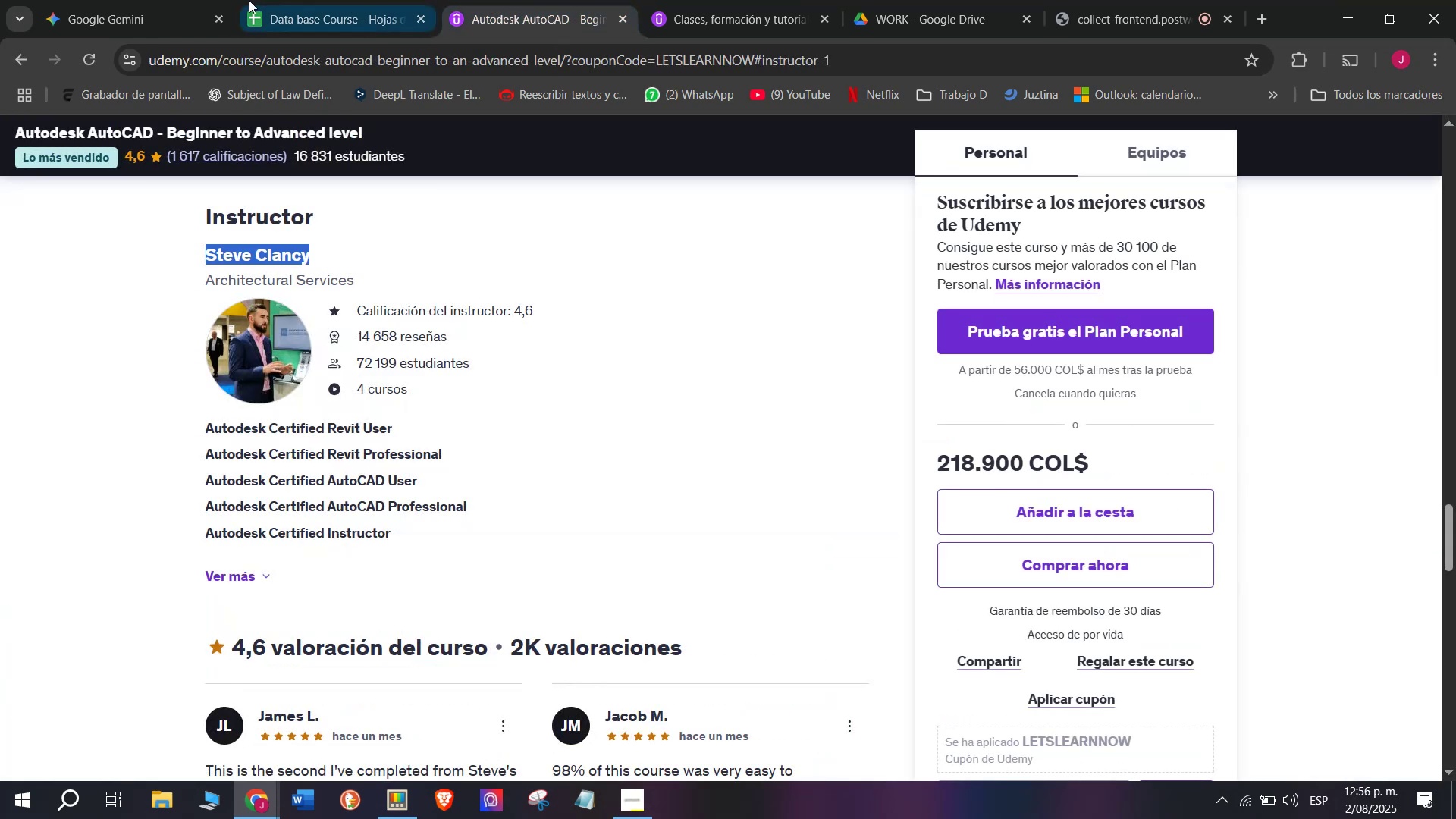 
left_click([249, 0])
 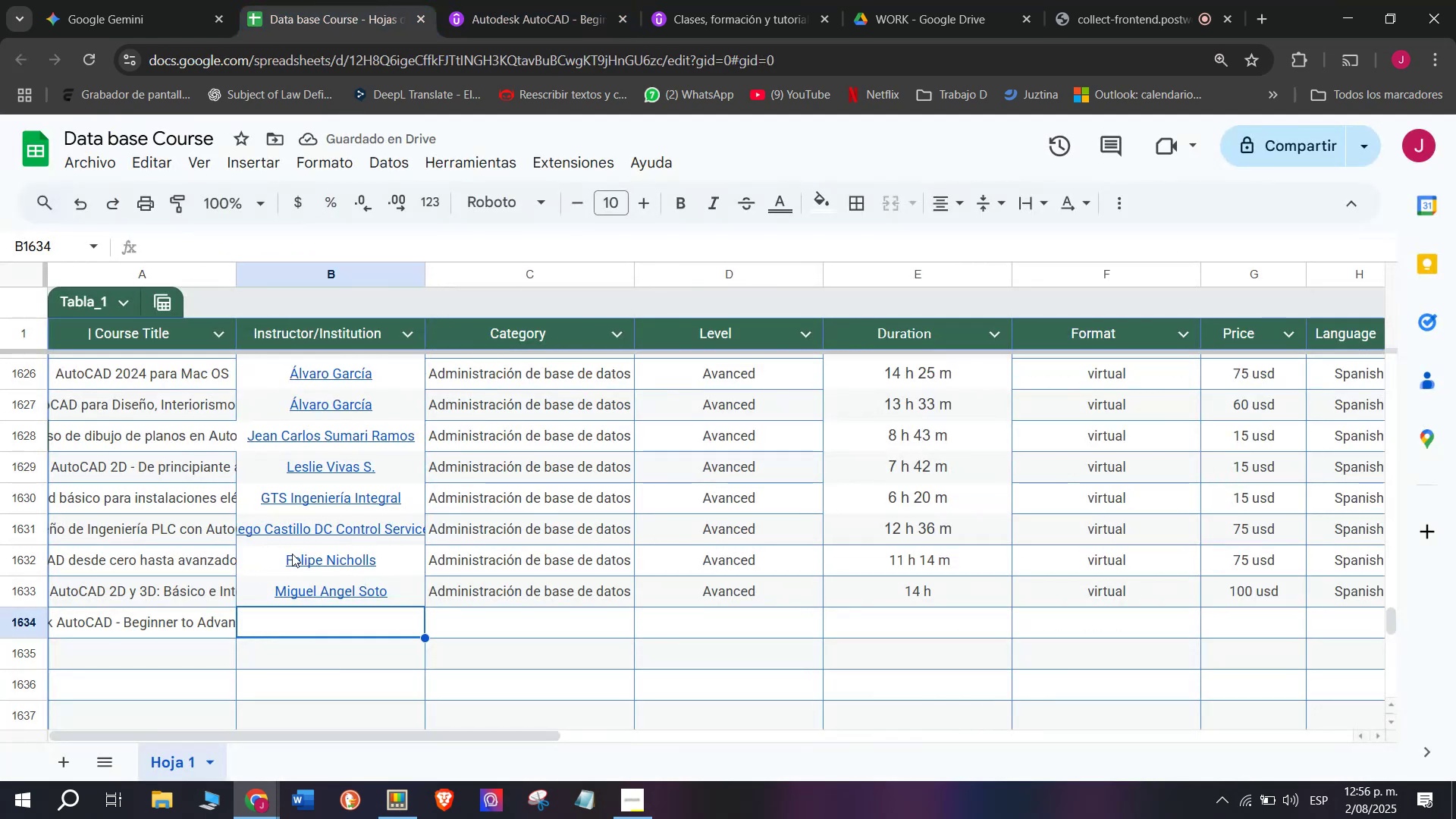 
key(Z)
 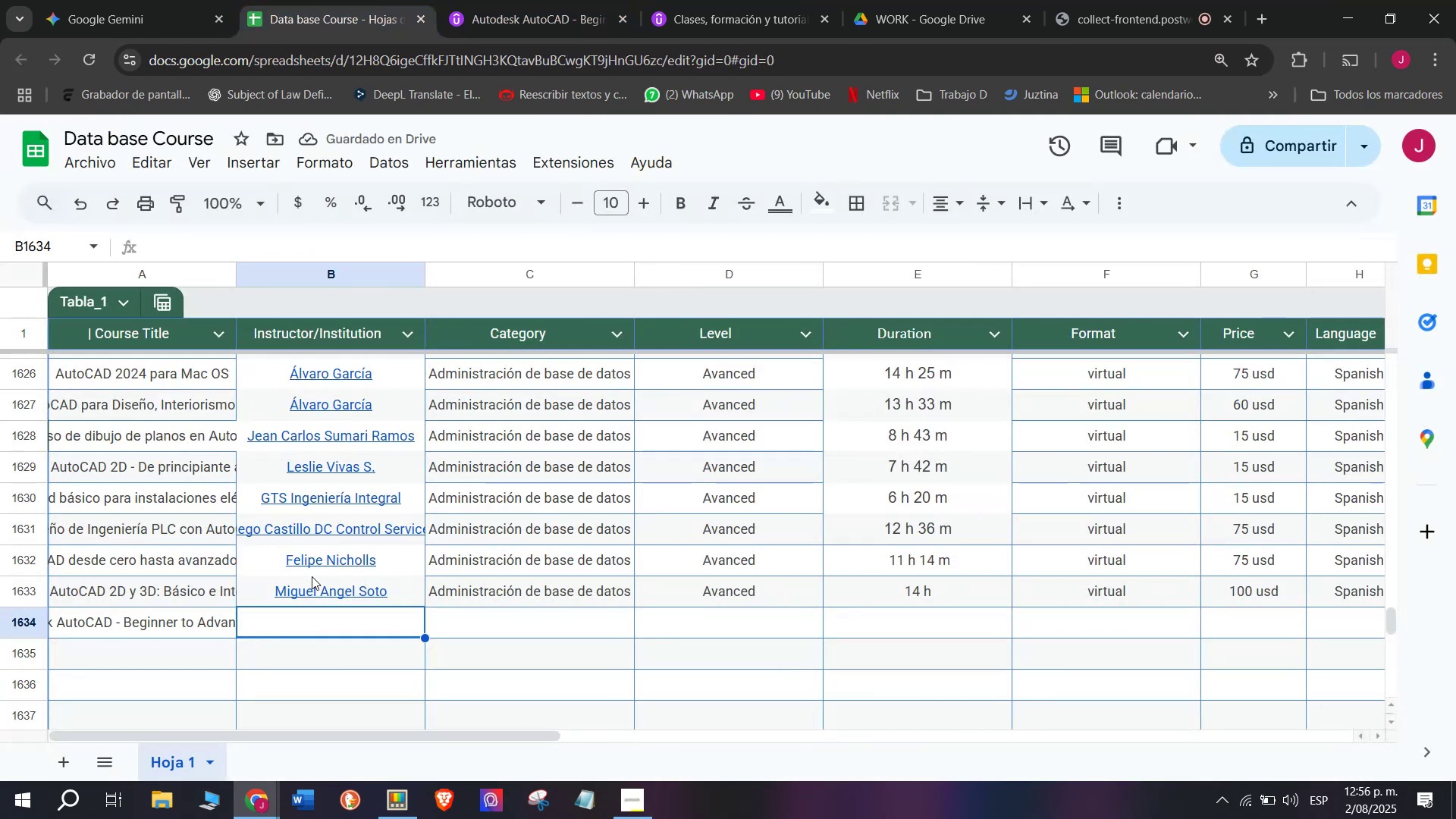 
key(Control+ControlLeft)
 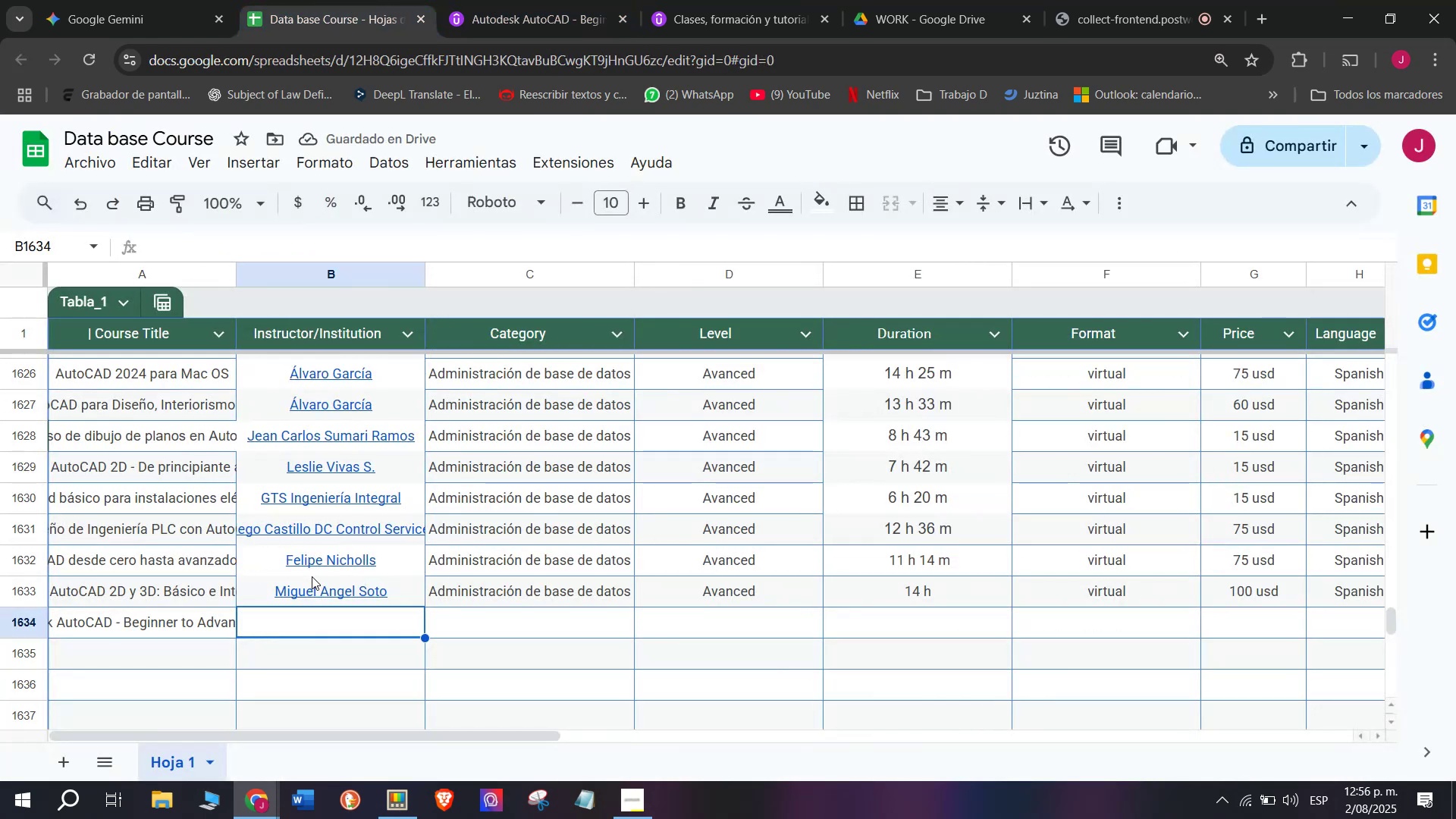 
key(Control+V)
 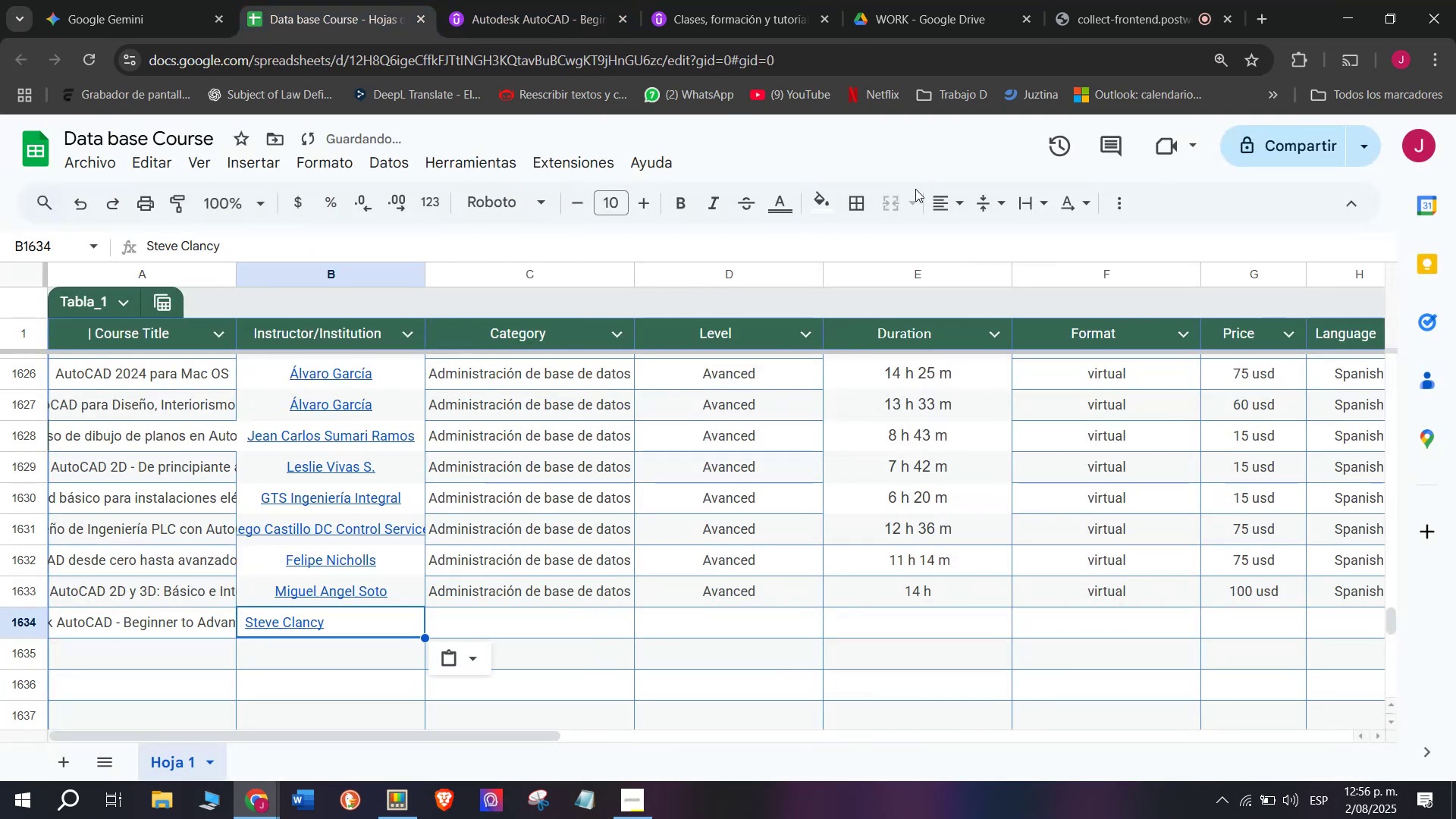 
left_click([935, 203])
 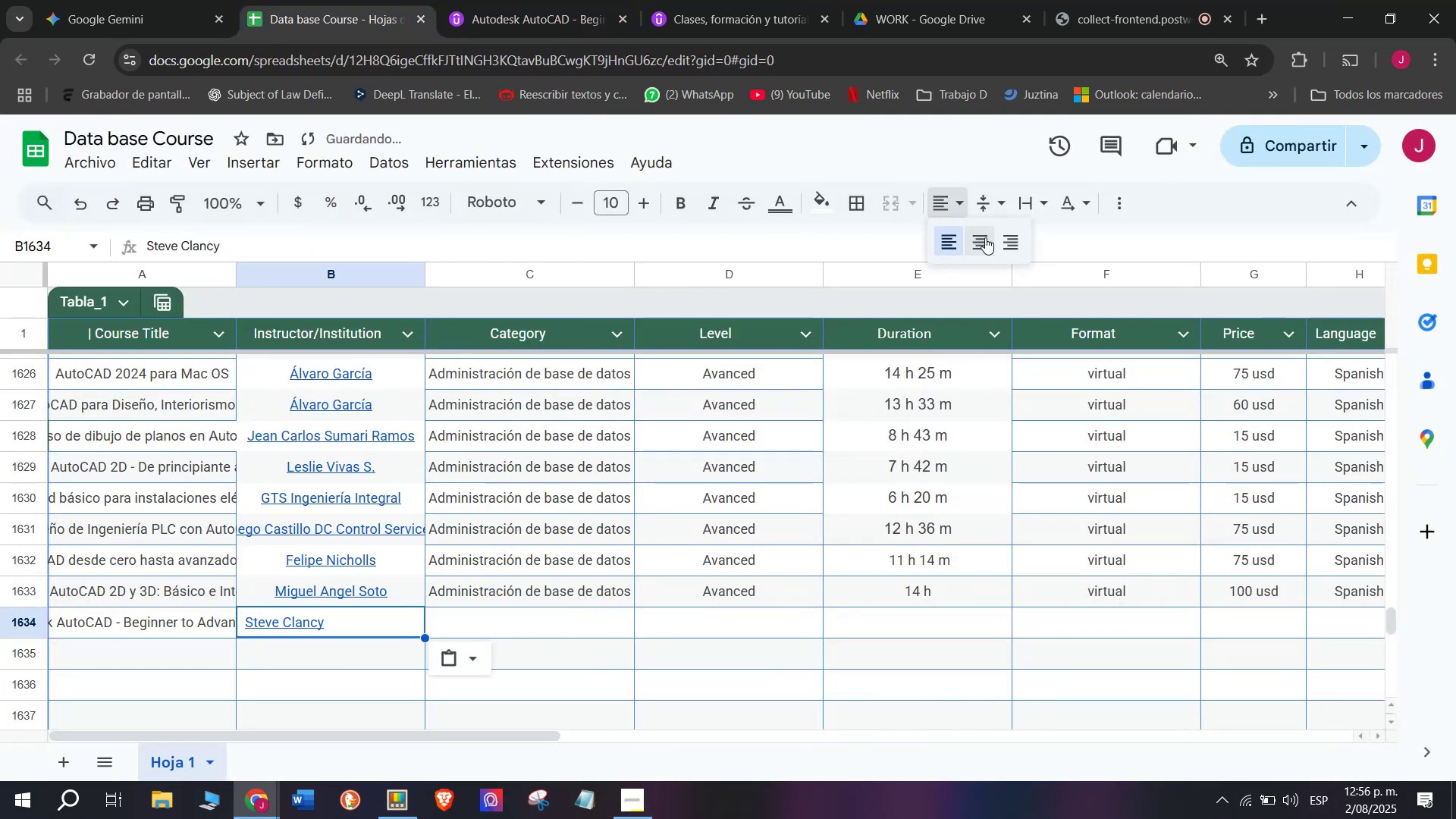 
left_click([985, 237])
 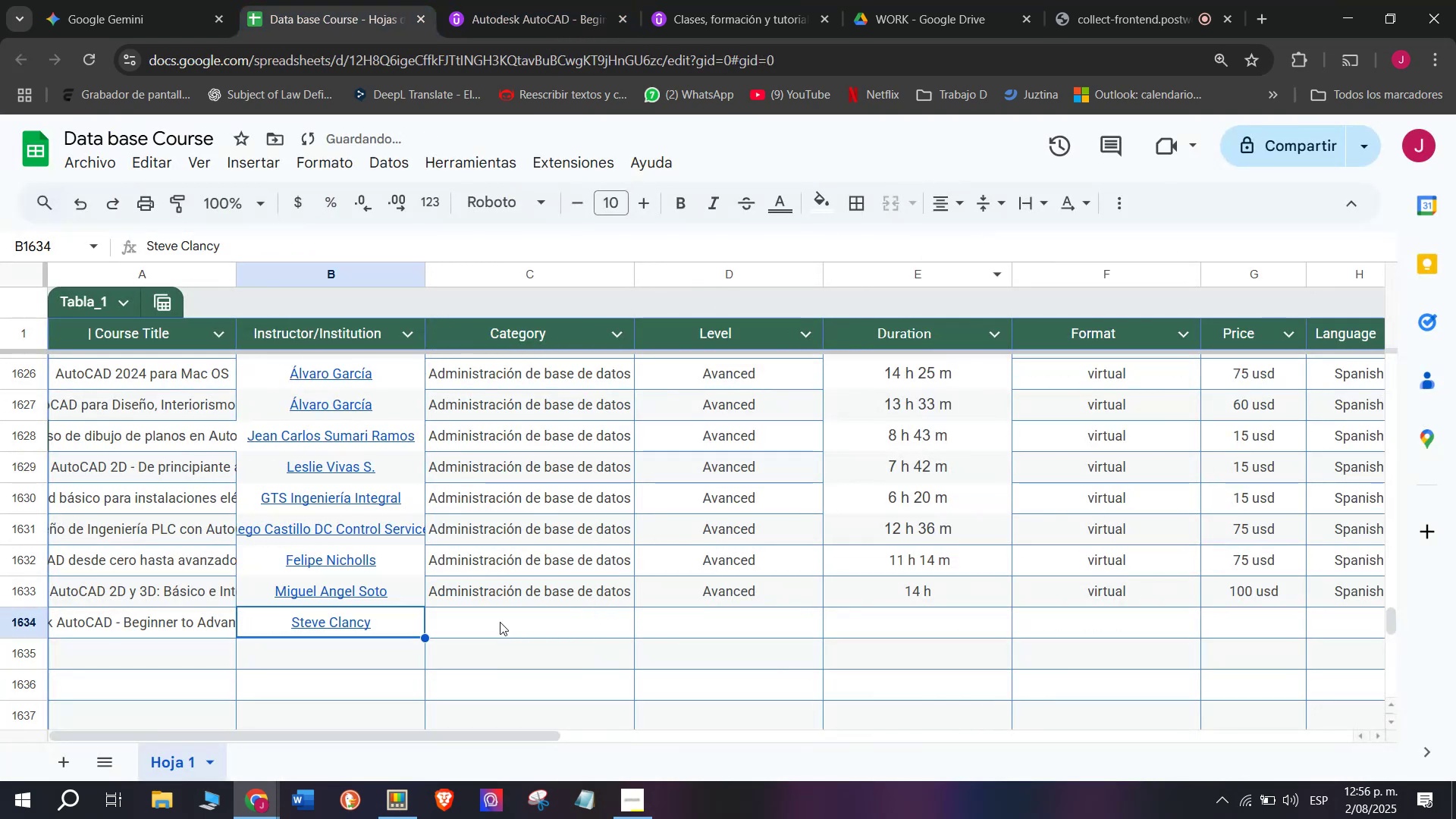 
left_click([509, 598])
 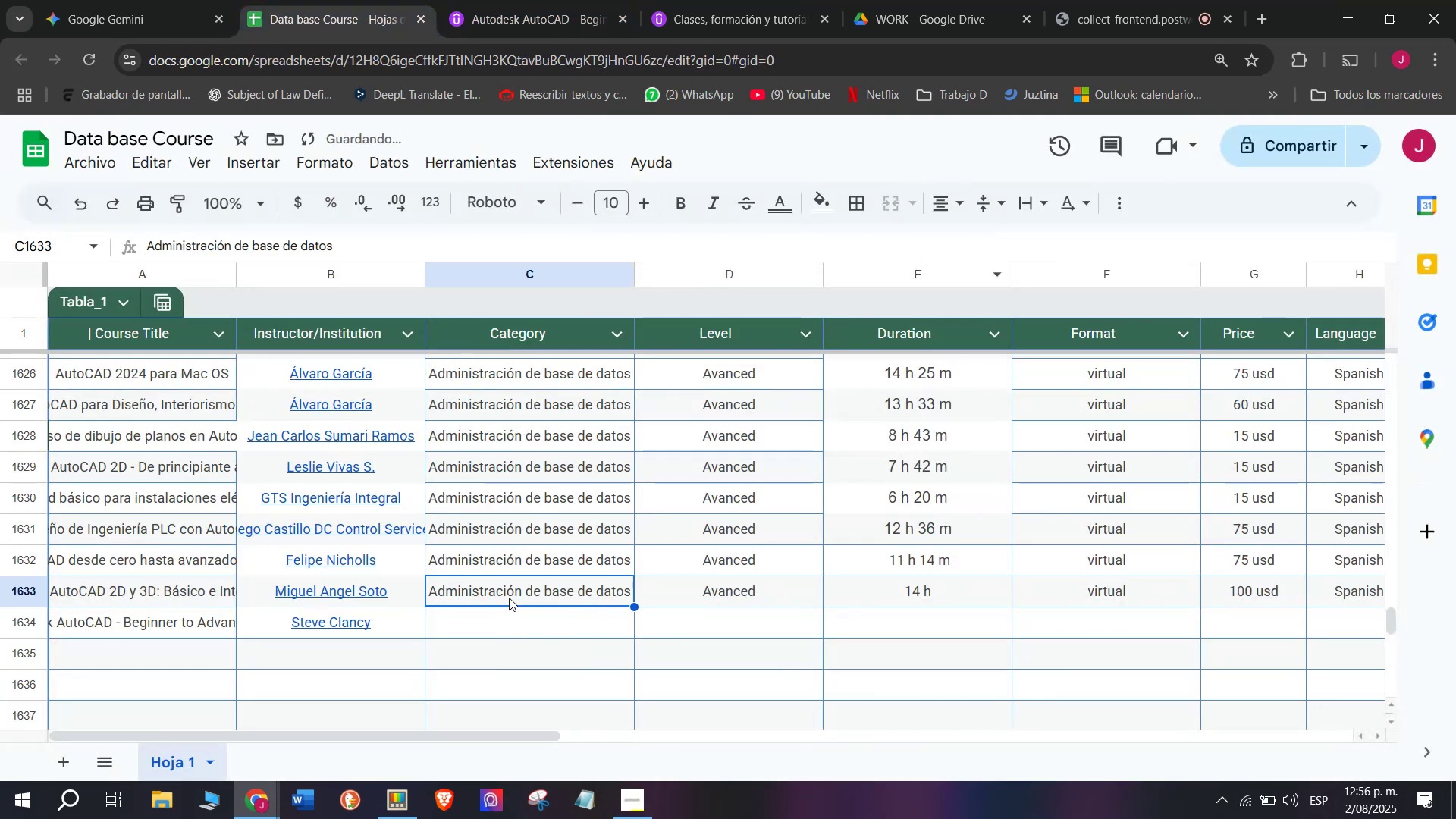 
key(Control+ControlLeft)
 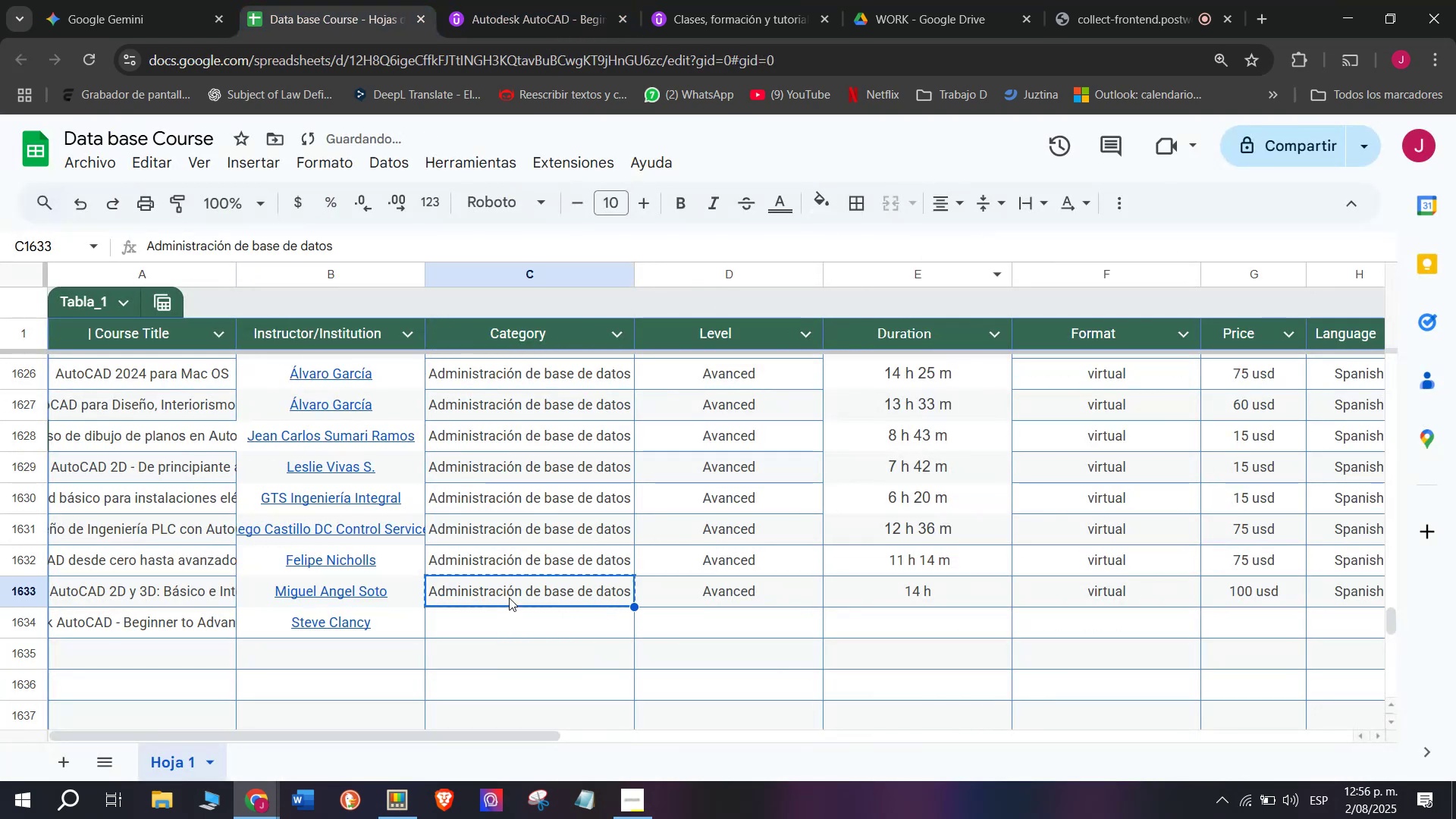 
key(Break)
 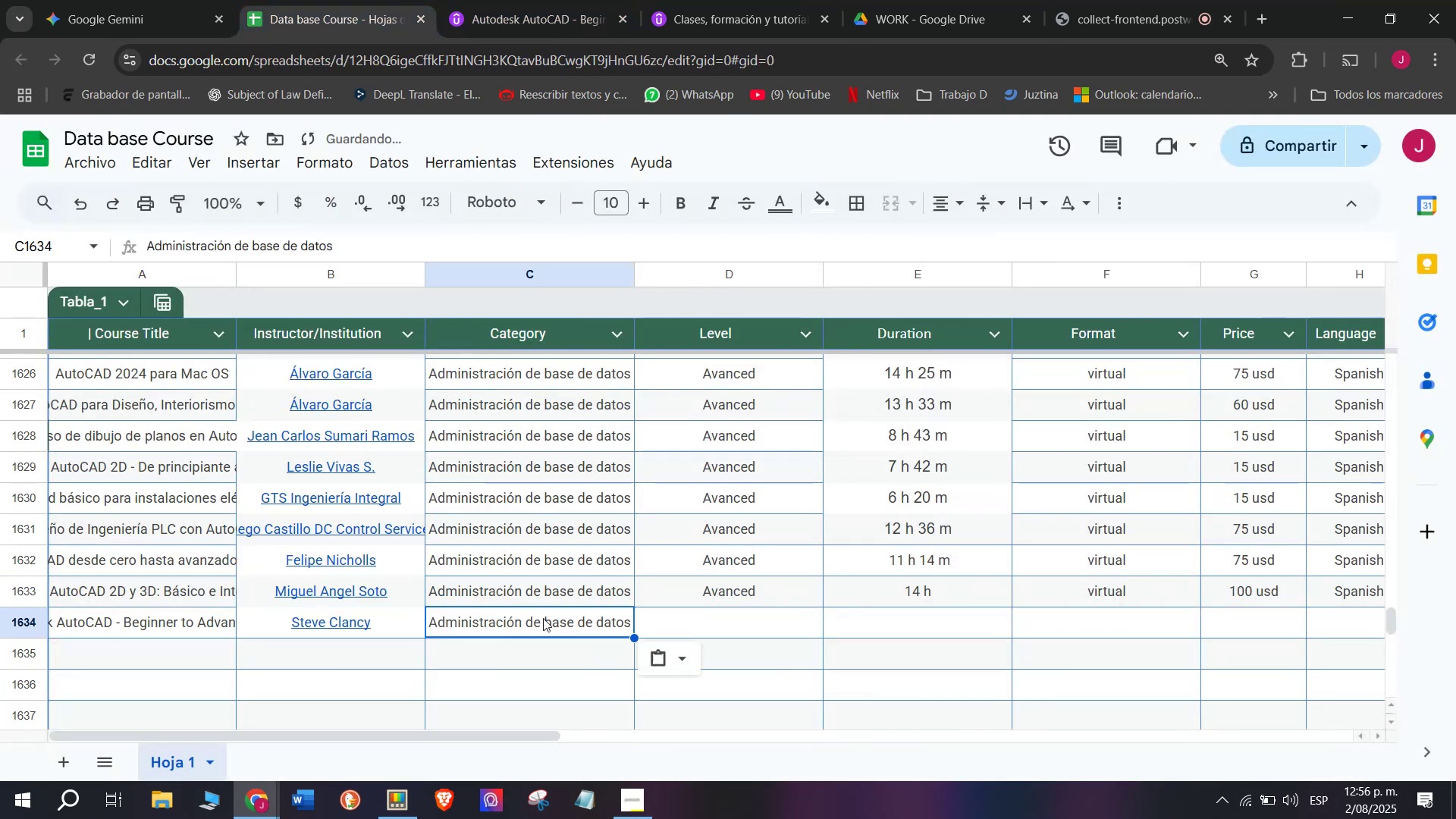 
key(Control+C)
 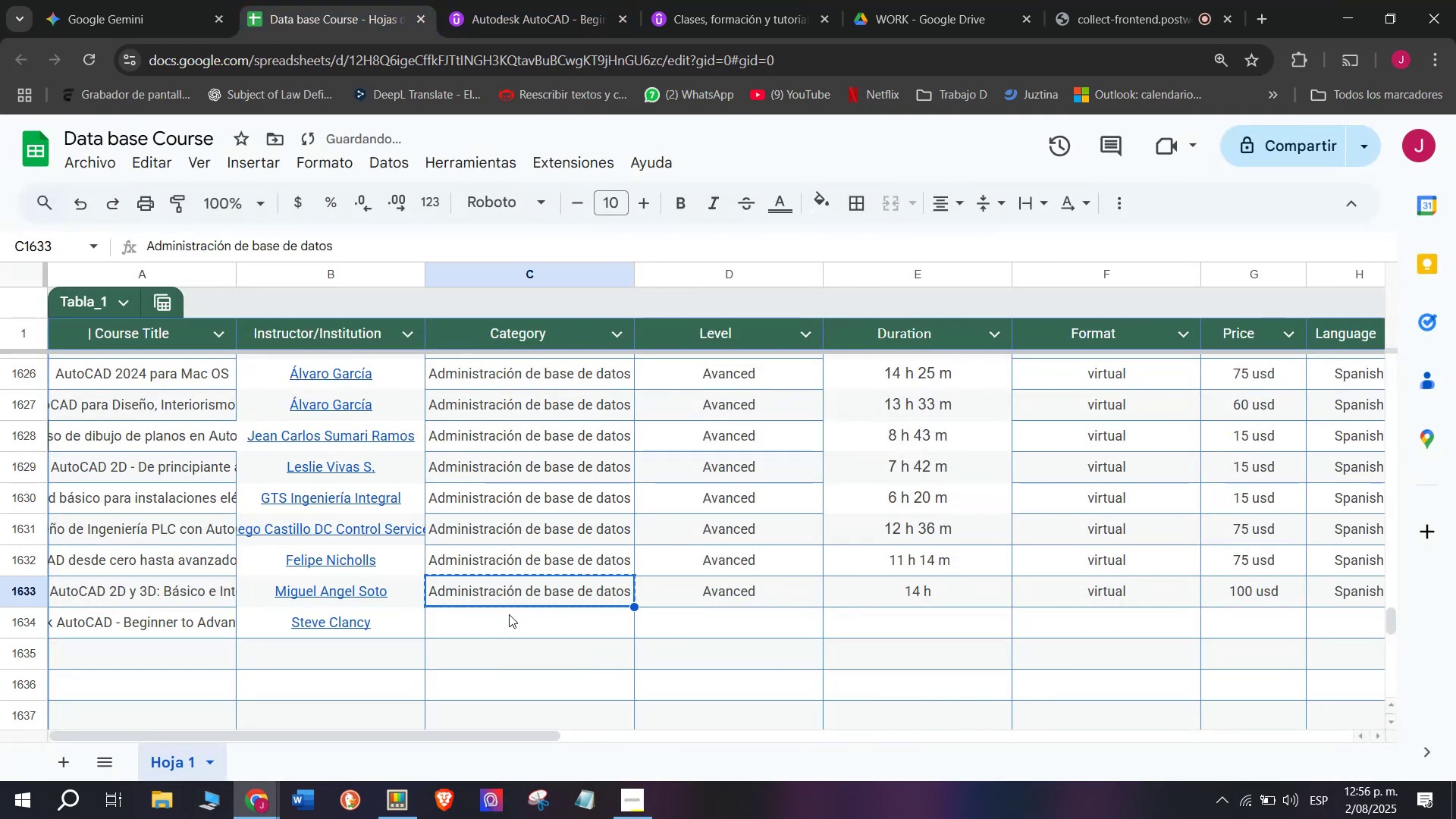 
double_click([509, 614])
 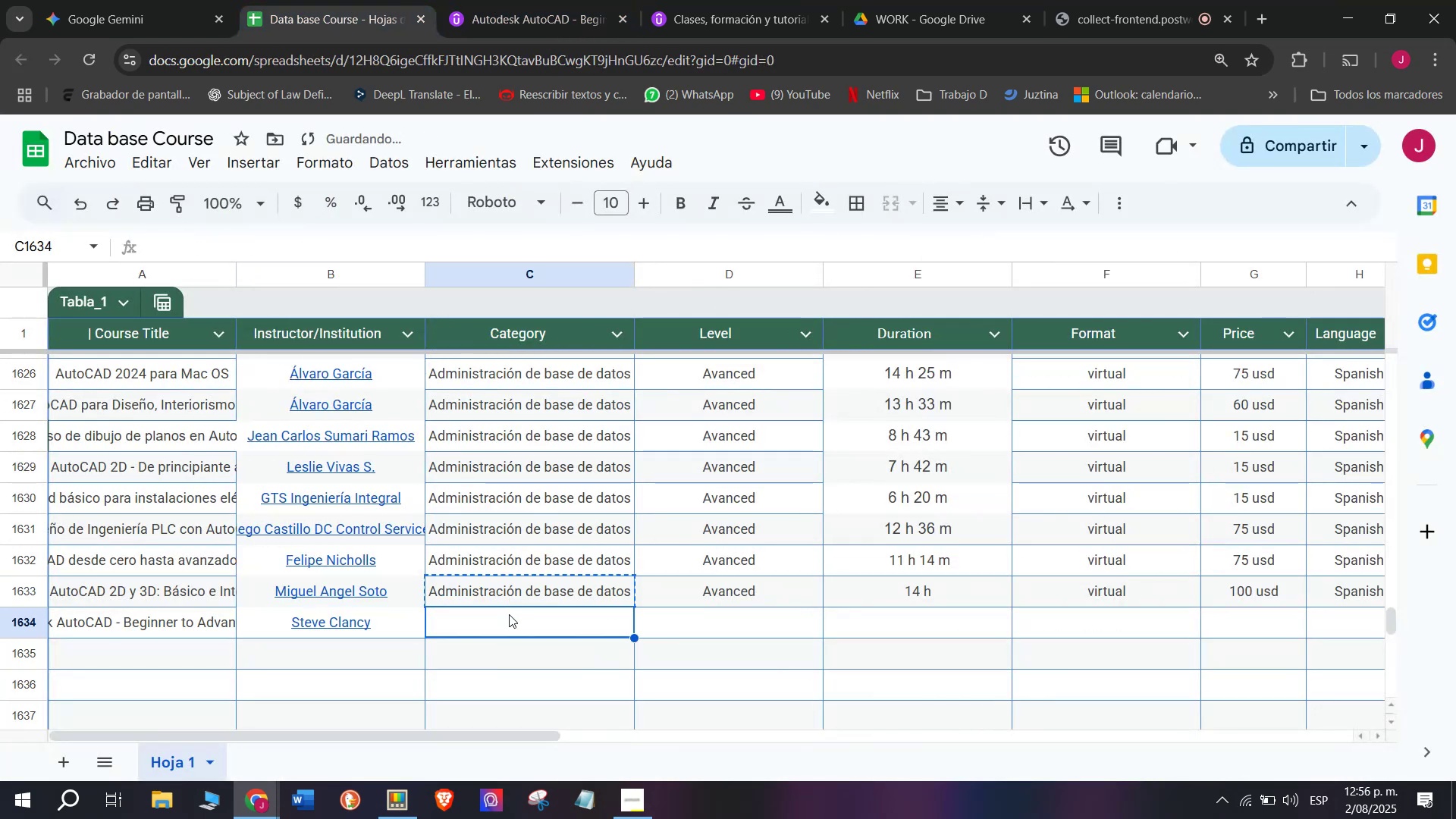 
key(Control+ControlLeft)
 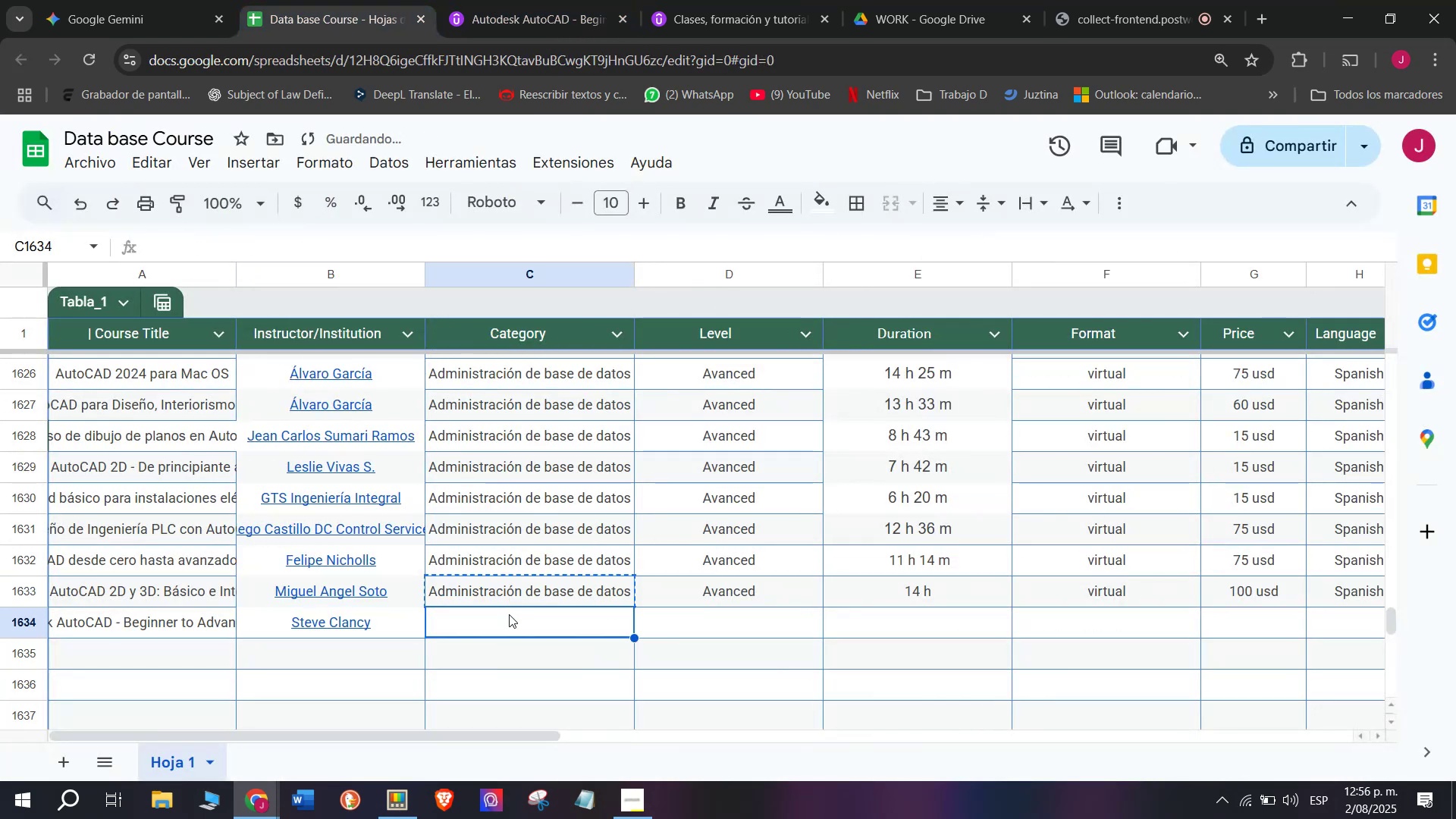 
key(Z)
 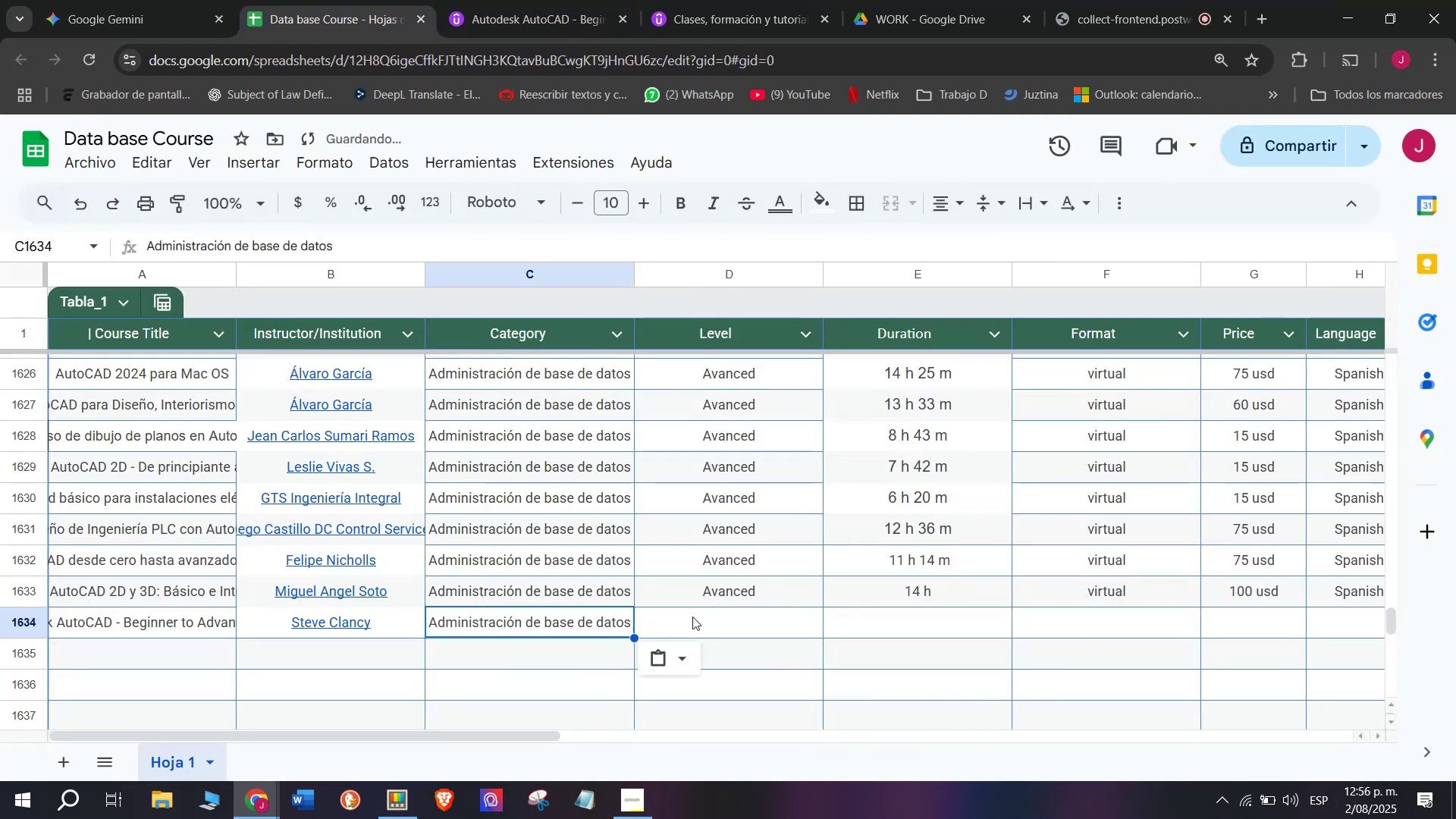 
key(Control+V)
 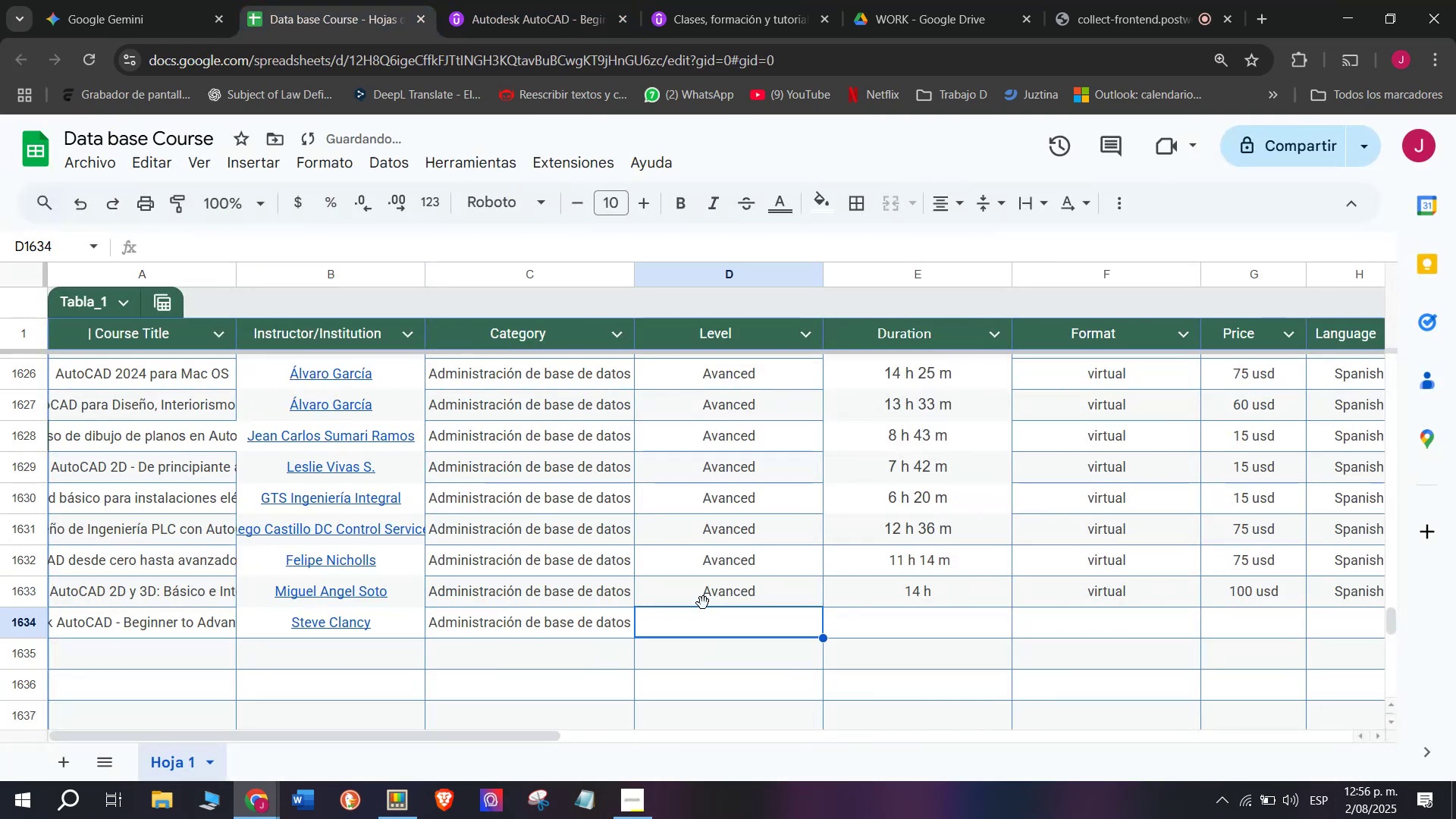 
double_click([720, 583])
 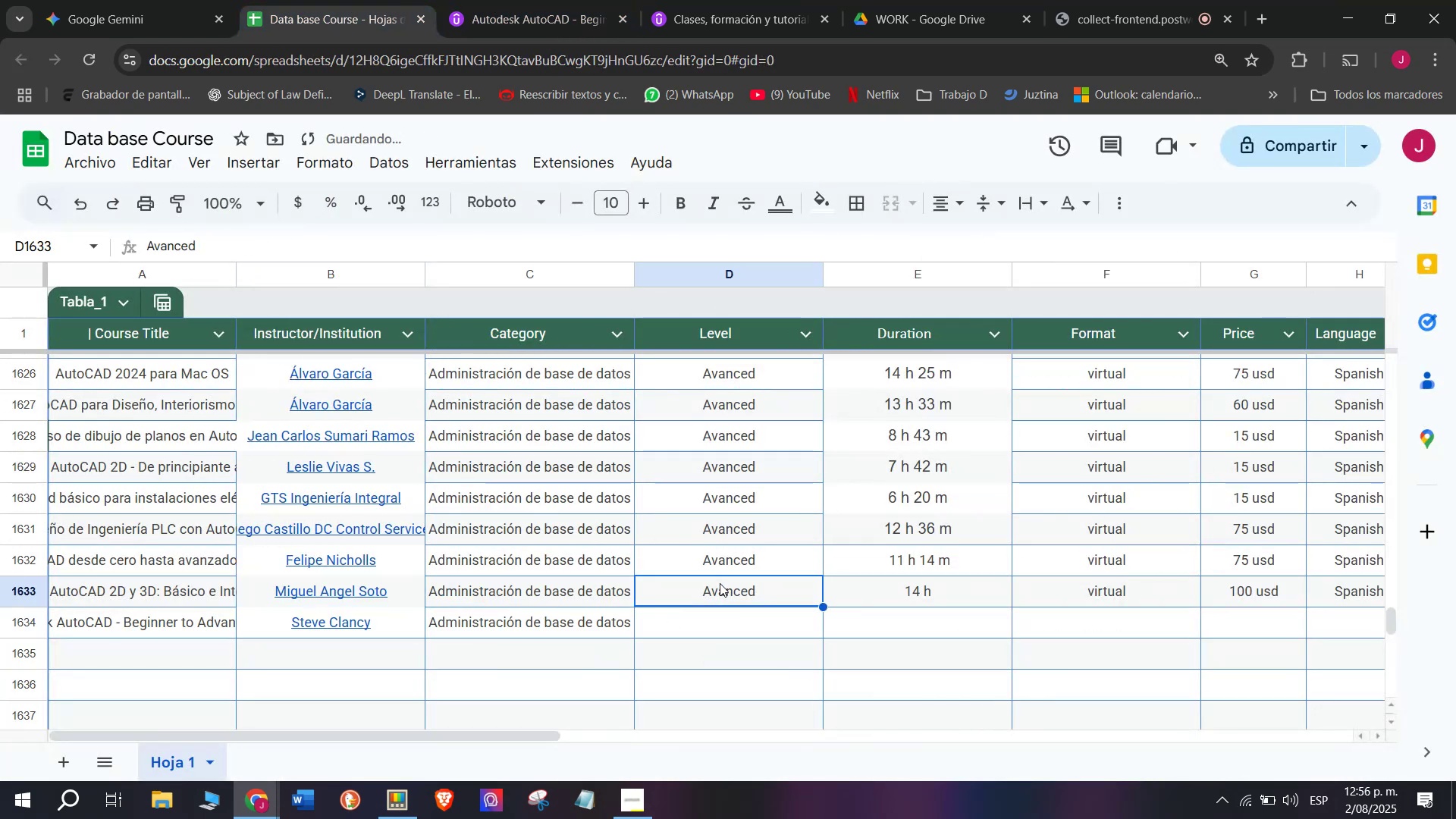 
key(Control+ControlLeft)
 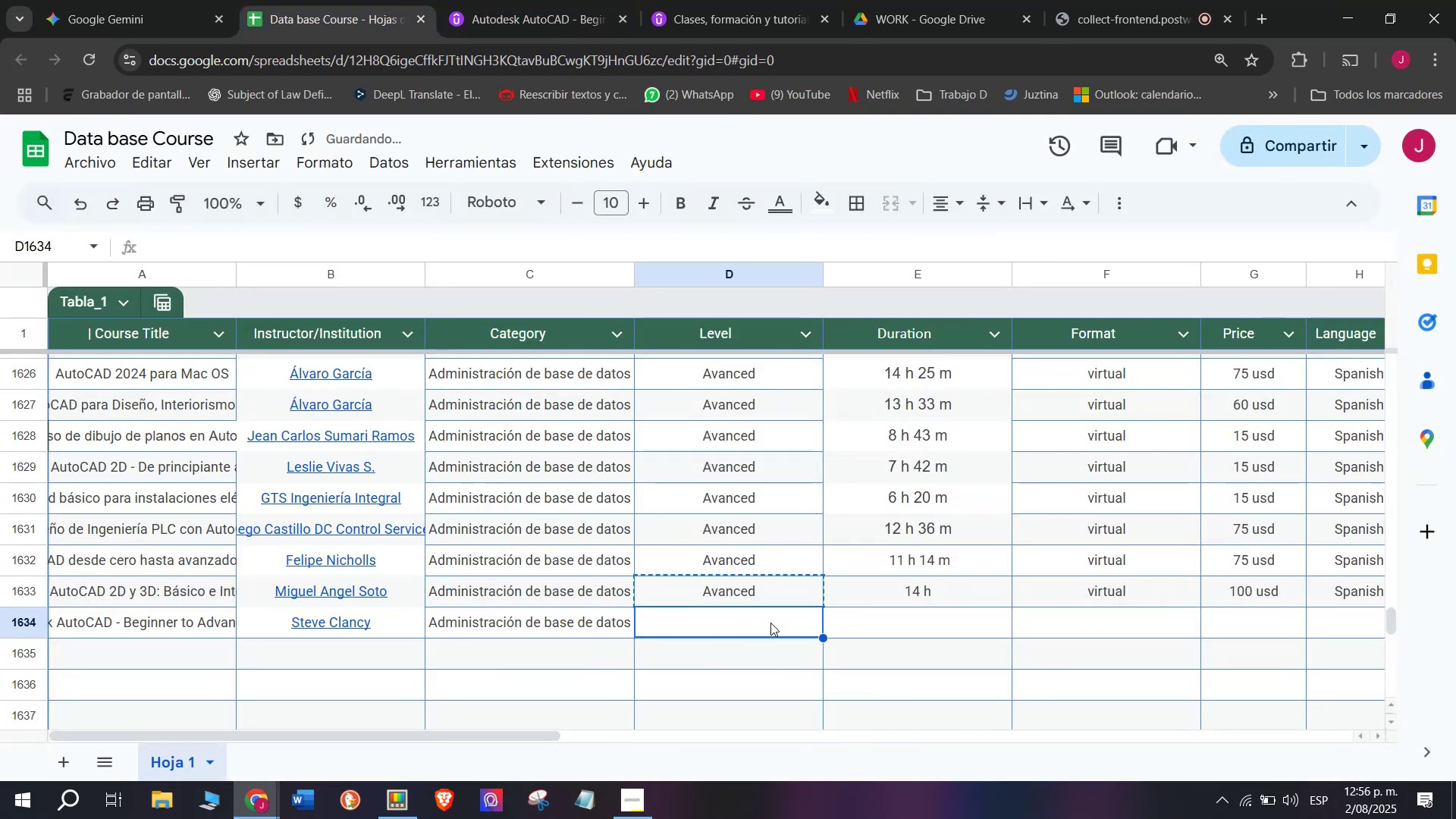 
key(Break)
 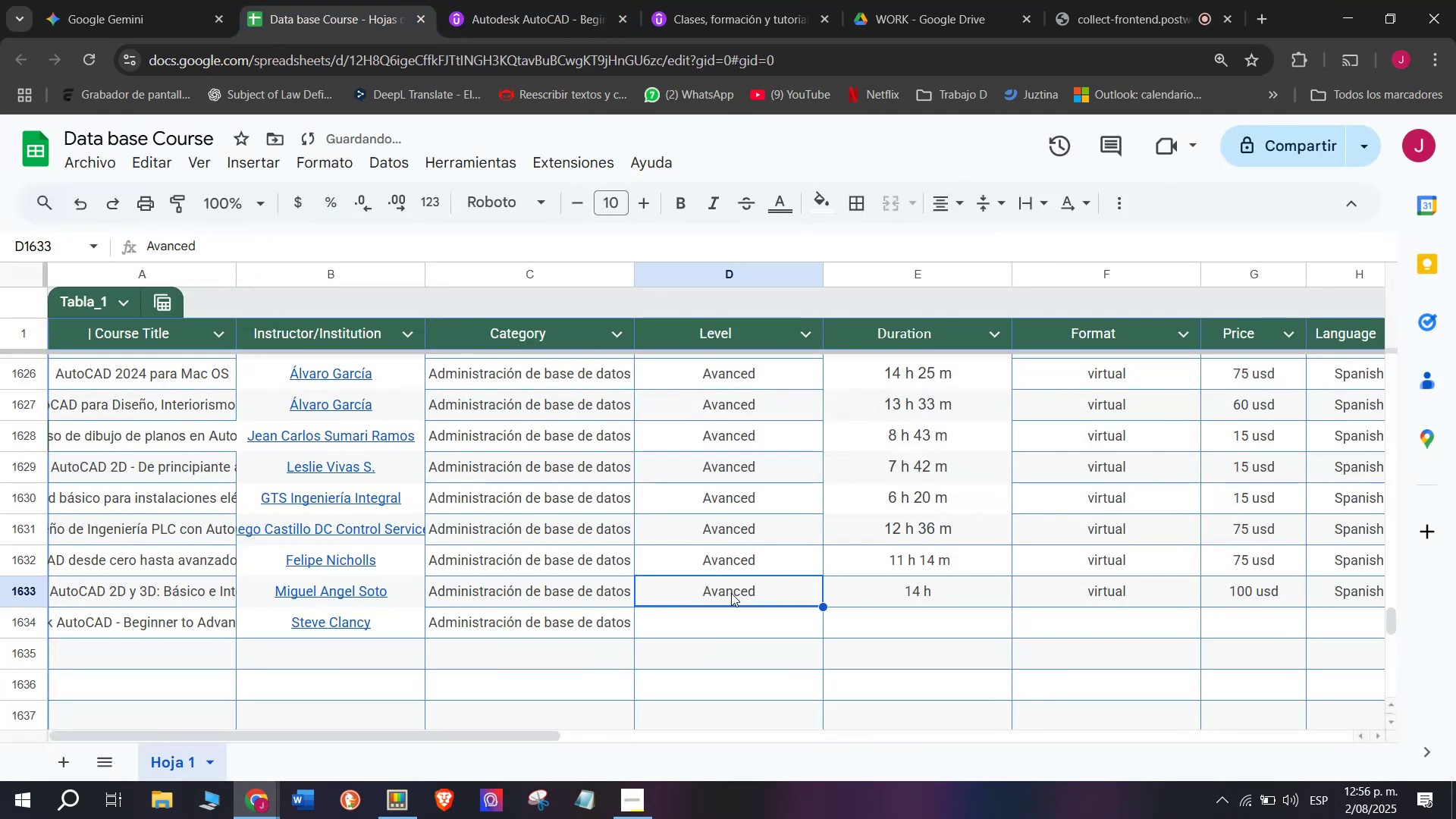 
key(Control+C)
 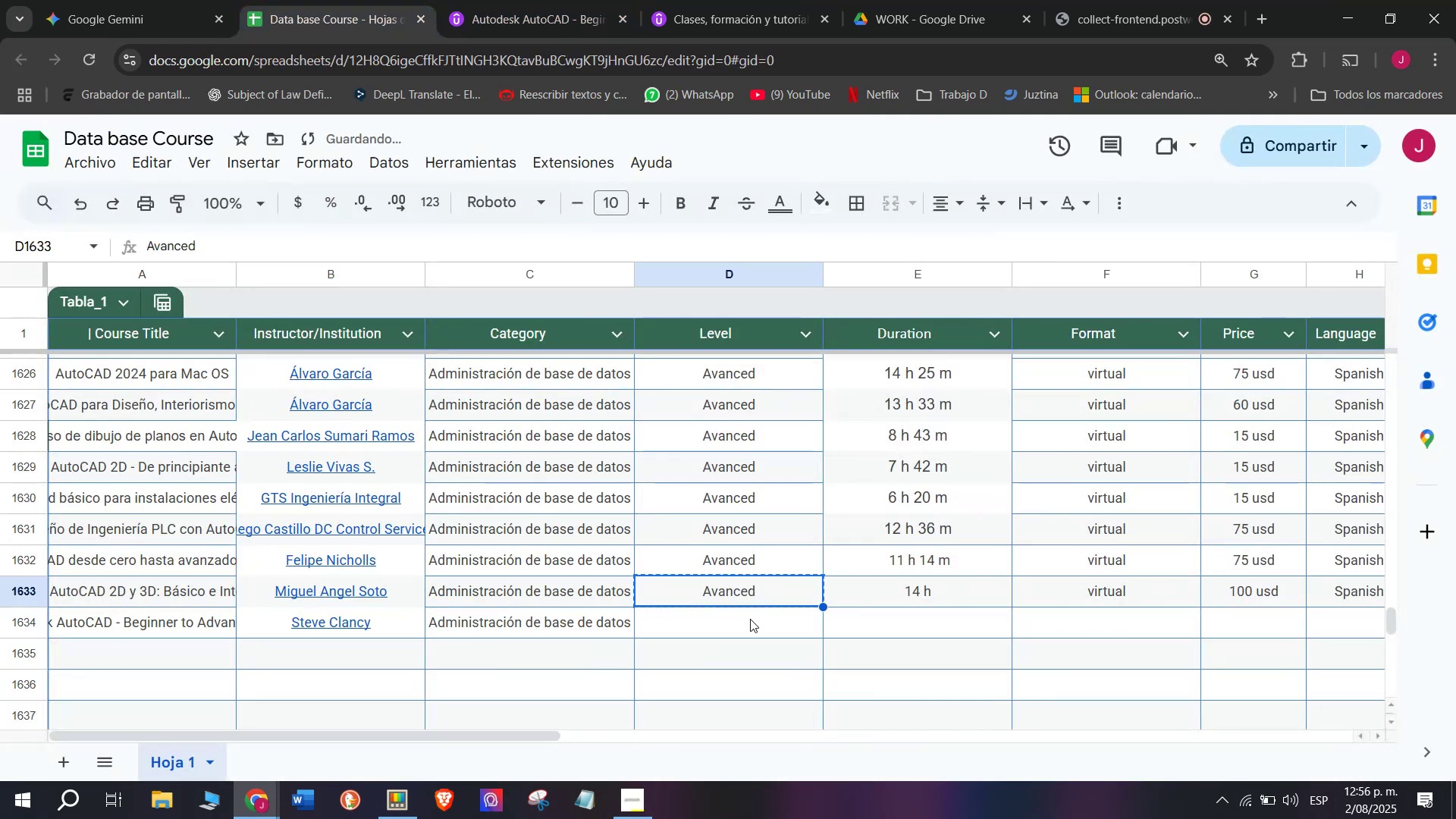 
triple_click([750, 619])
 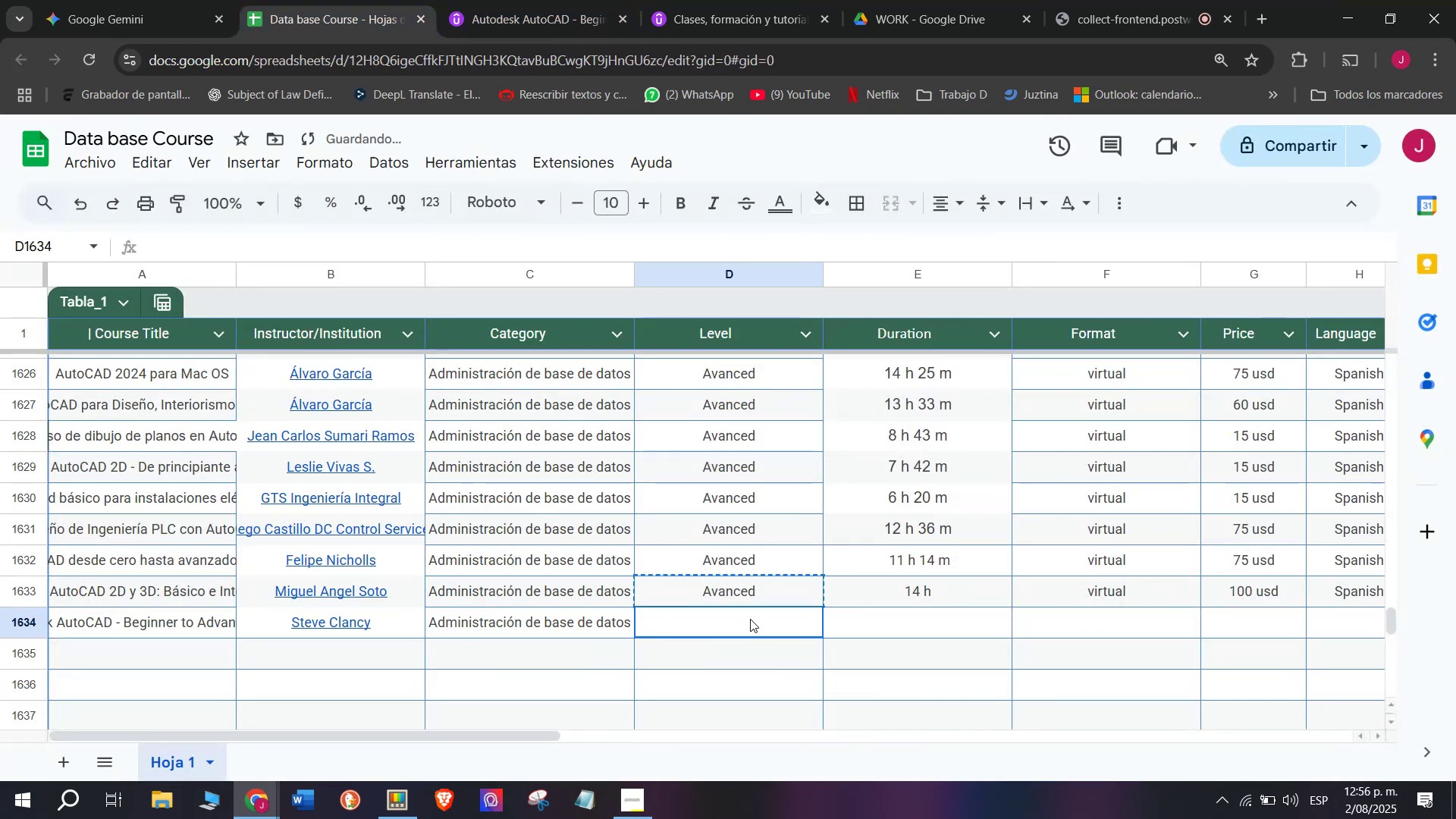 
key(Z)
 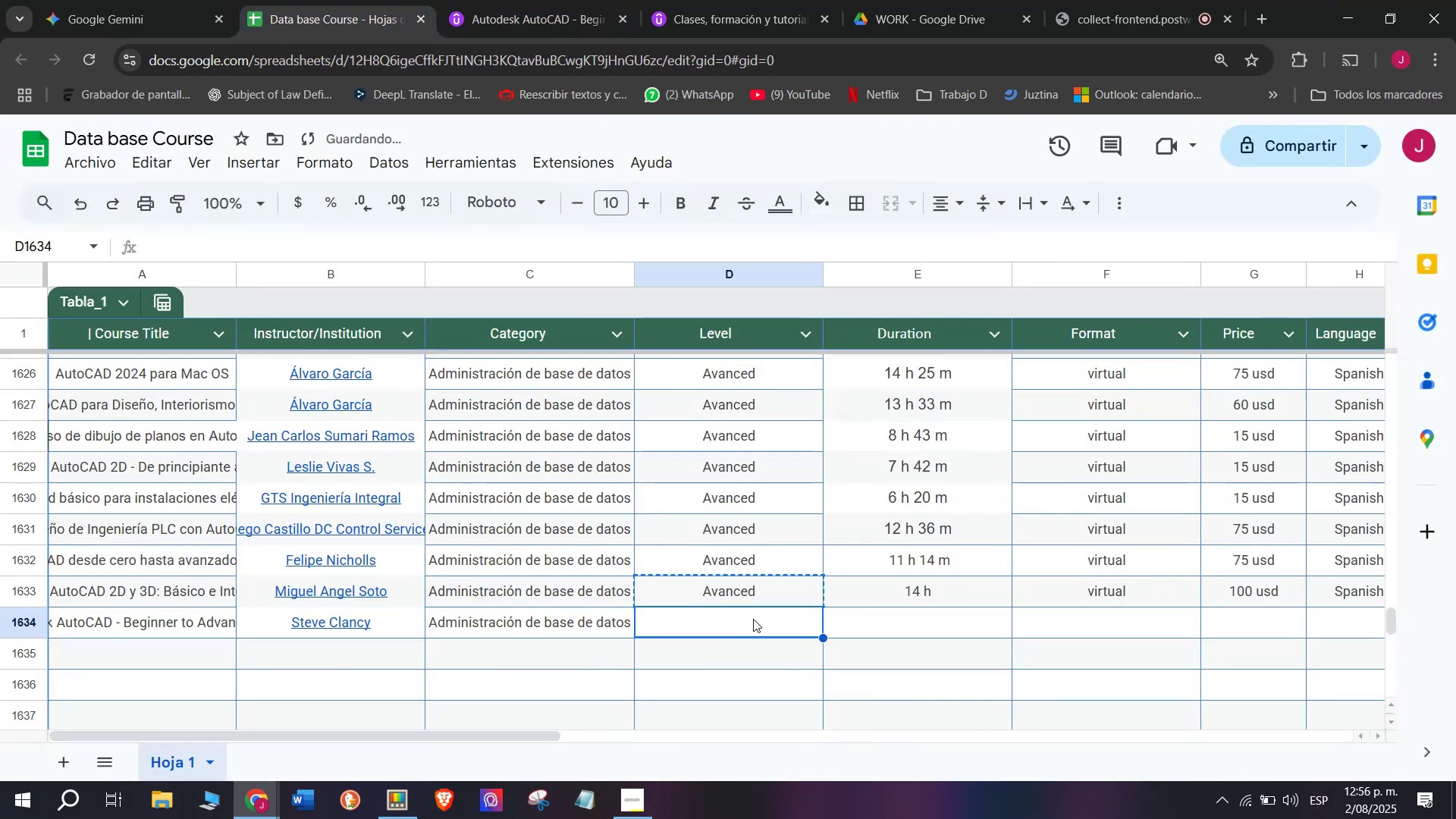 
key(Control+ControlLeft)
 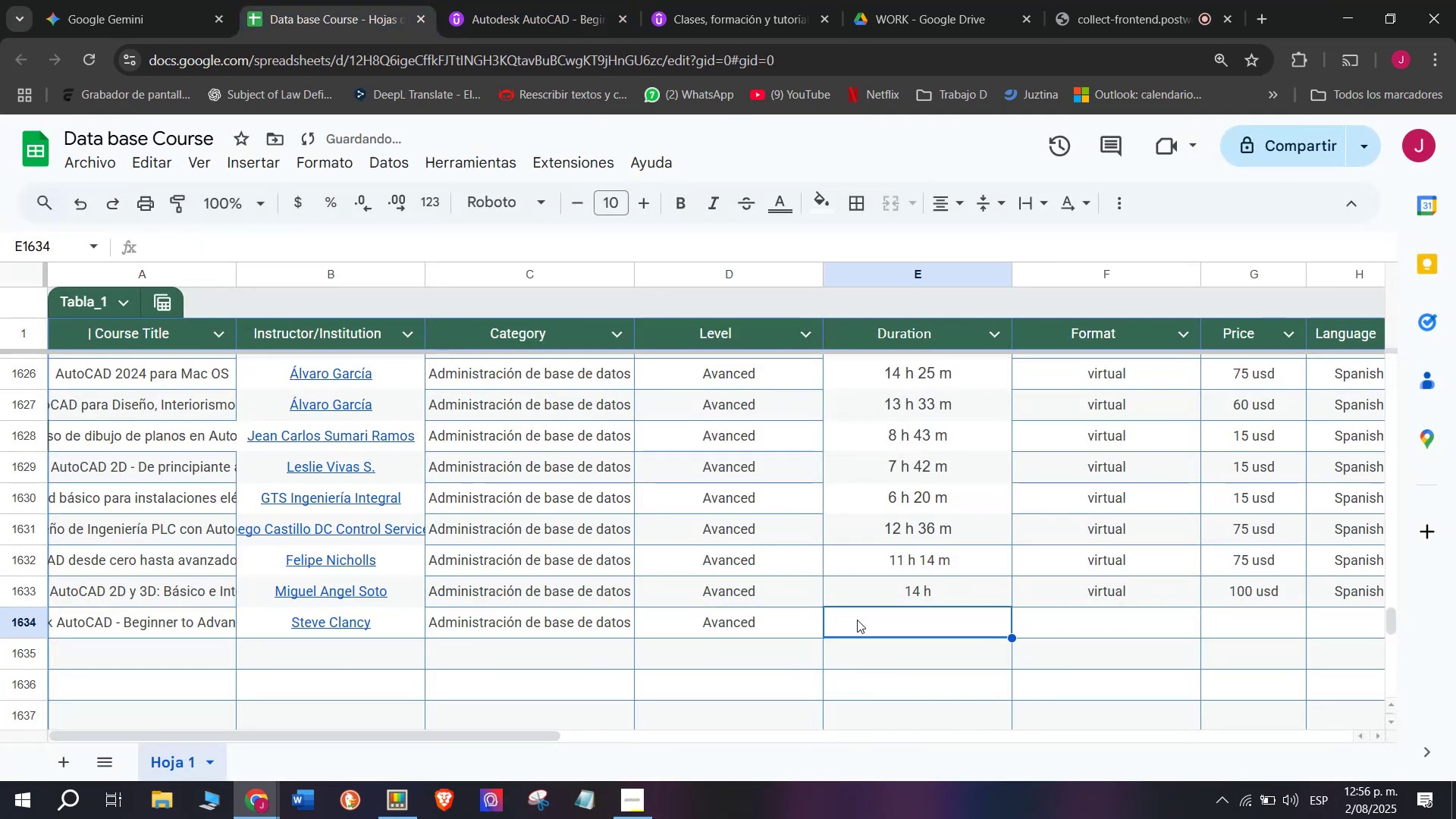 
key(Control+V)
 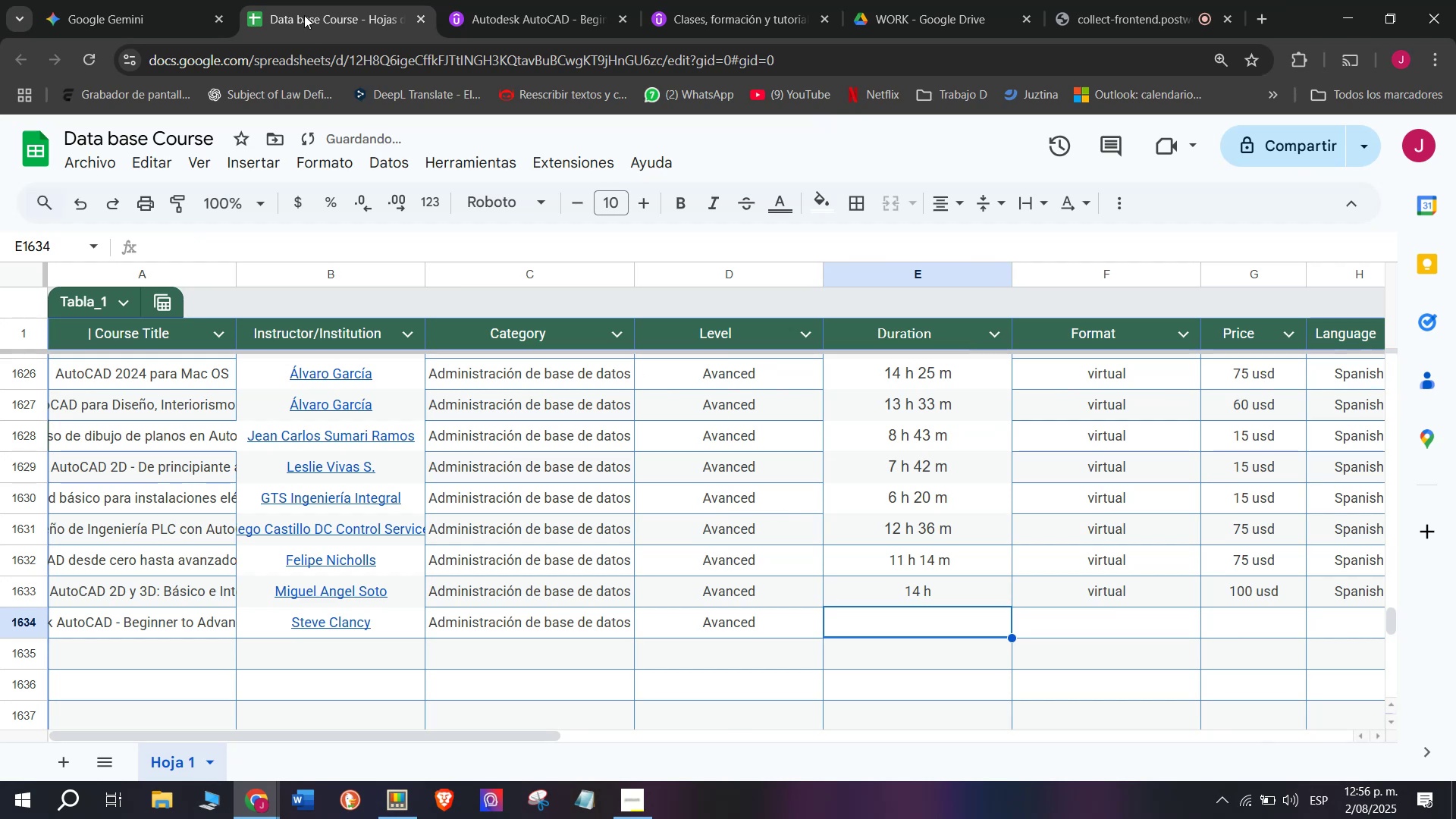 
left_click([533, 0])
 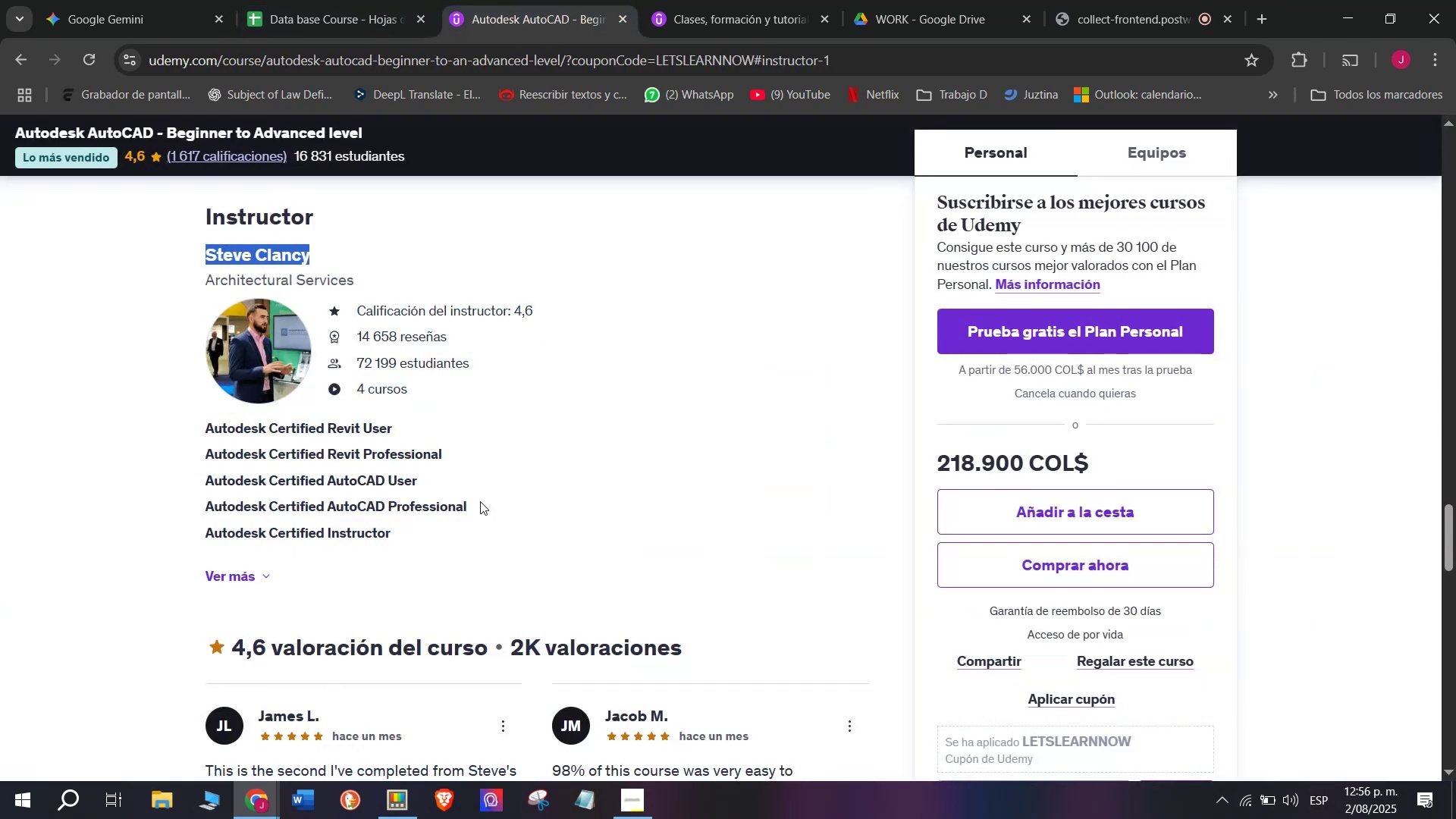 
scroll: coordinate [412, 536], scroll_direction: up, amount: 11.0
 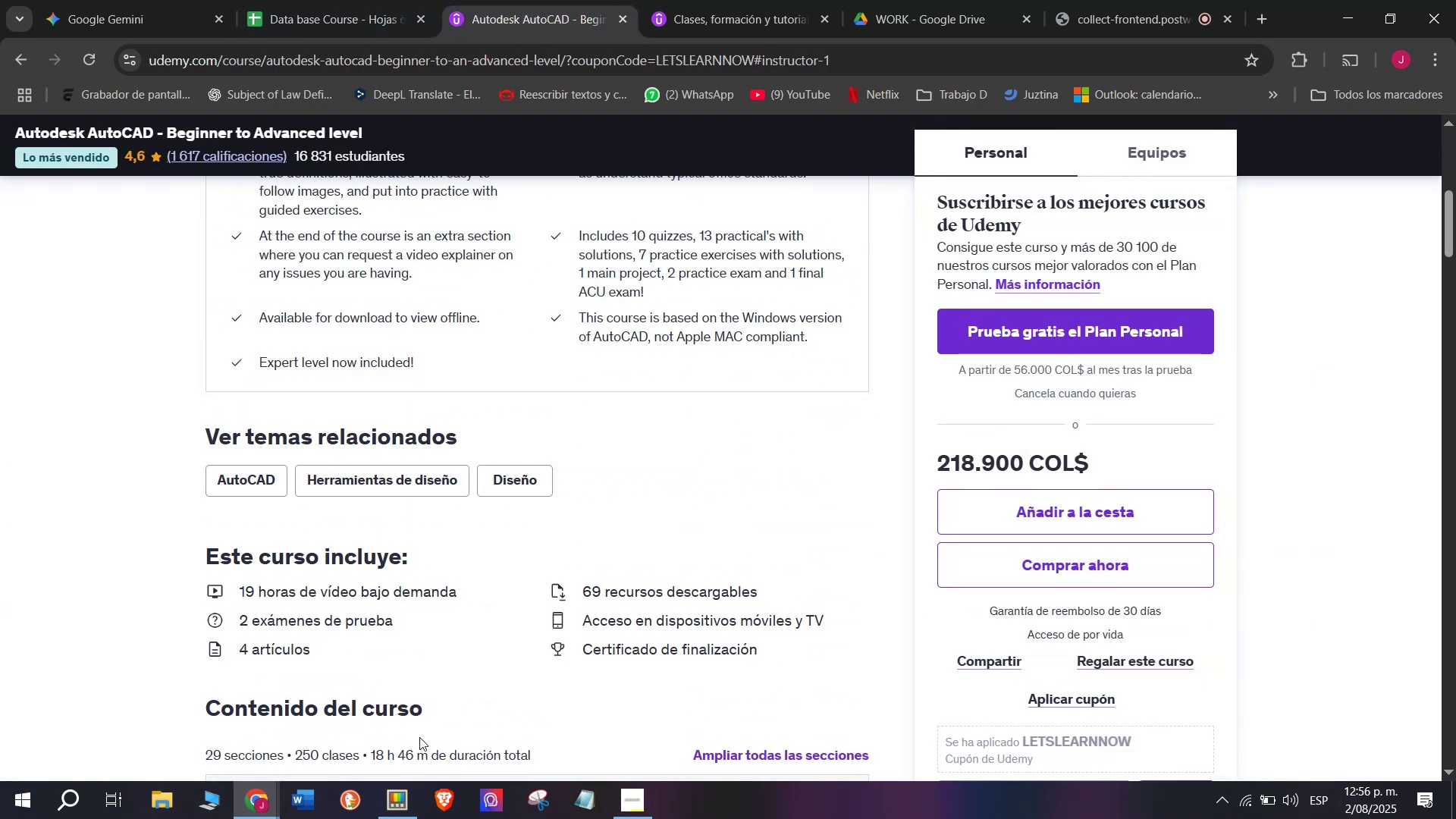 
scroll: coordinate [405, 693], scroll_direction: down, amount: 1.0
 